 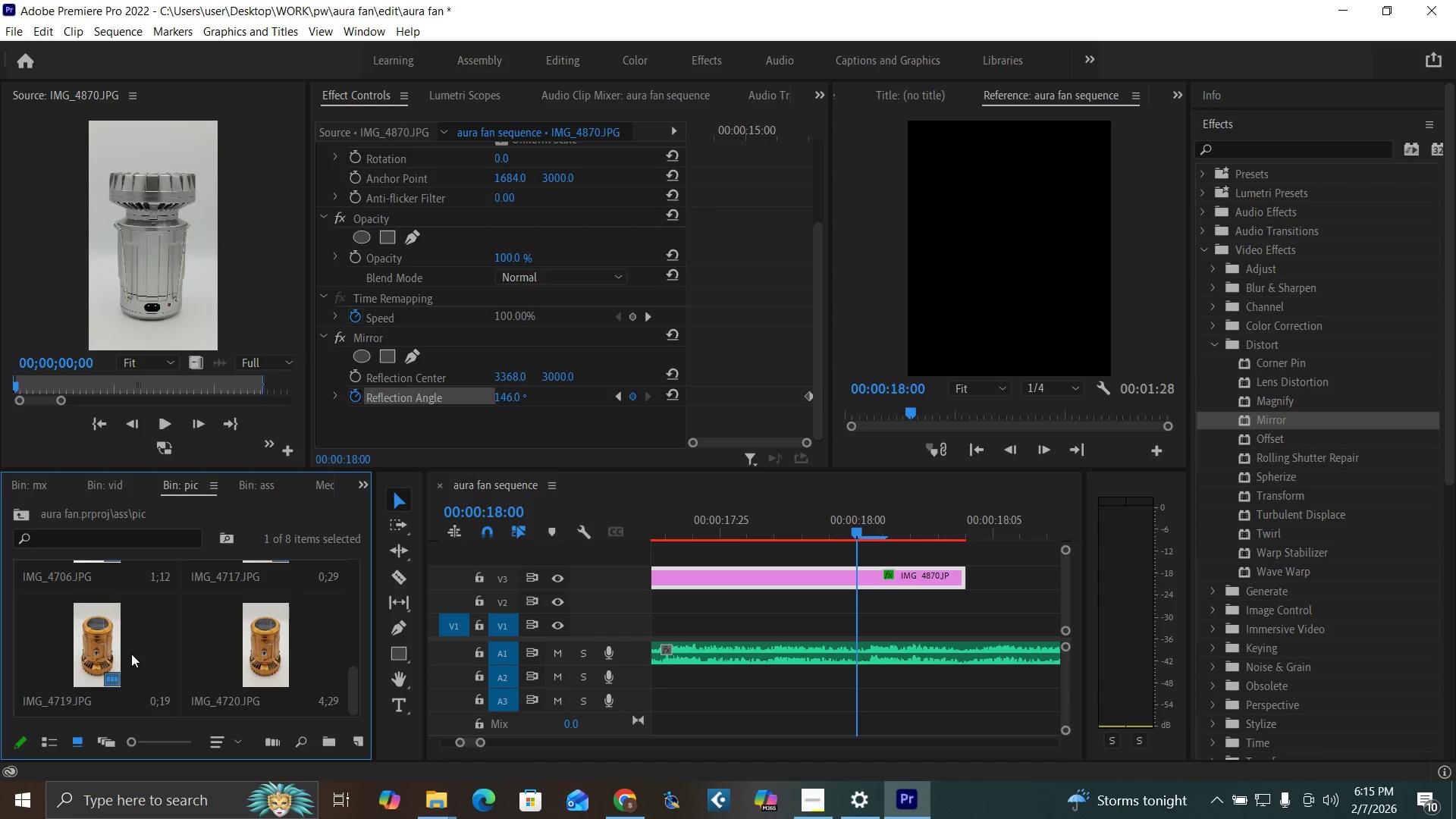 
double_click([89, 633])
 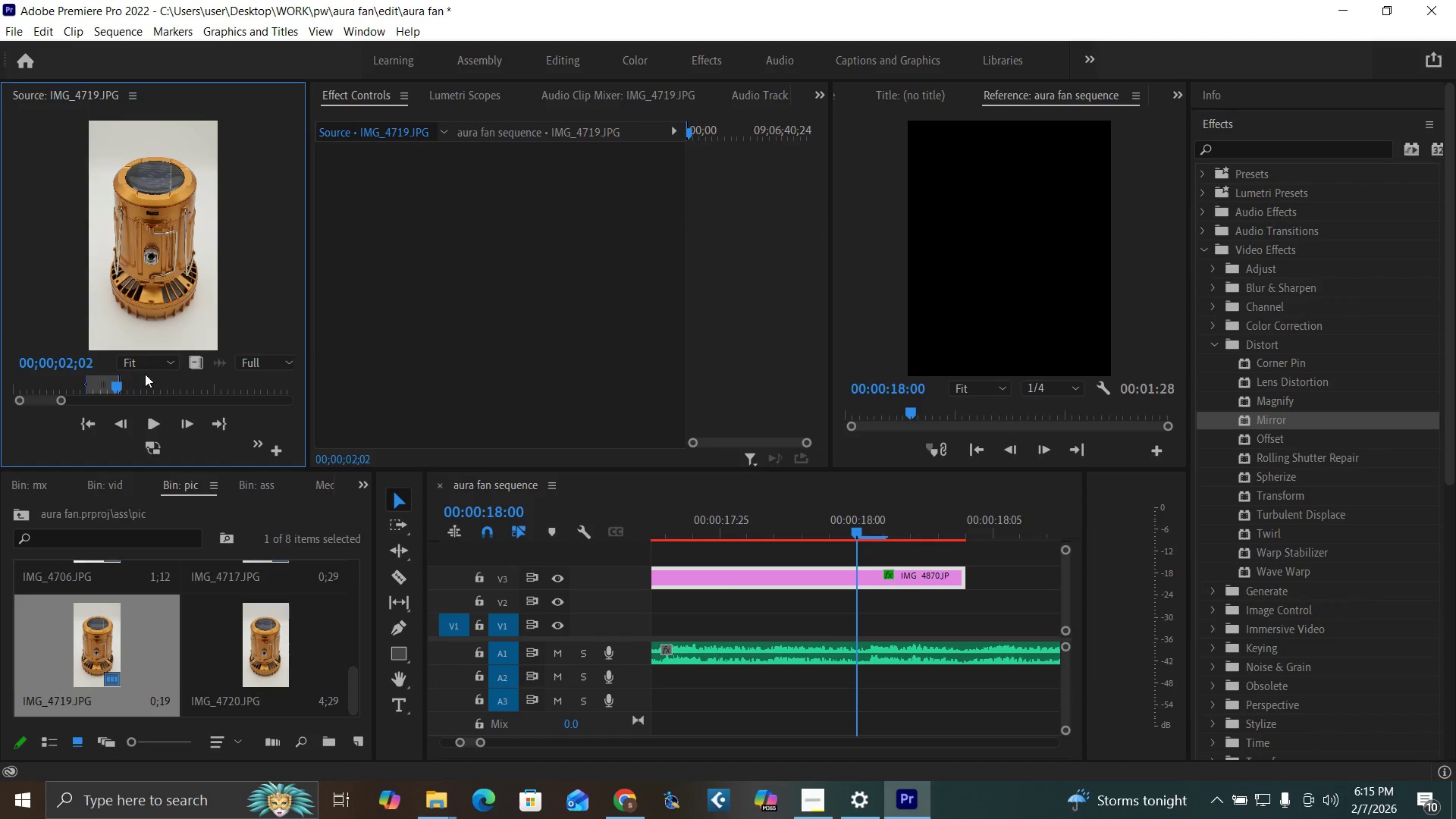 
left_click_drag(start_coordinate=[195, 363], to_coordinate=[861, 606])
 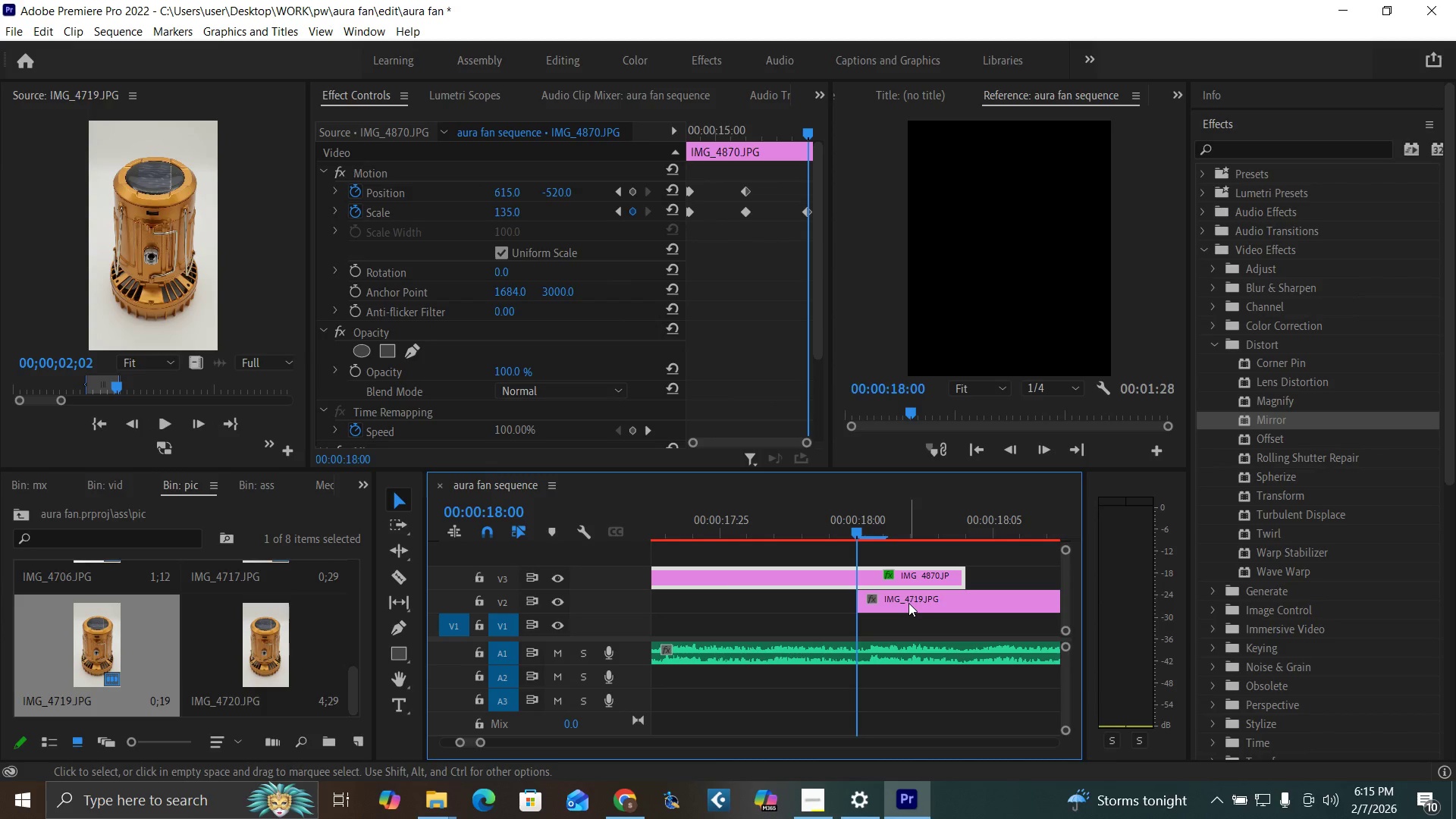 
left_click_drag(start_coordinate=[908, 603], to_coordinate=[908, 632])
 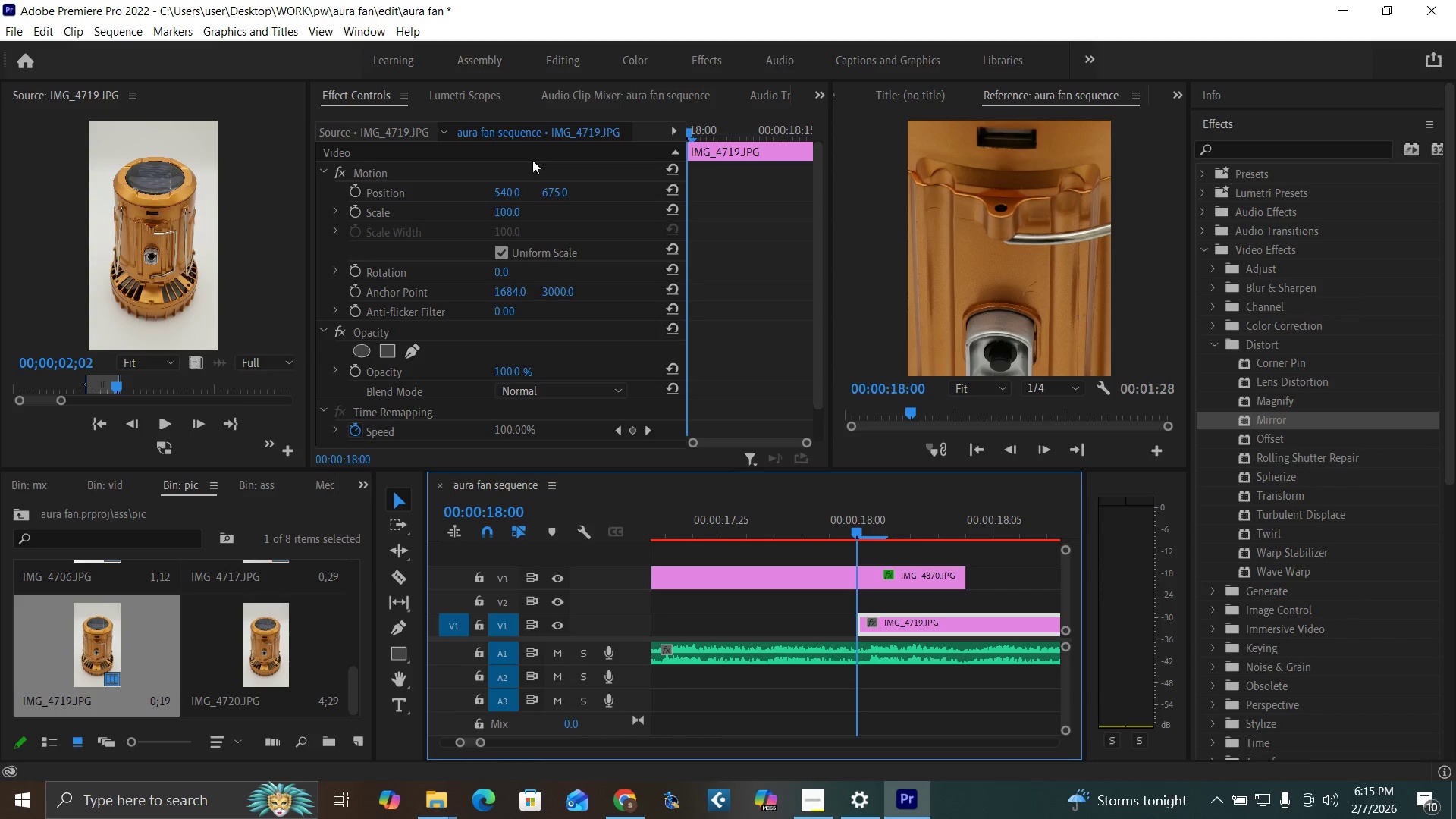 
left_click_drag(start_coordinate=[547, 194], to_coordinate=[658, 193])
 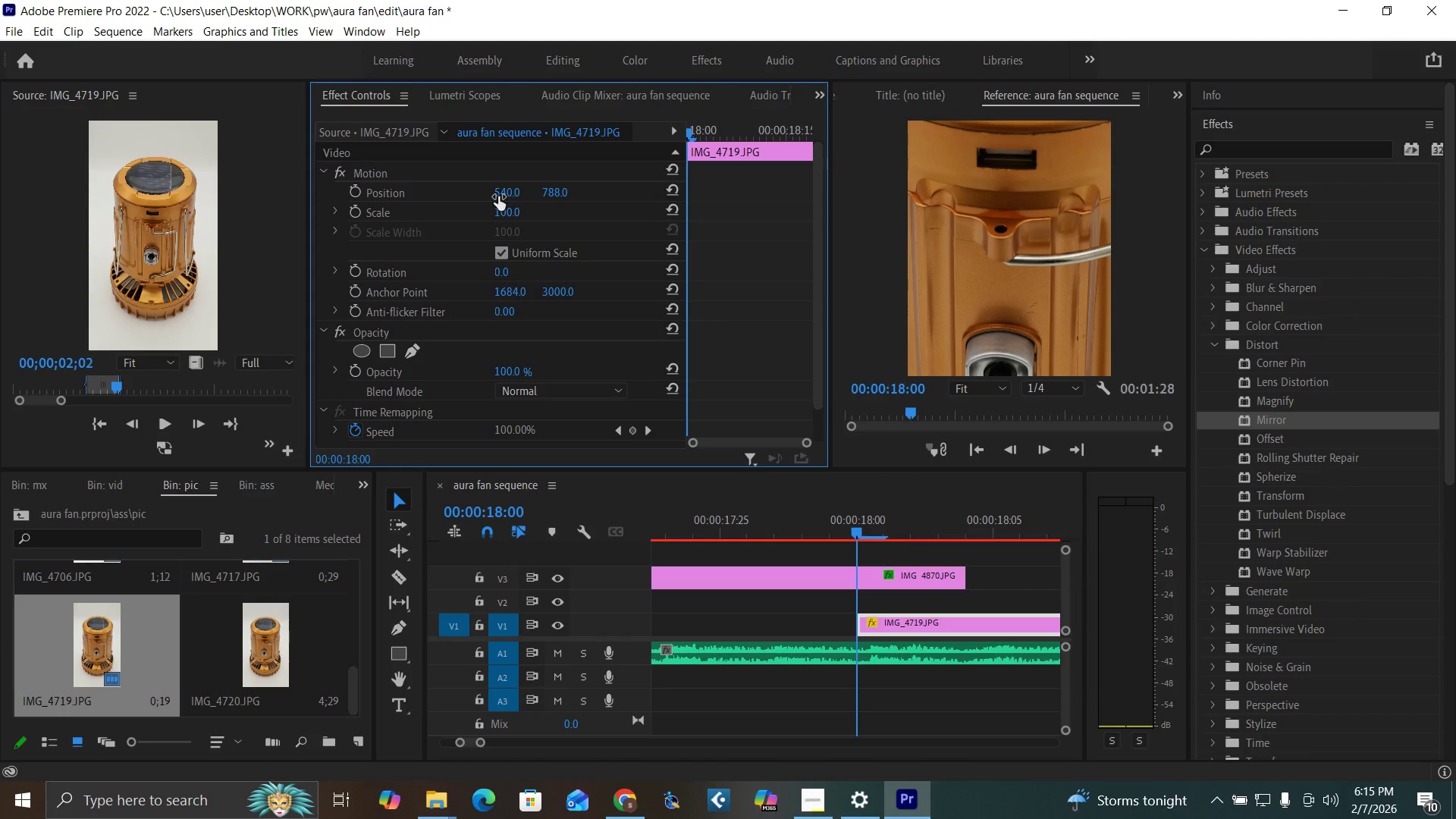 
left_click_drag(start_coordinate=[497, 196], to_coordinate=[523, 205])
 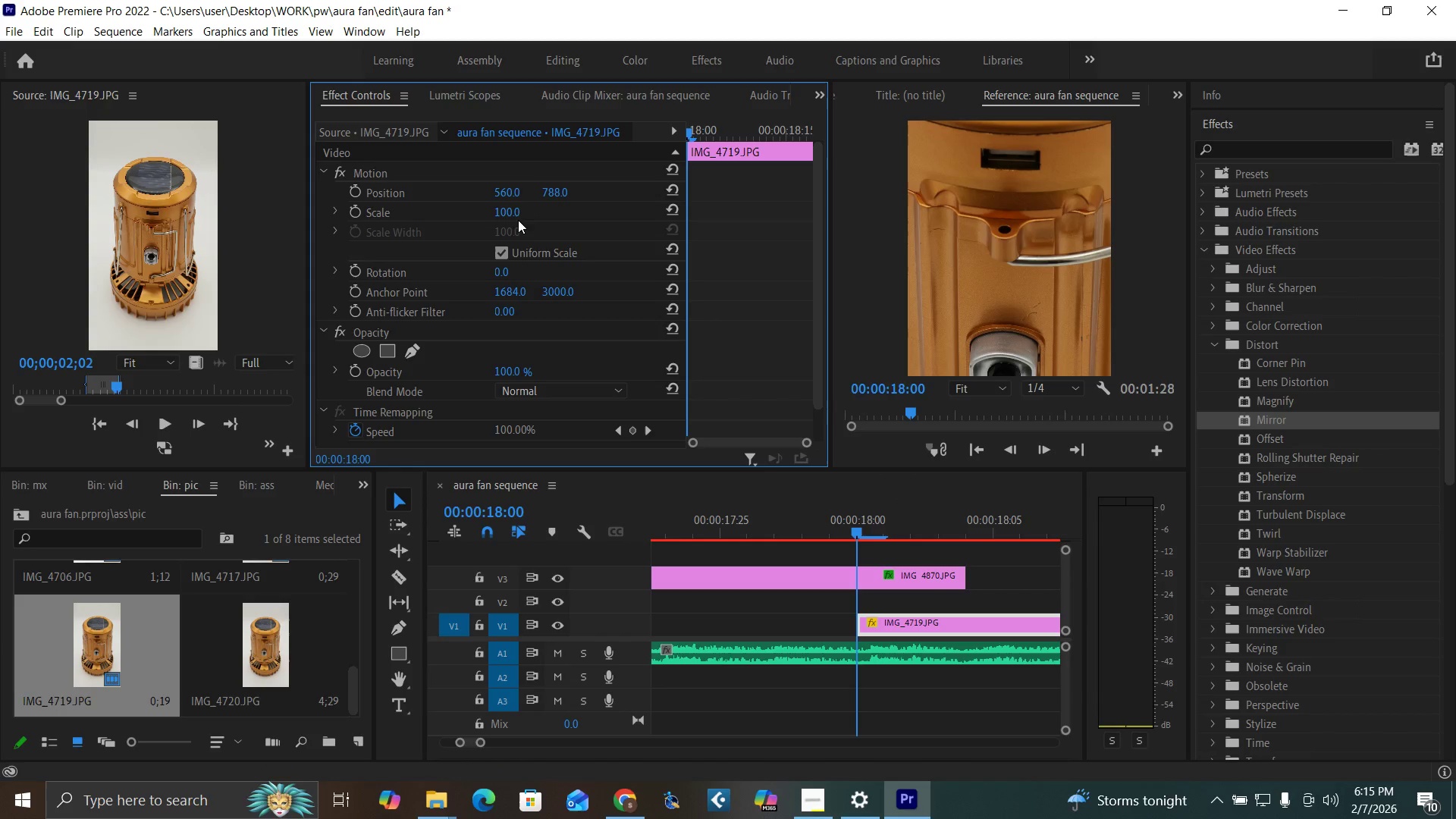 
left_click_drag(start_coordinate=[554, 193], to_coordinate=[735, 159])
 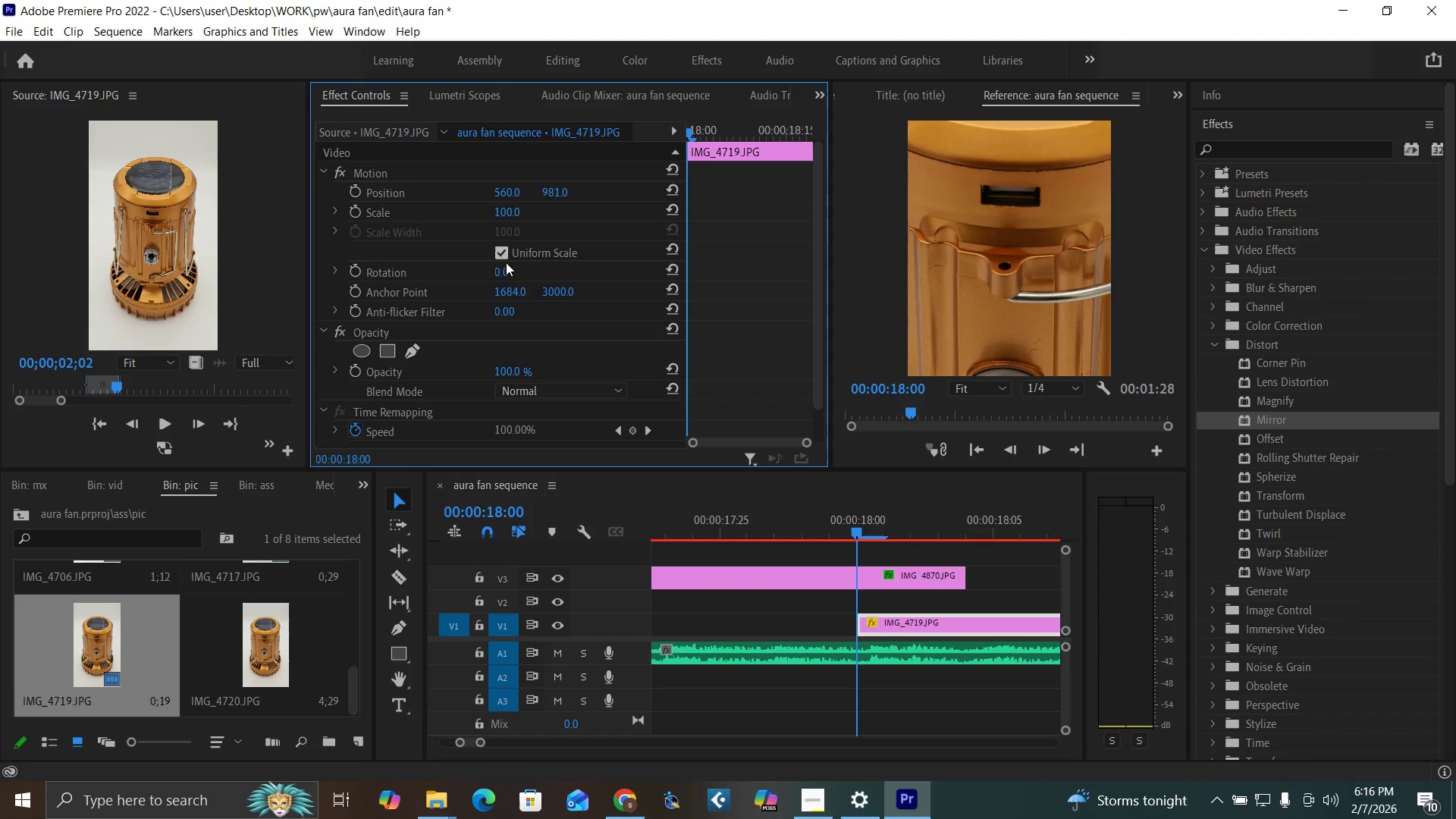 
left_click([506, 273])
 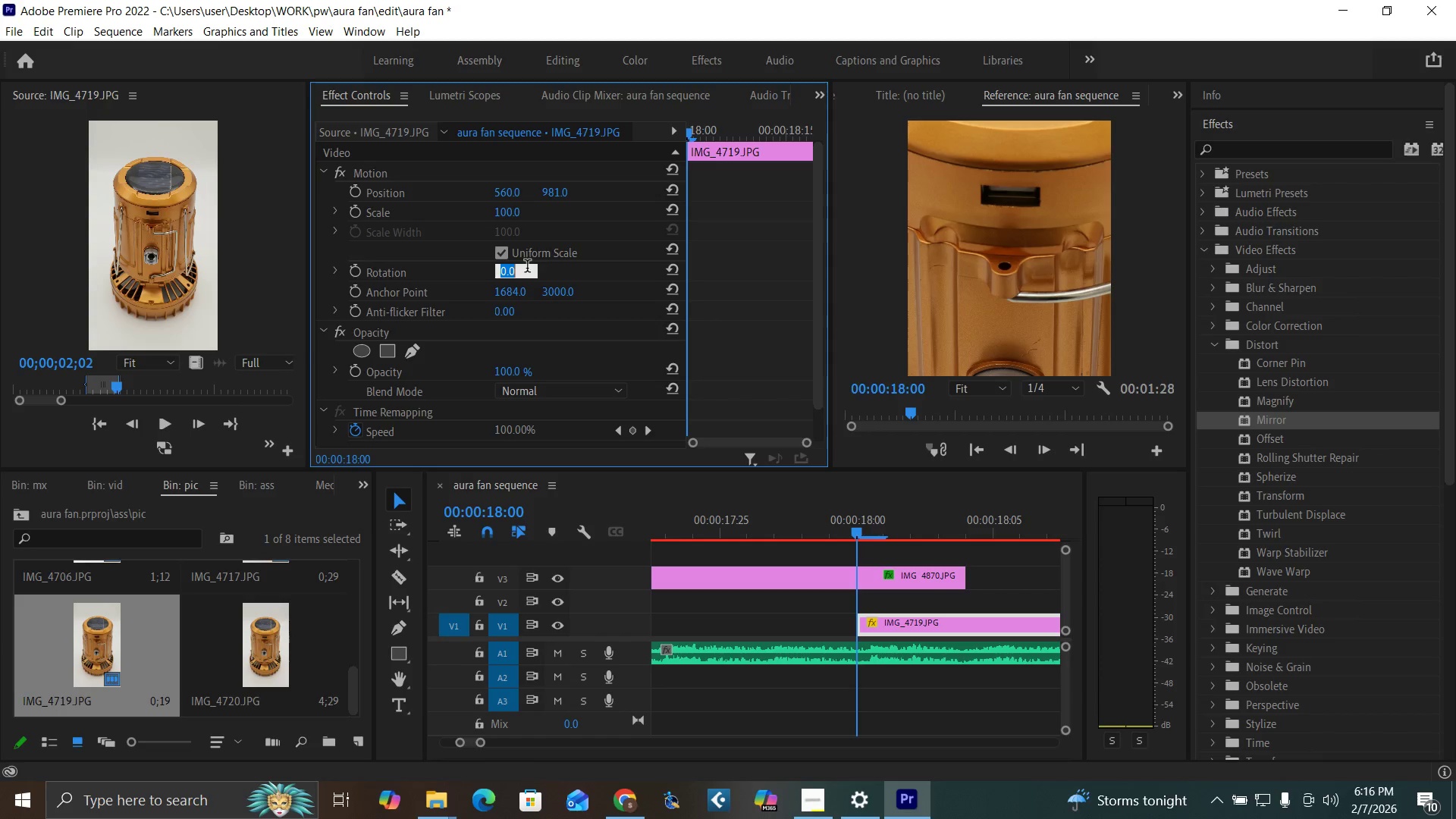 
key(Minus)
 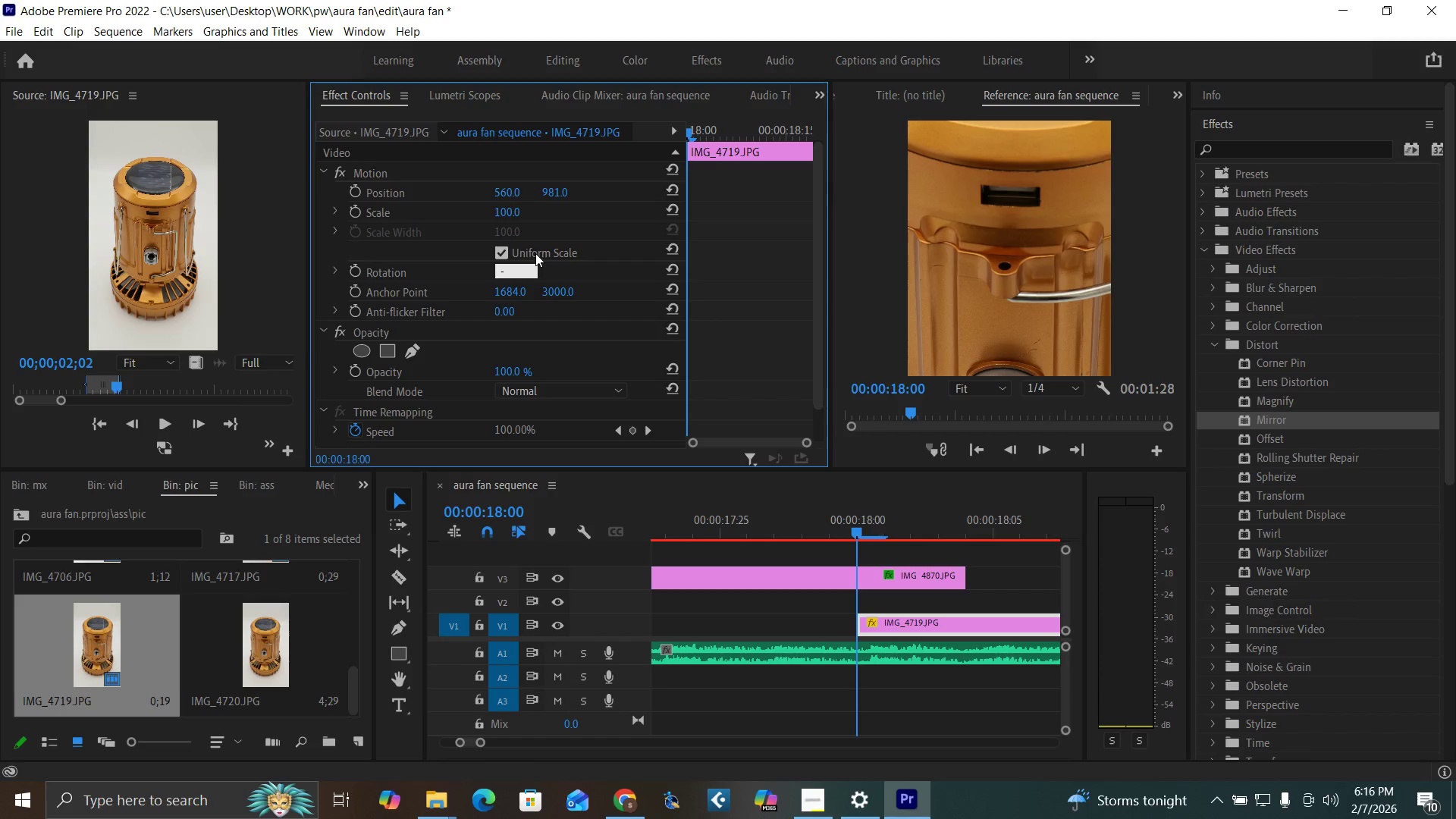 
key(1)
 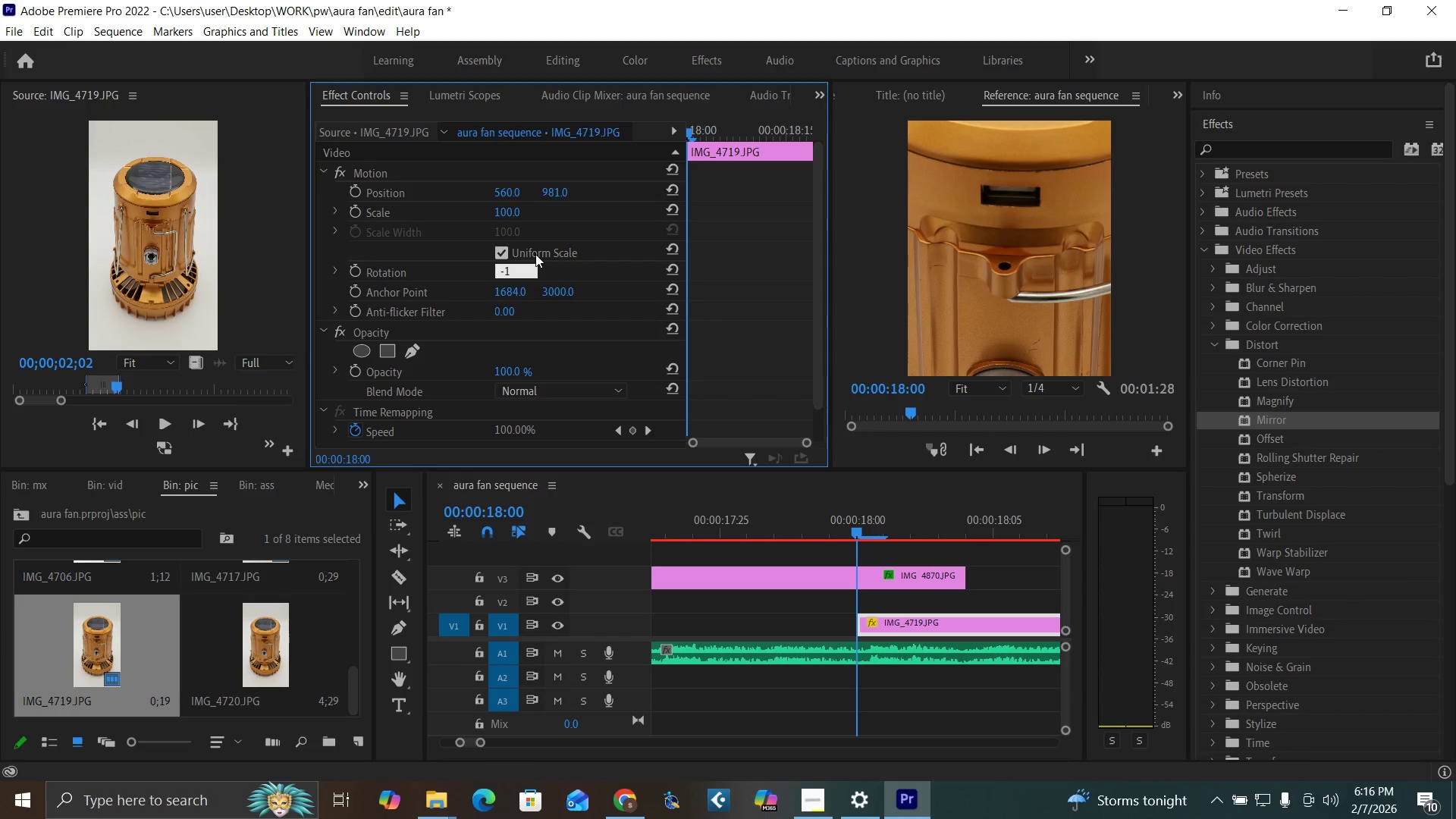 
key(Enter)
 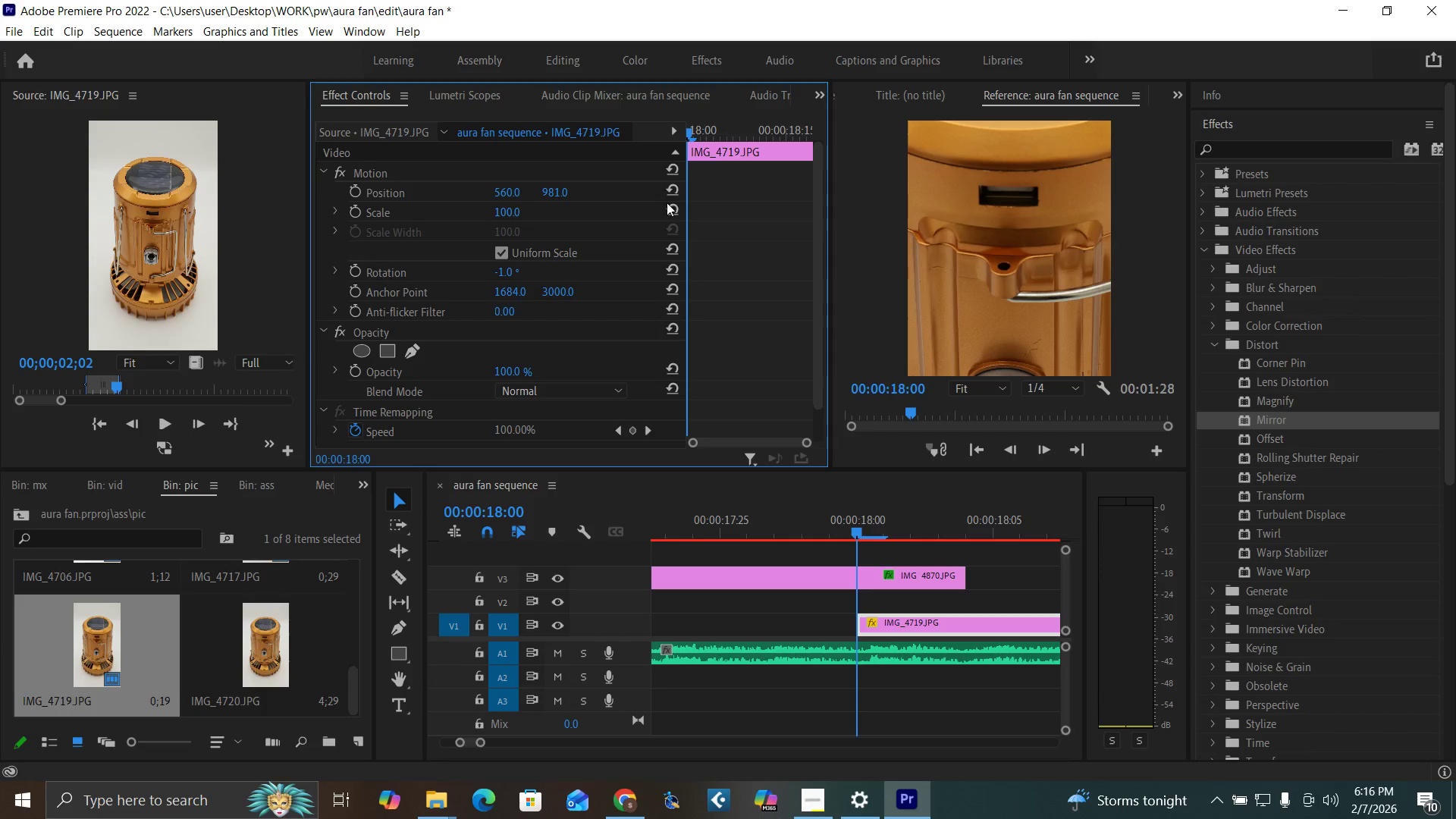 
wait(5.05)
 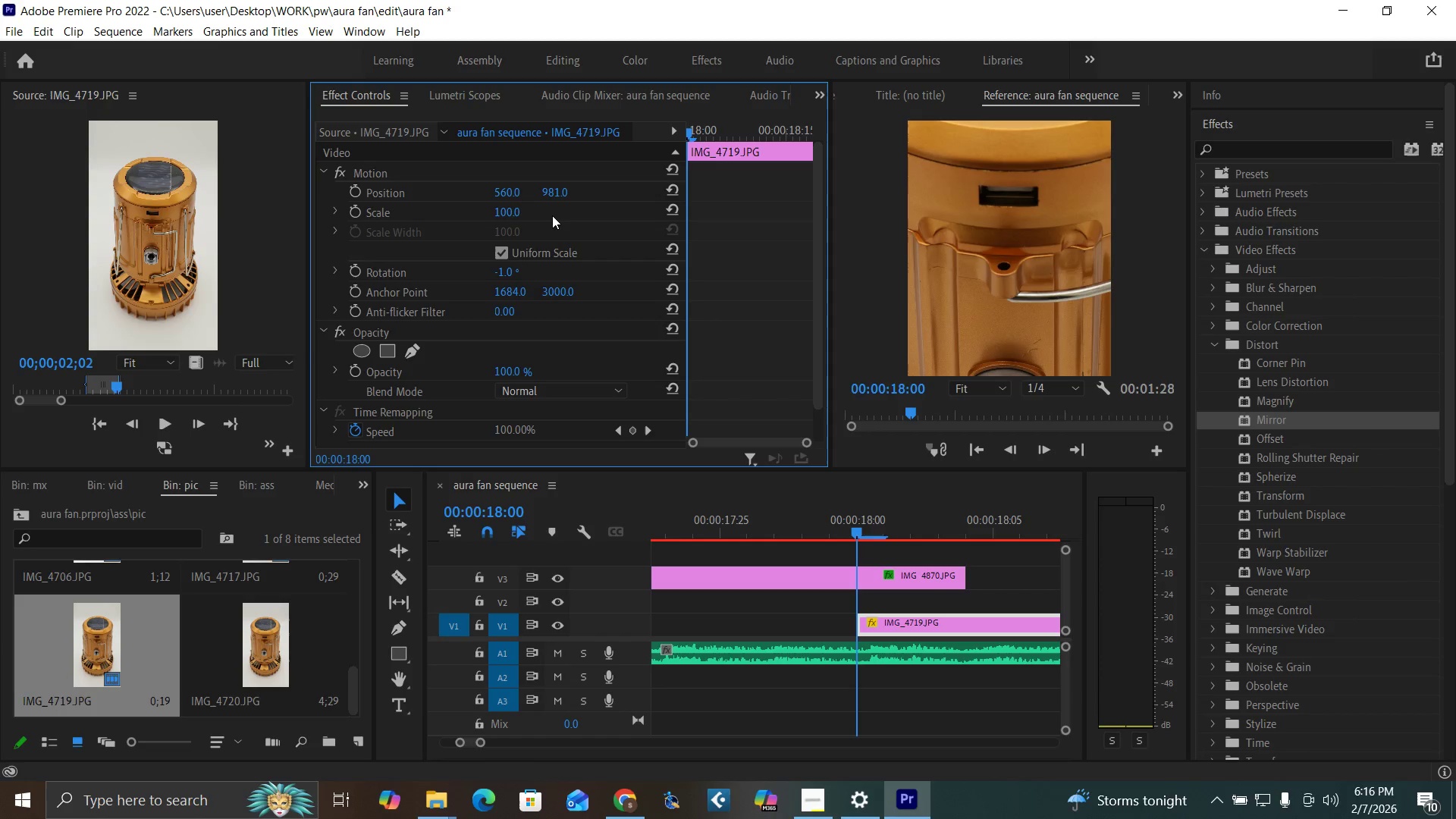 
left_click_drag(start_coordinate=[816, 357], to_coordinate=[808, 344])
 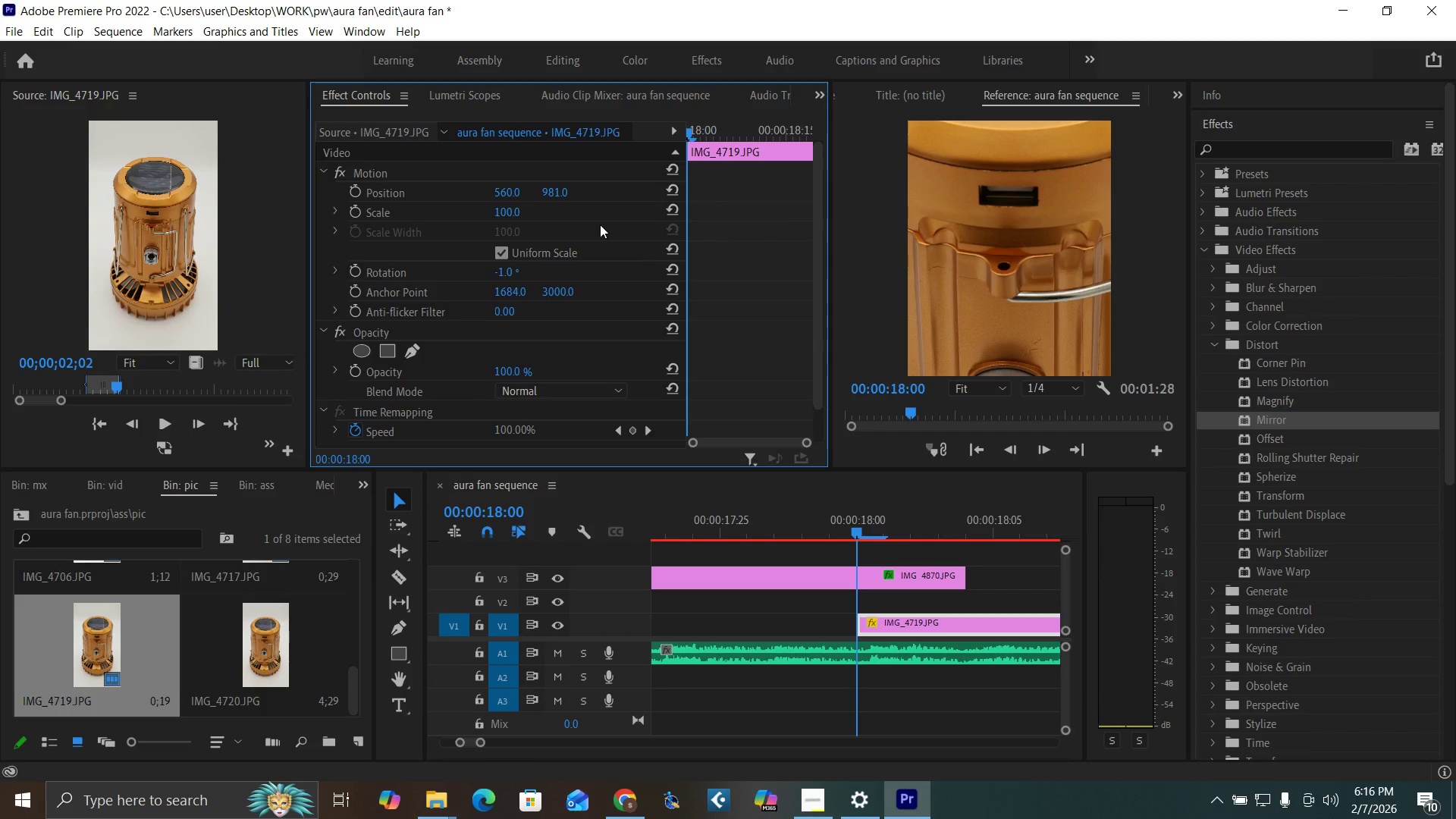 
left_click_drag(start_coordinate=[552, 191], to_coordinate=[1139, 67])
 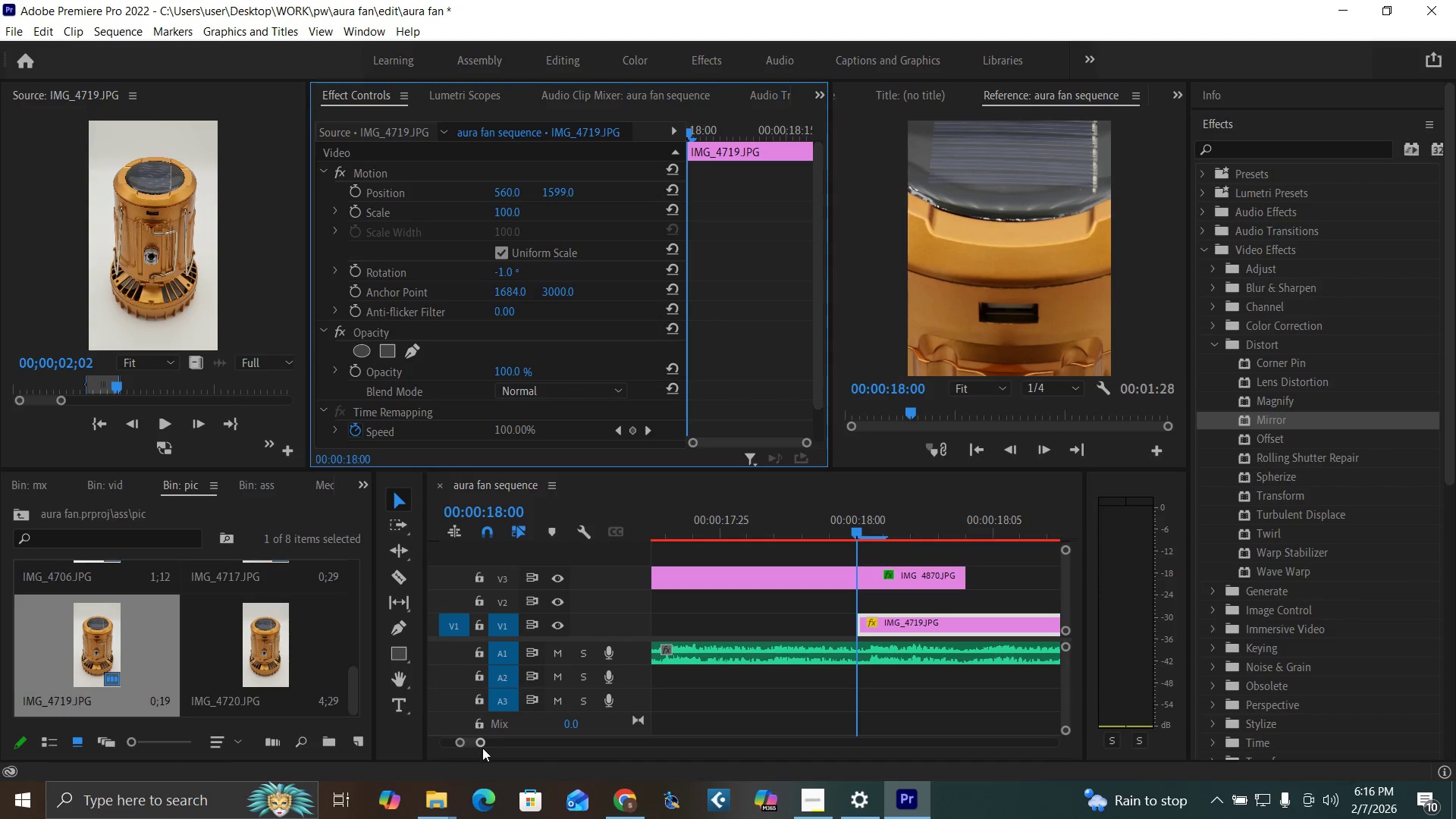 
left_click_drag(start_coordinate=[479, 744], to_coordinate=[503, 745])
 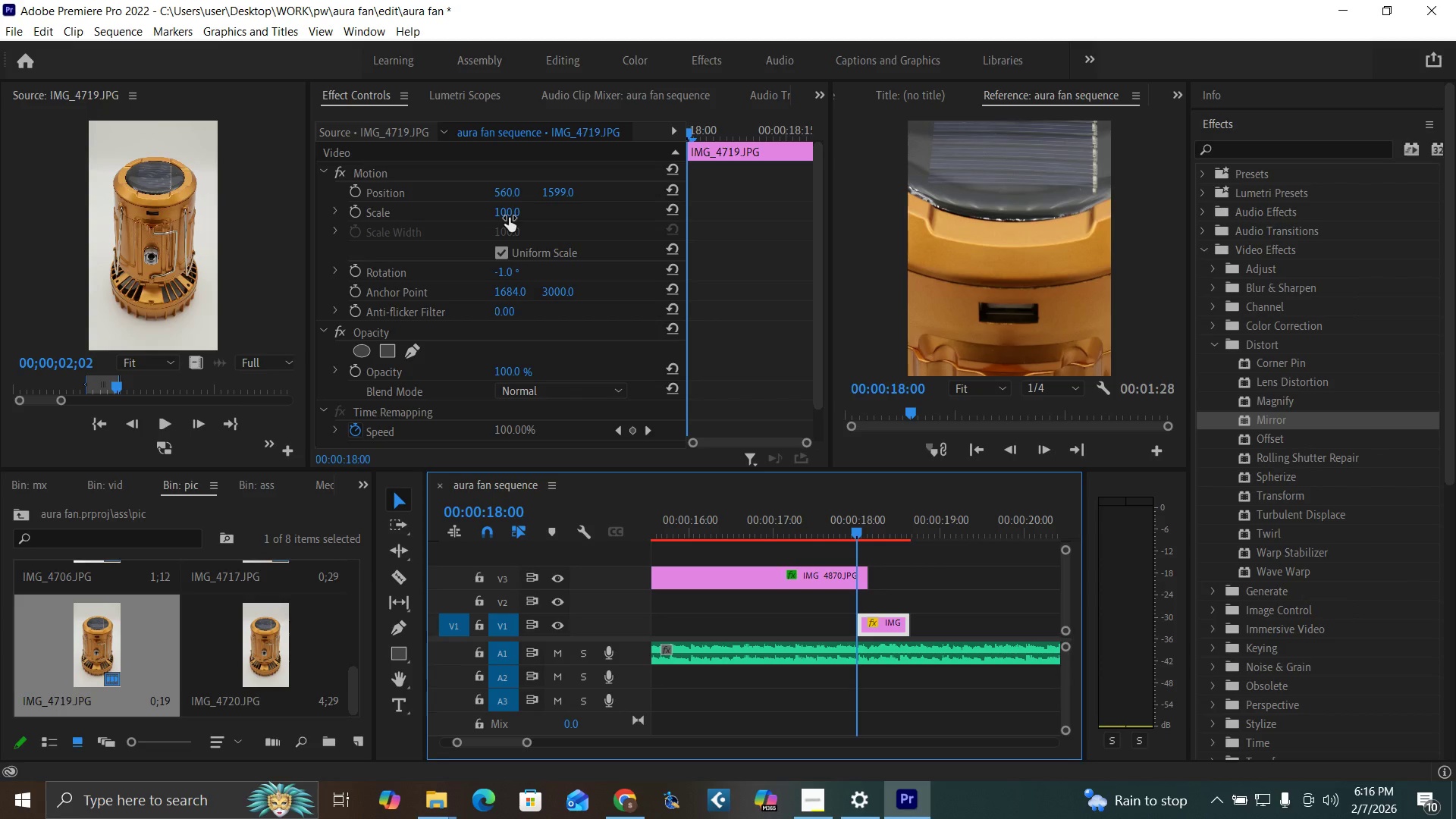 
left_click([506, 212])
 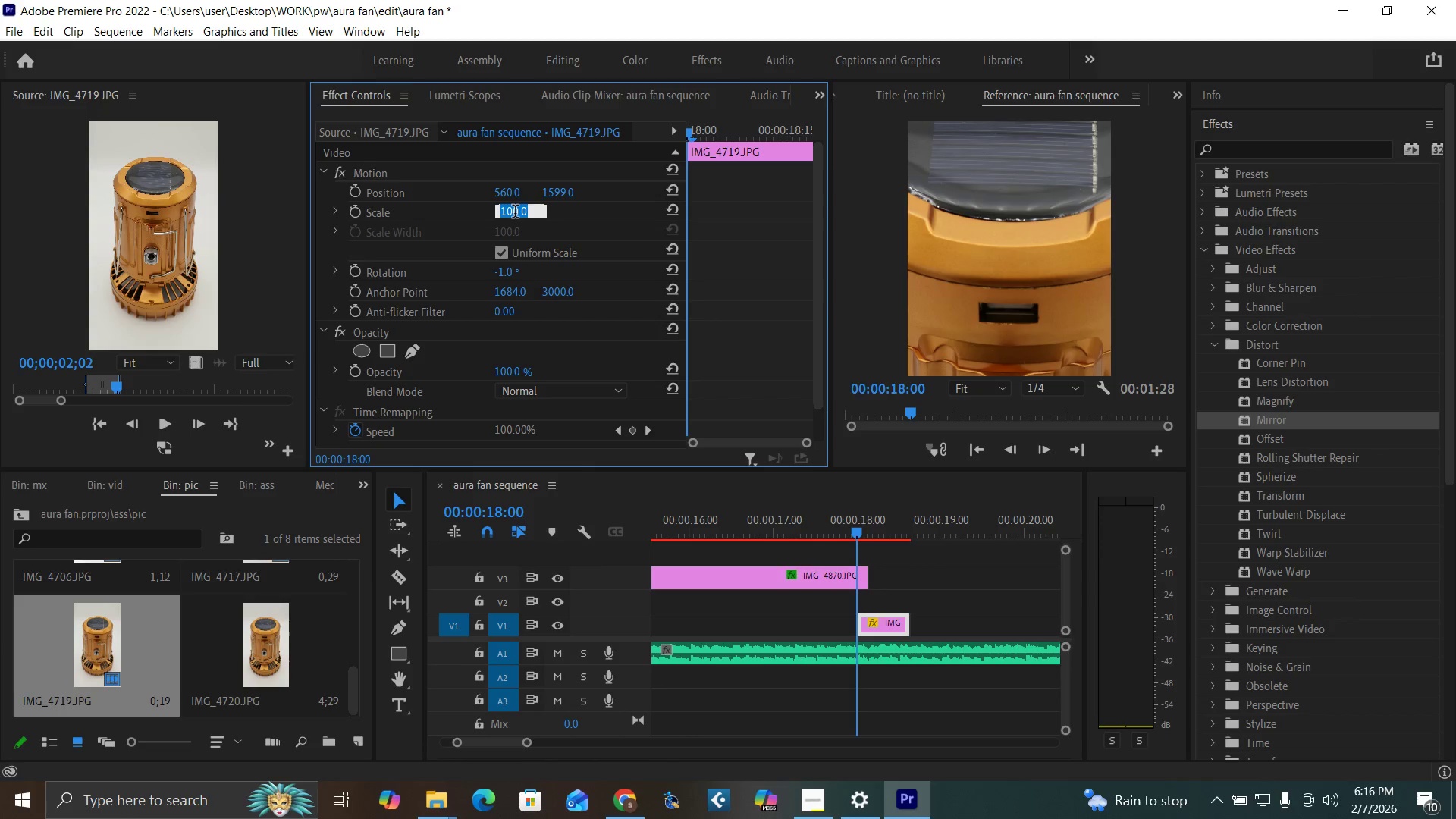 
type(80)
 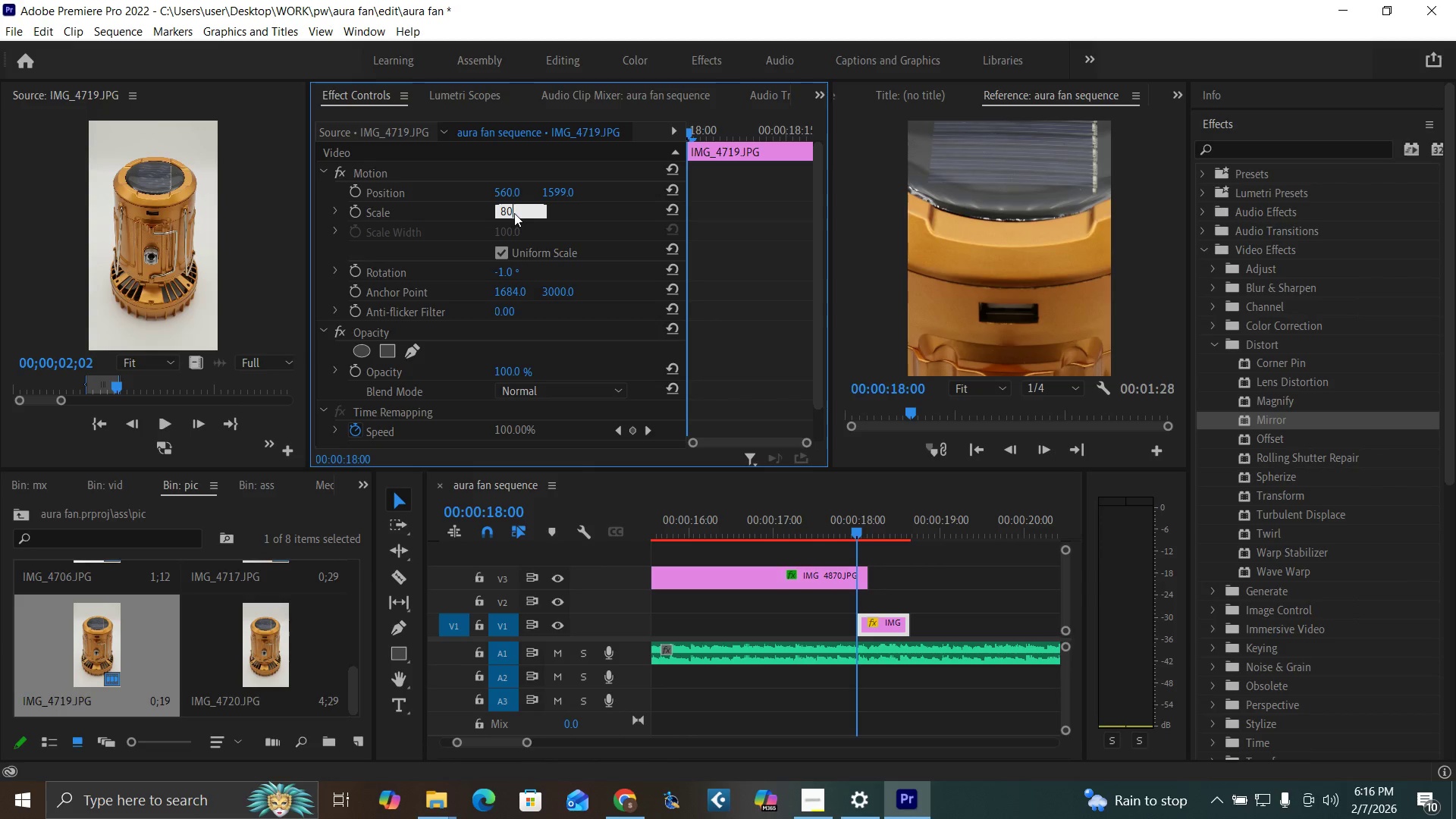 
key(Enter)
 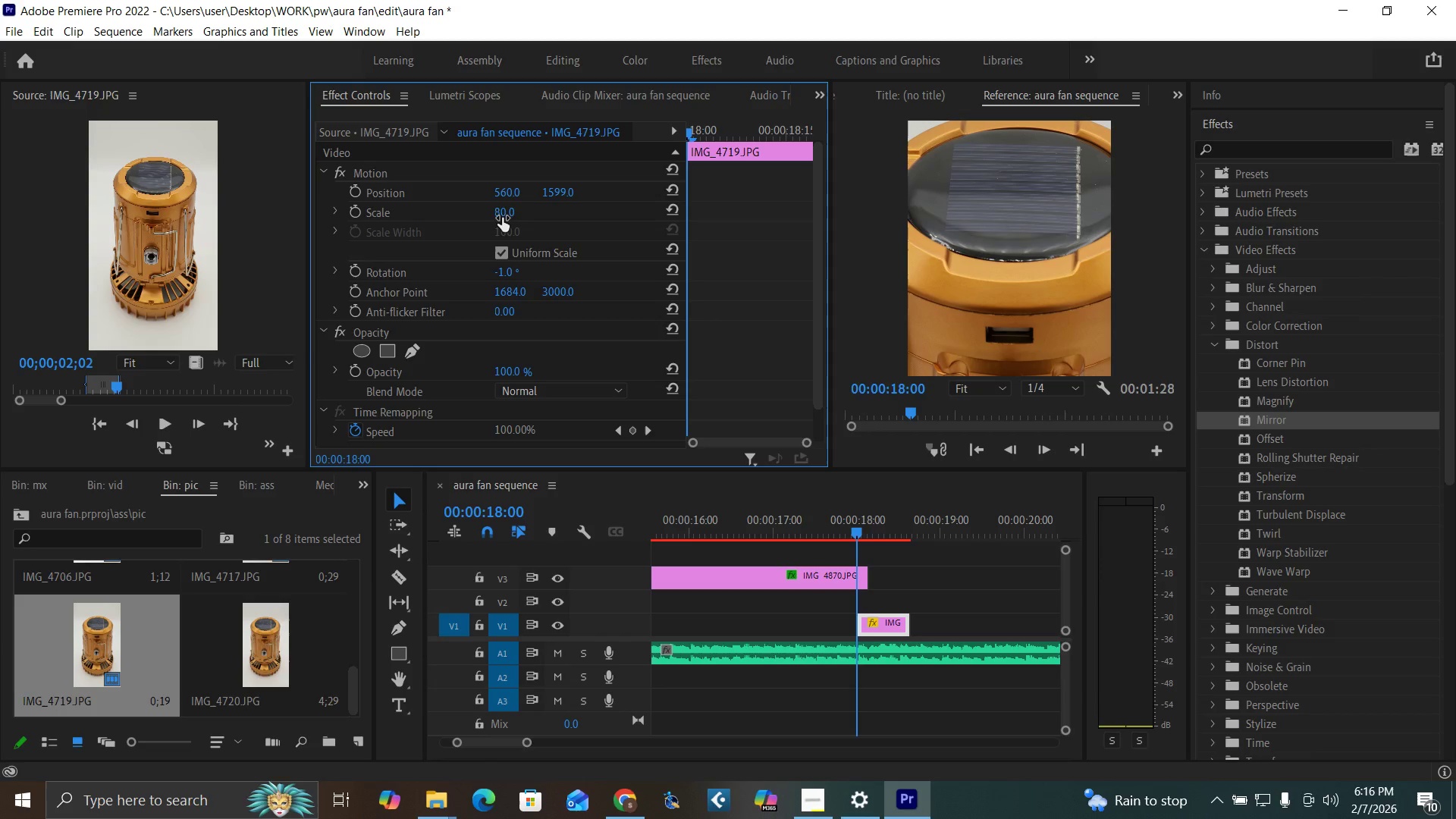 
wait(6.48)
 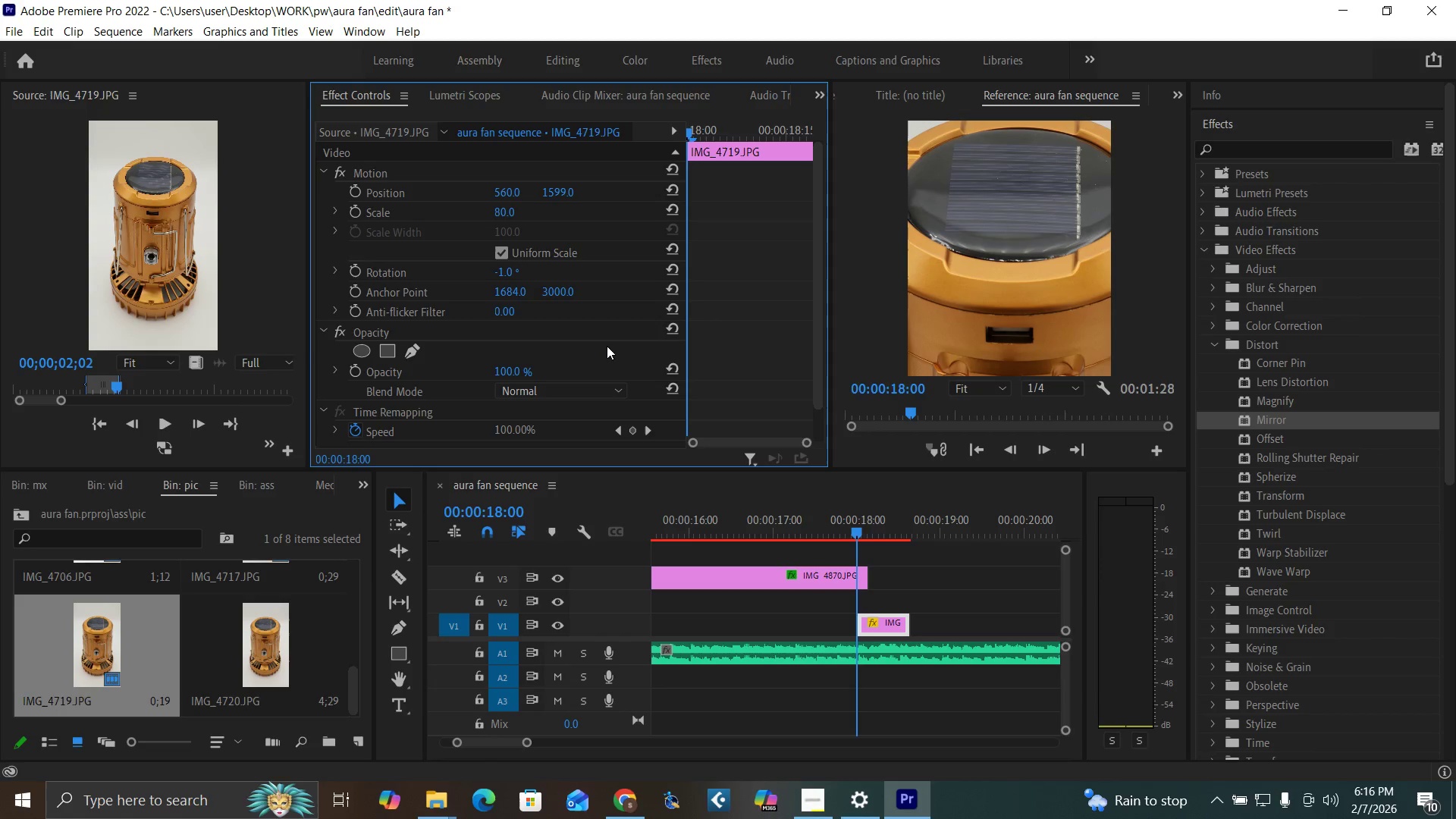 
left_click([501, 215])
 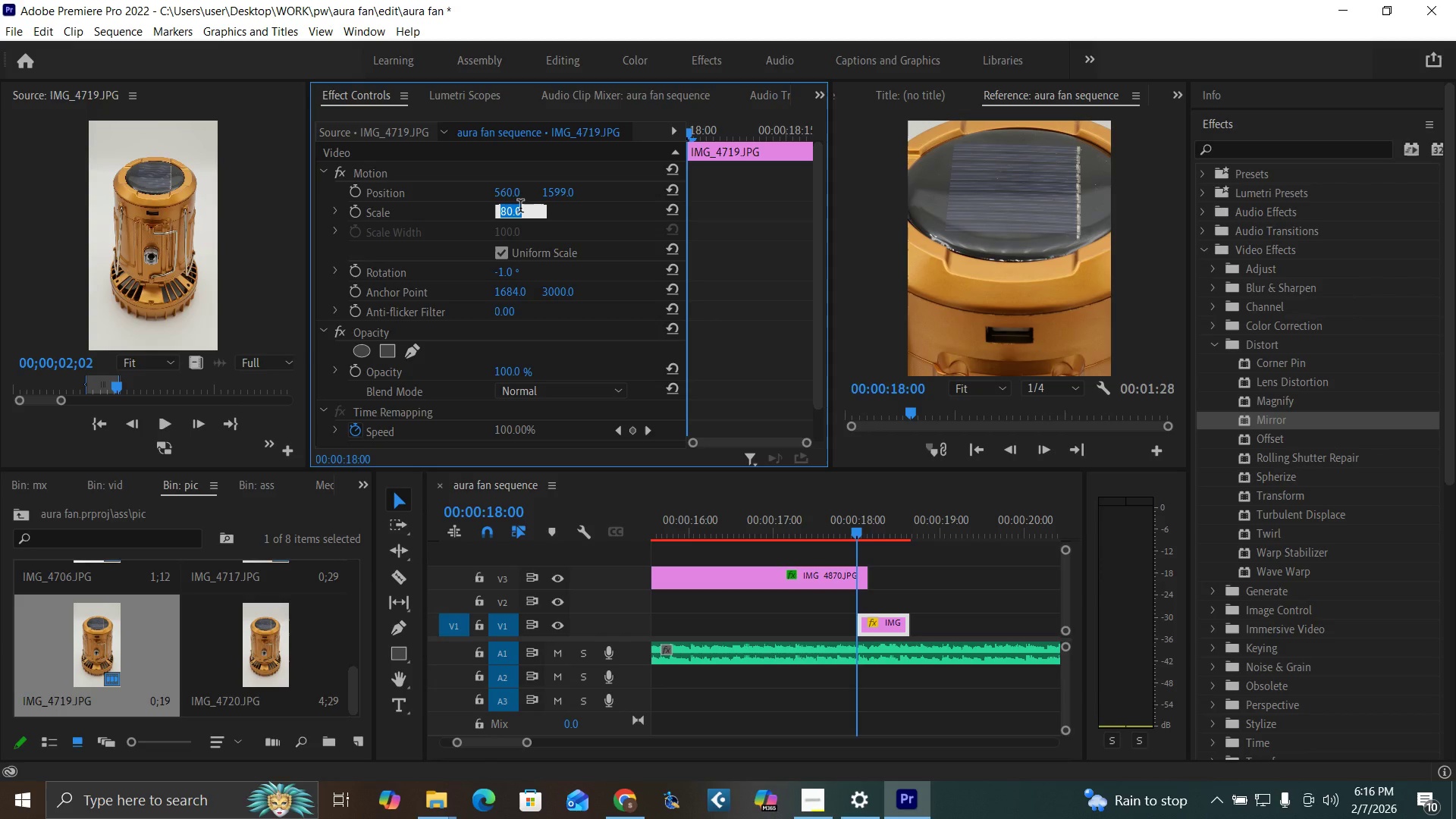 
type(90)
 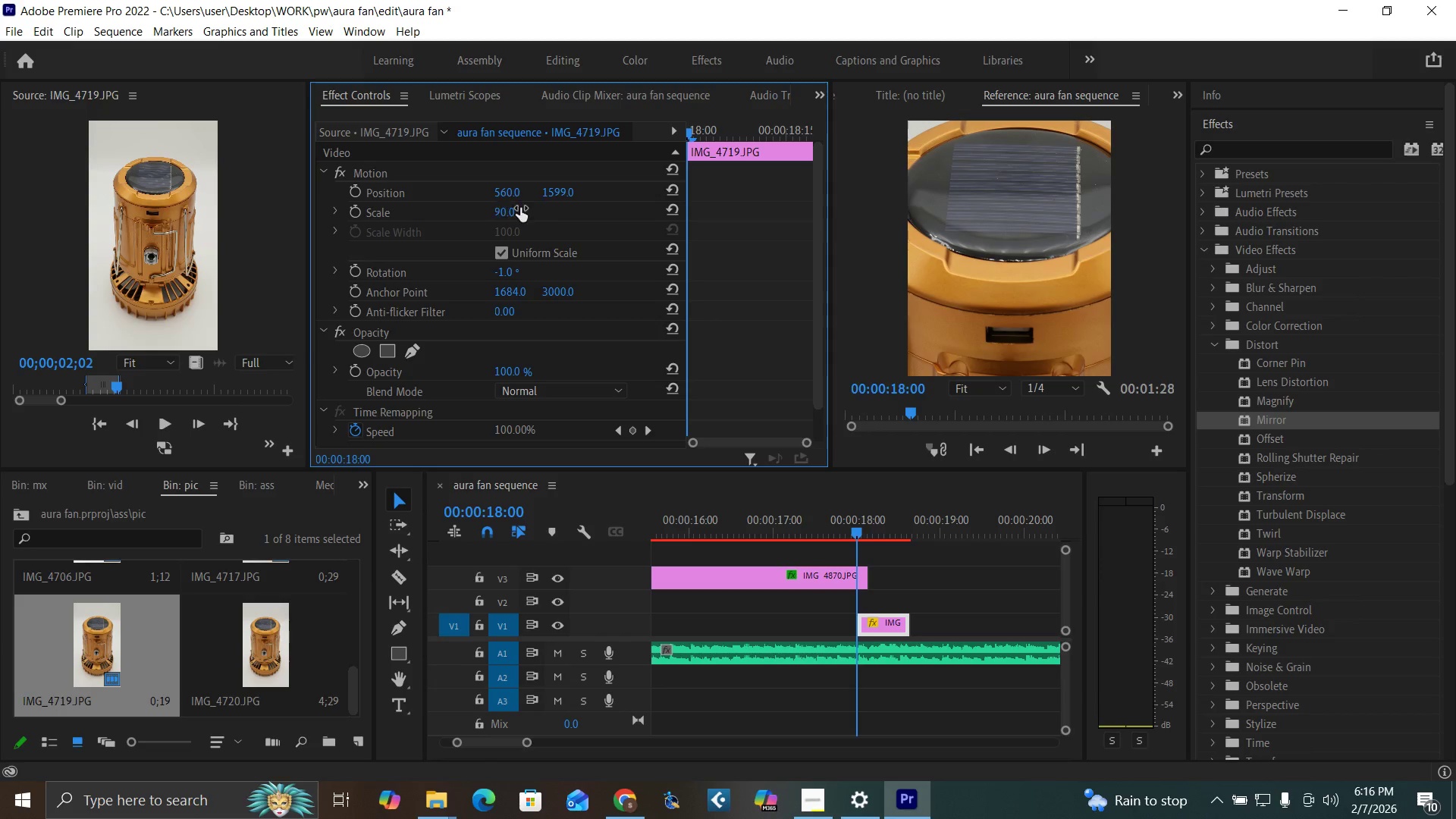 
key(Enter)
 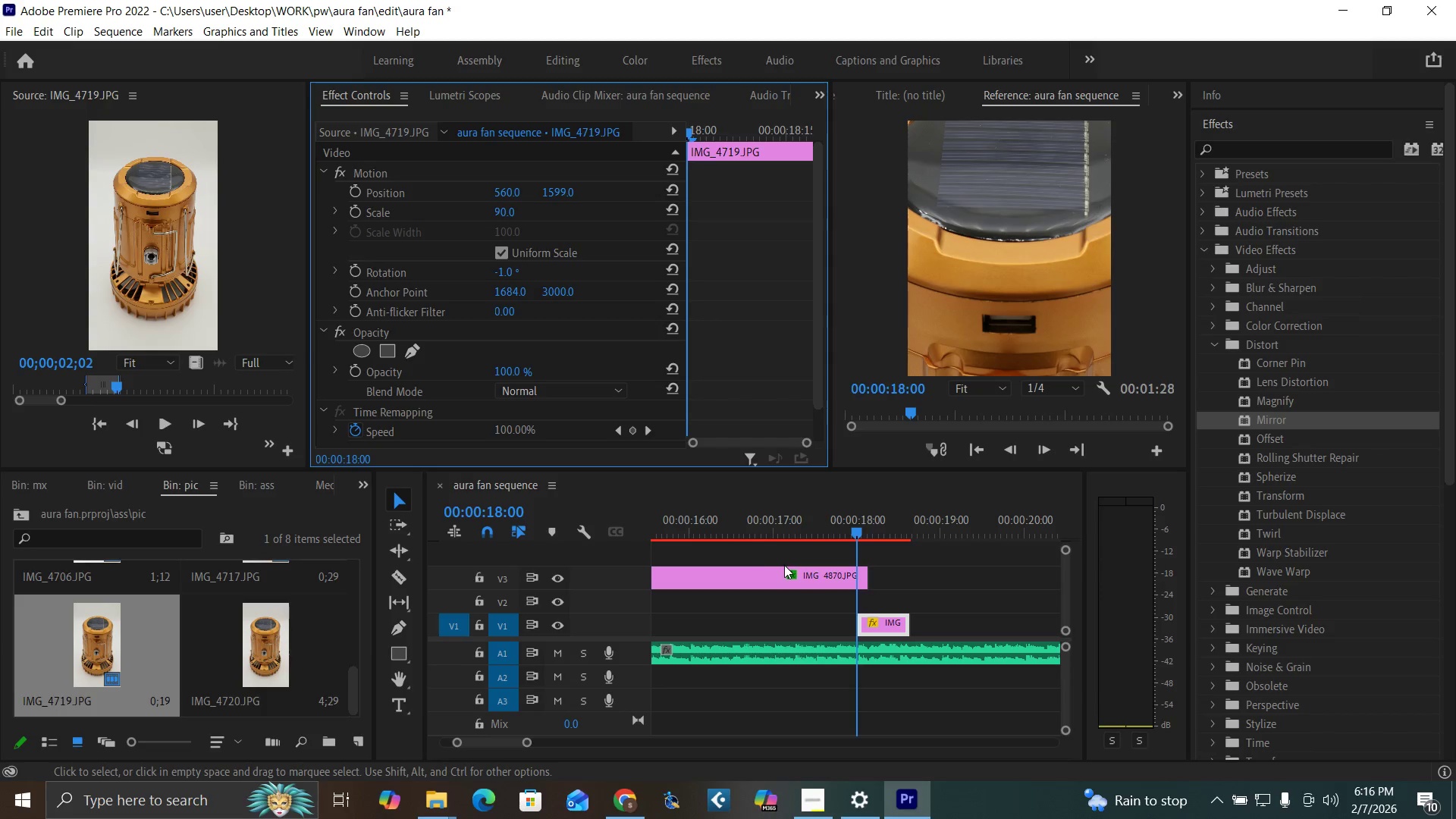 
left_click_drag(start_coordinate=[905, 617], to_coordinate=[945, 641])
 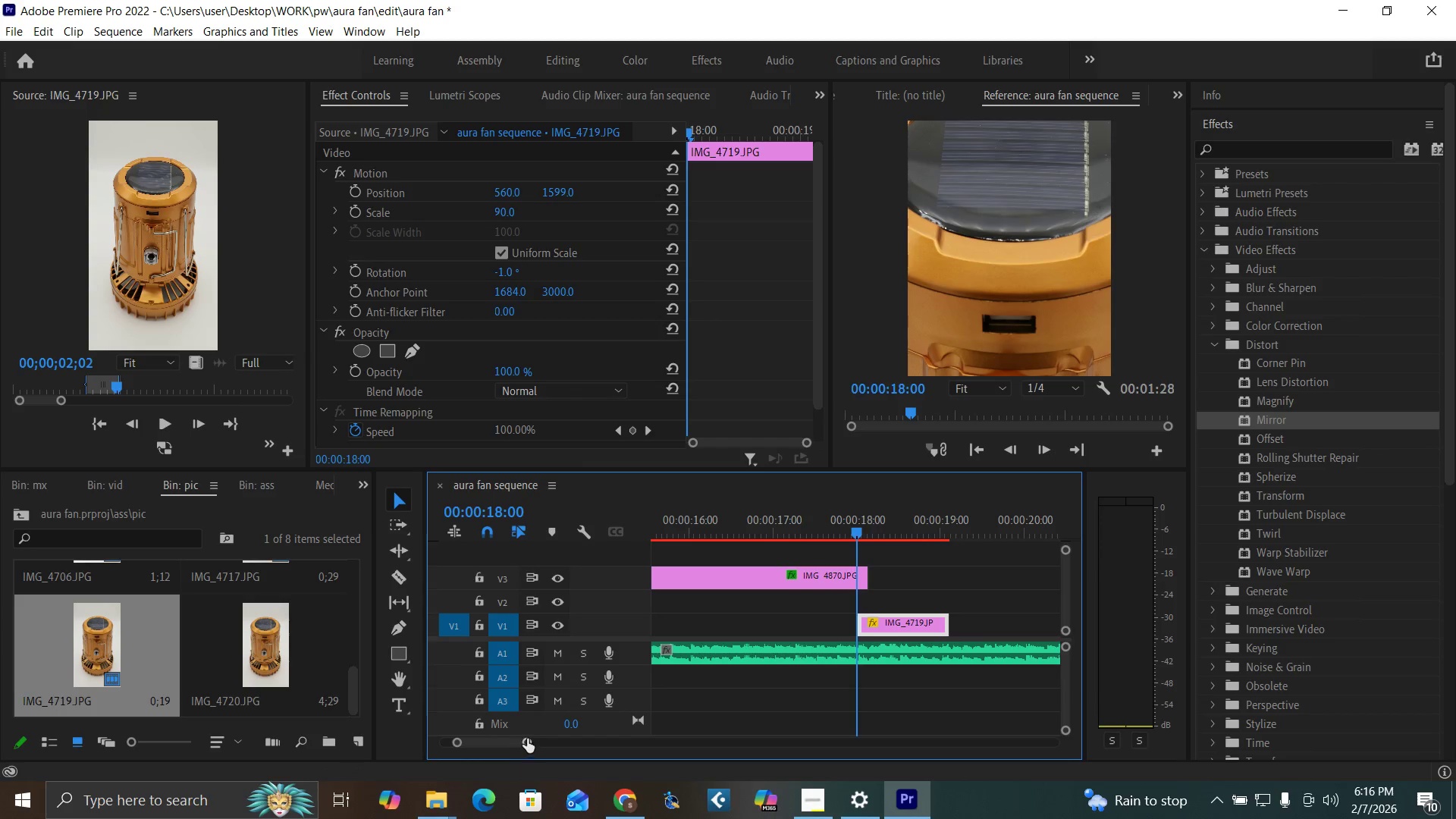 
left_click_drag(start_coordinate=[527, 739], to_coordinate=[560, 763])
 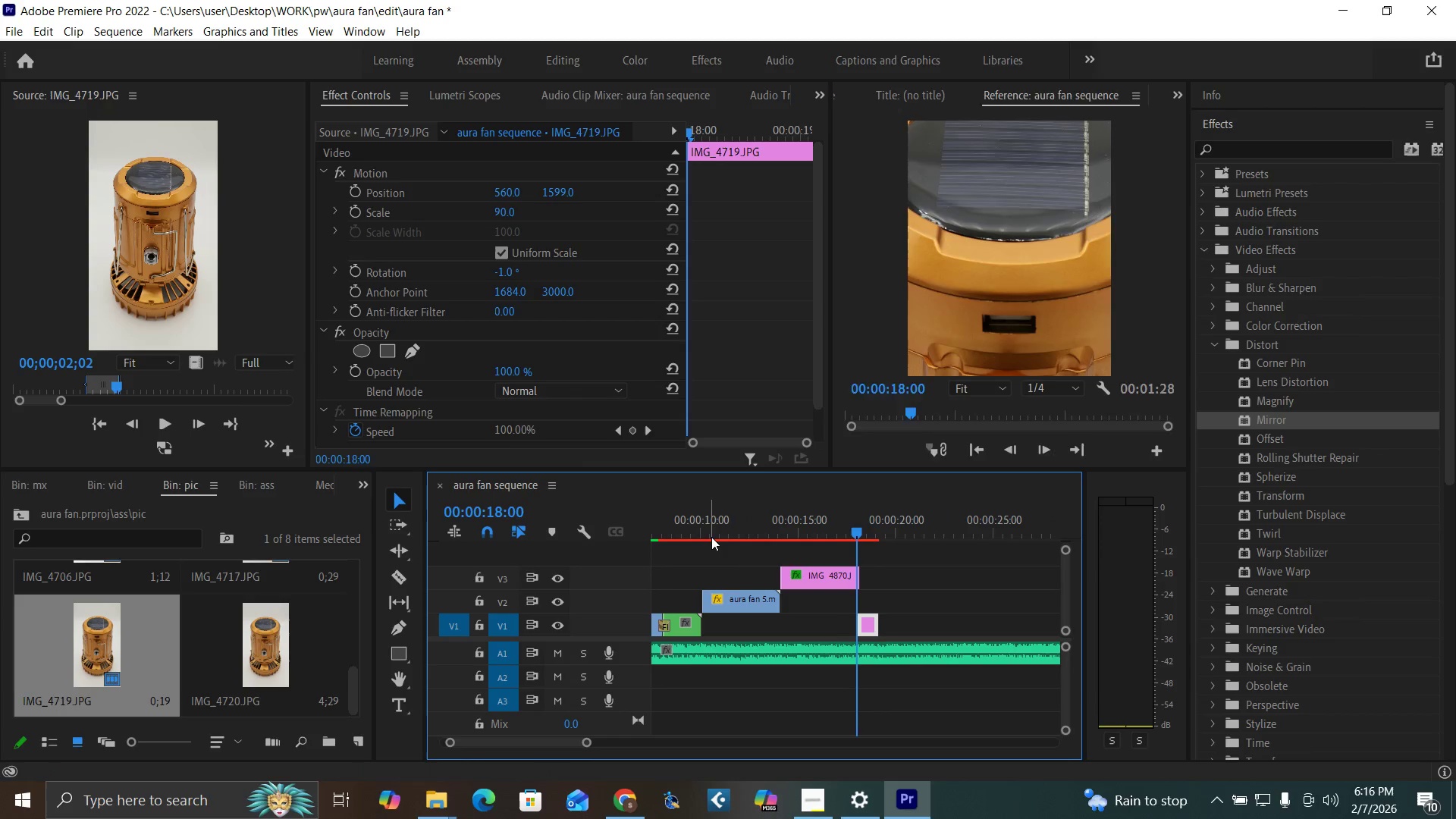 
left_click([711, 537])
 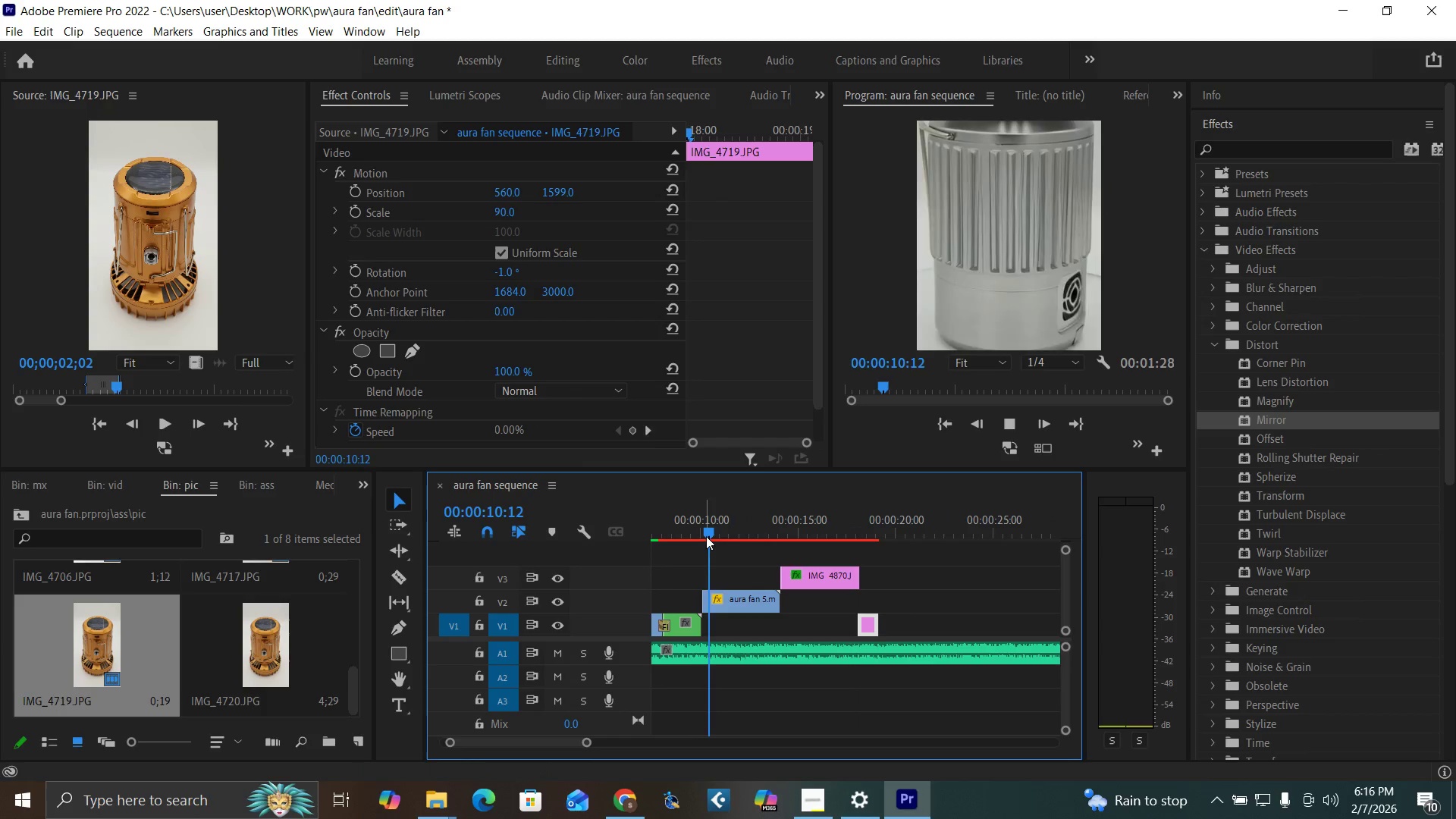 
key(Space)
 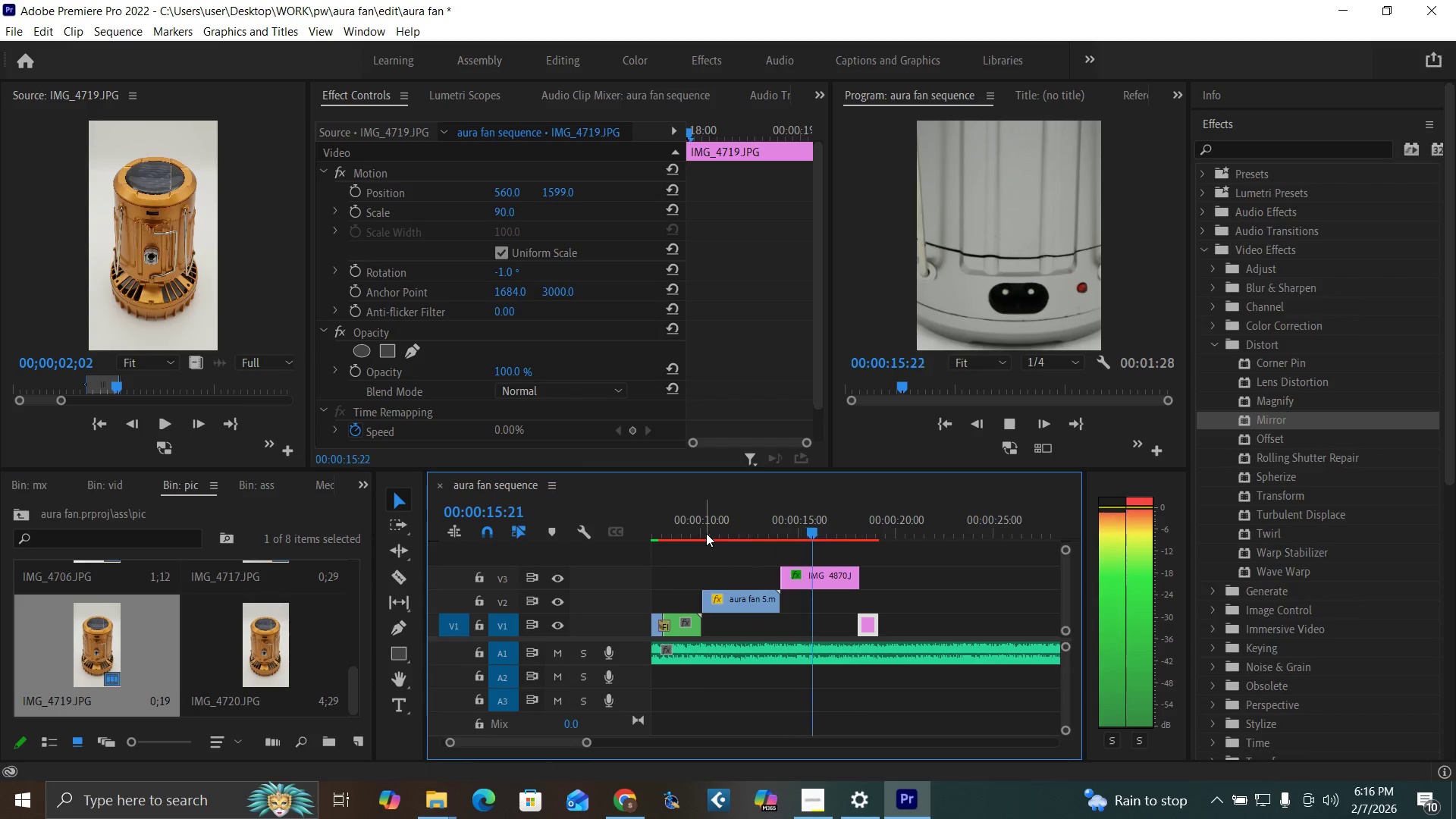 
wait(7.02)
 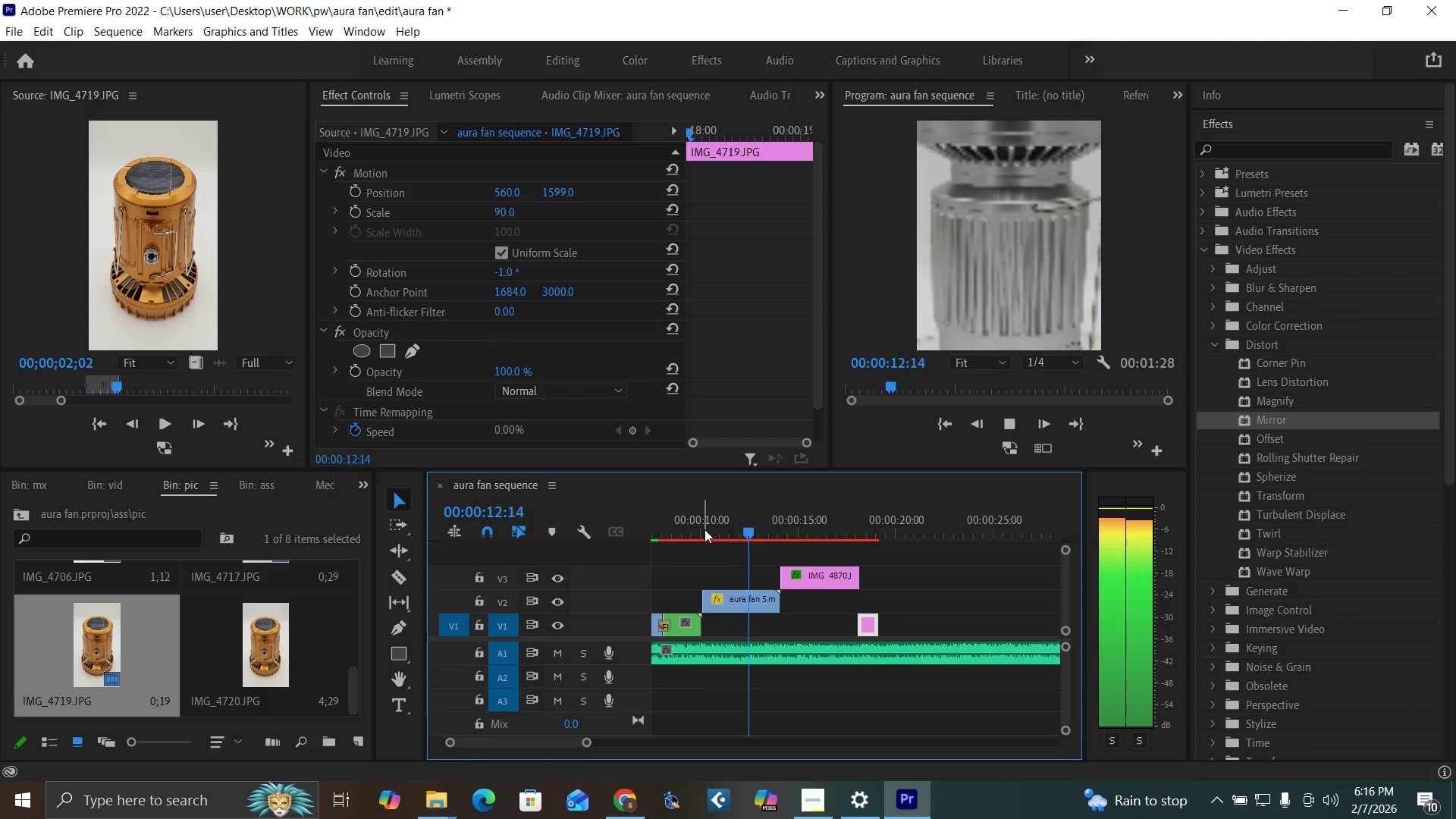 
key(Space)
 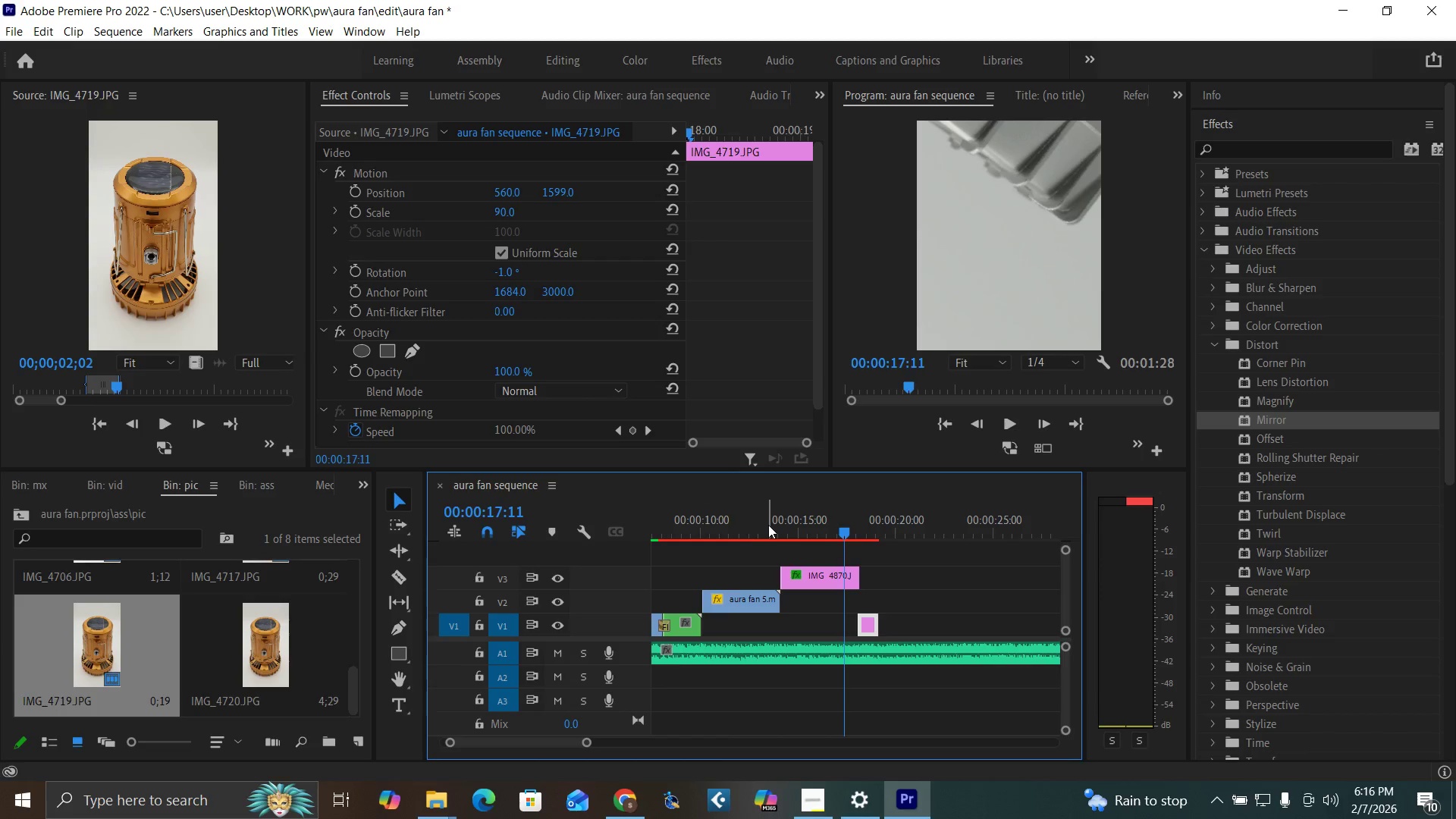 
left_click([768, 525])
 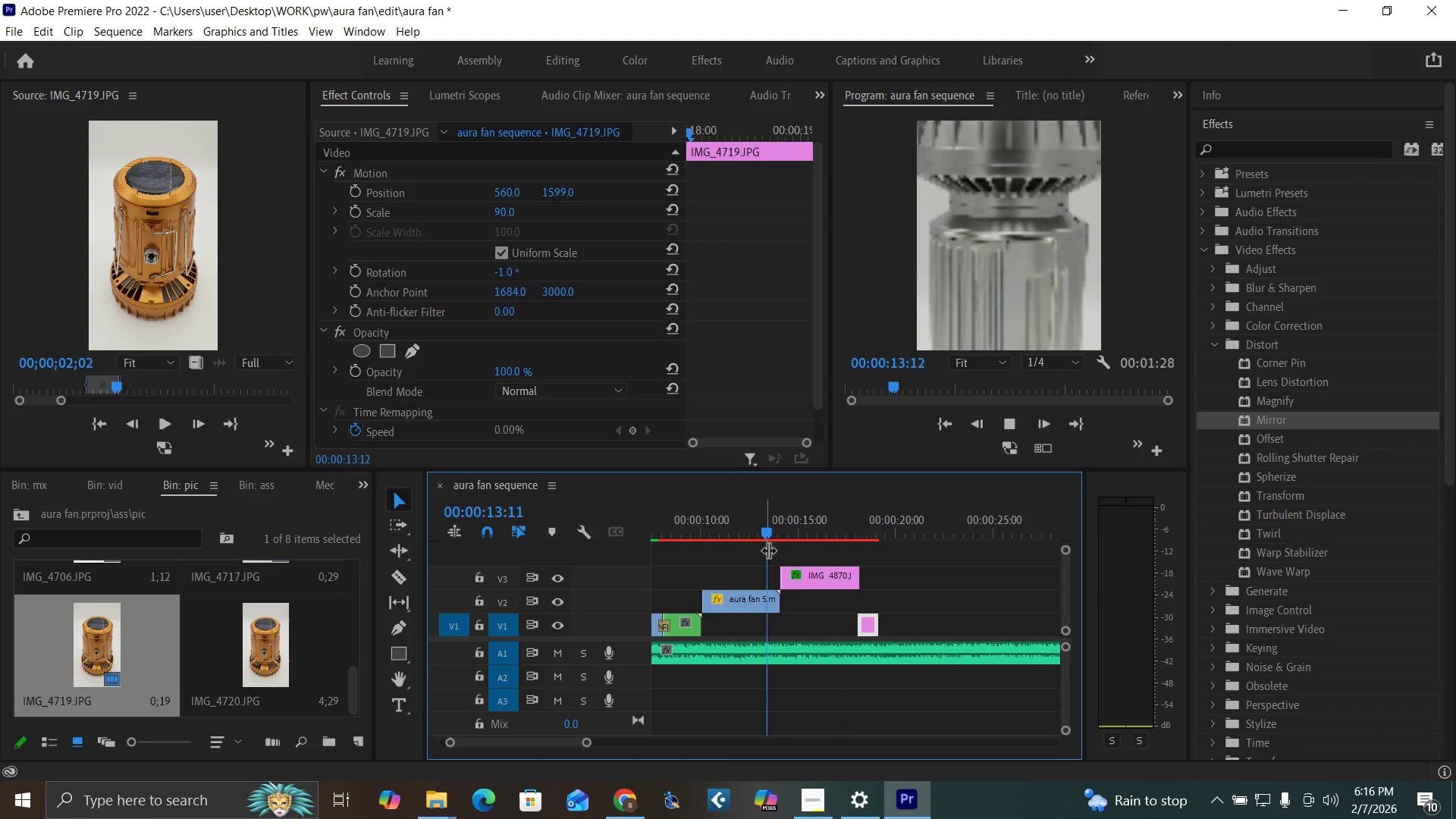 
key(Space)
 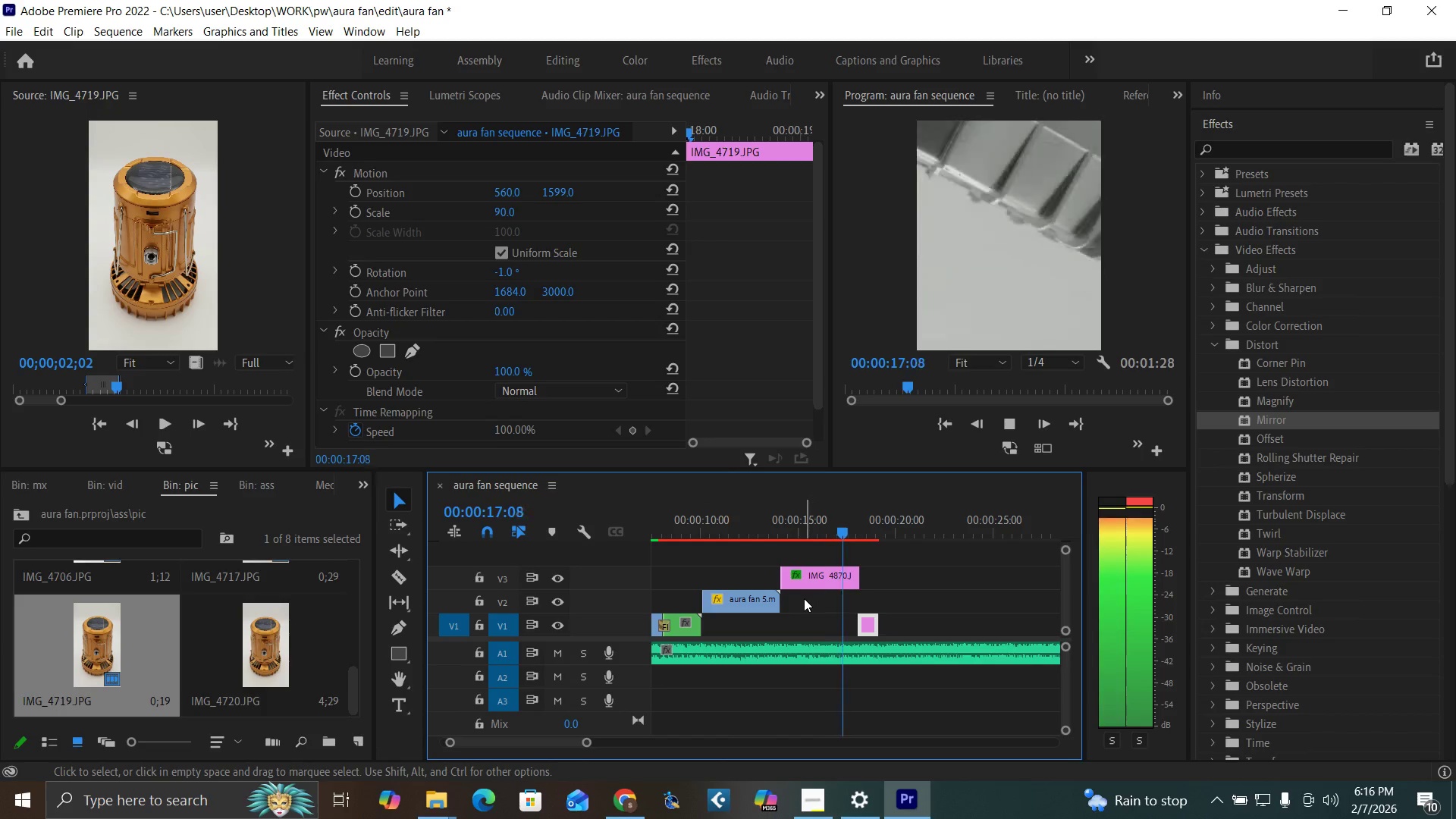 
wait(5.09)
 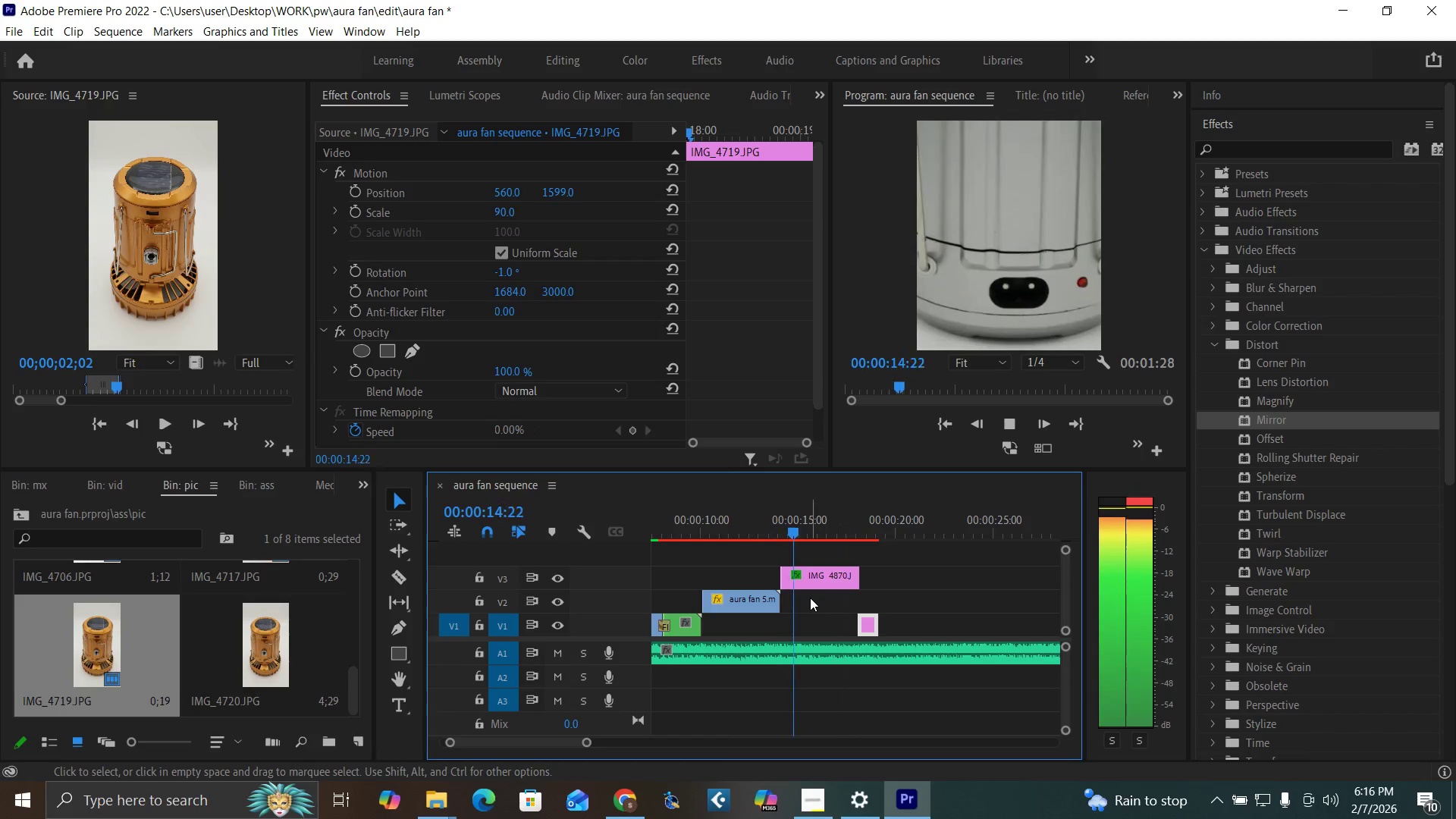 
key(Space)
 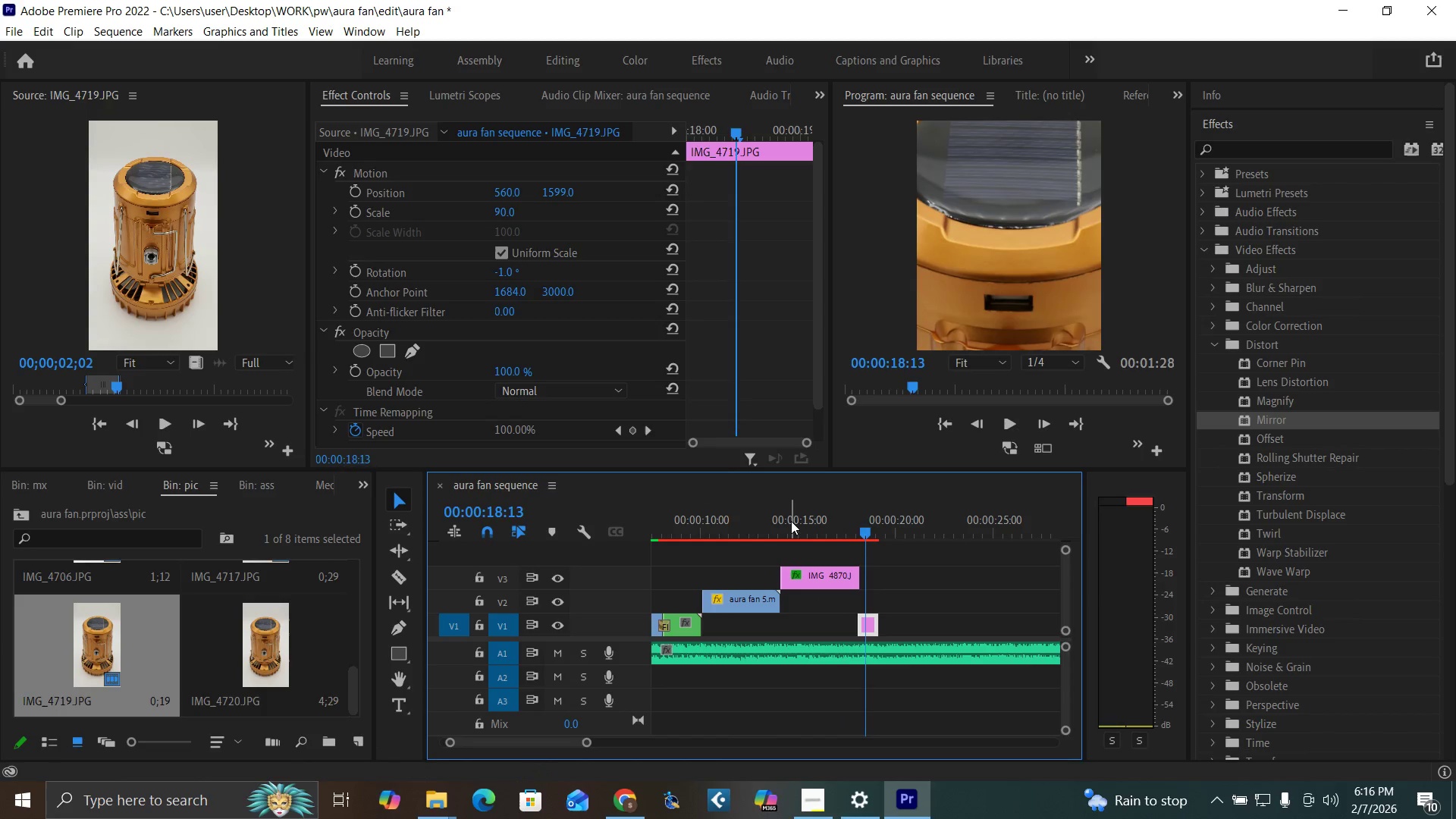 
left_click([791, 521])
 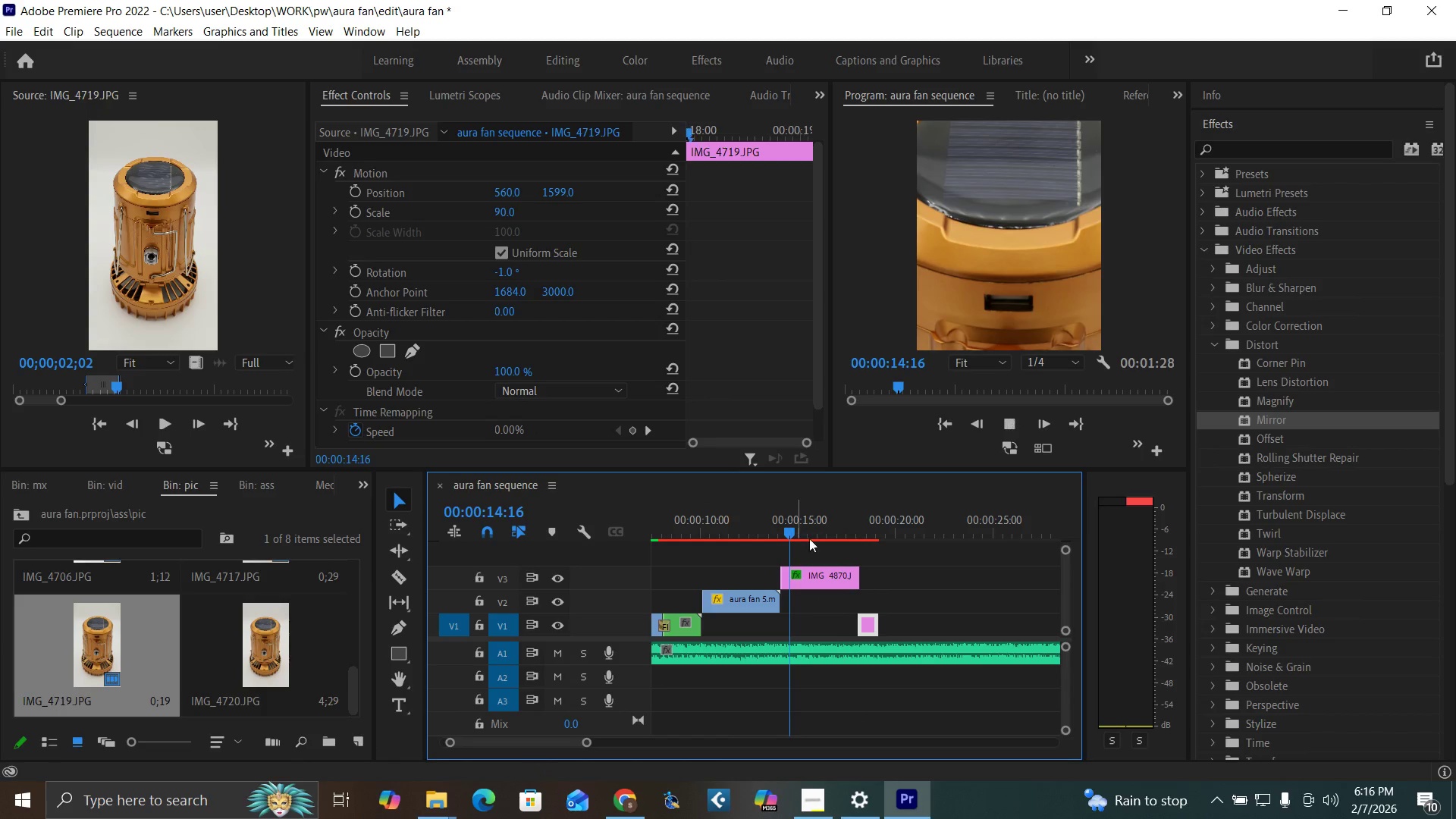 
key(Space)
 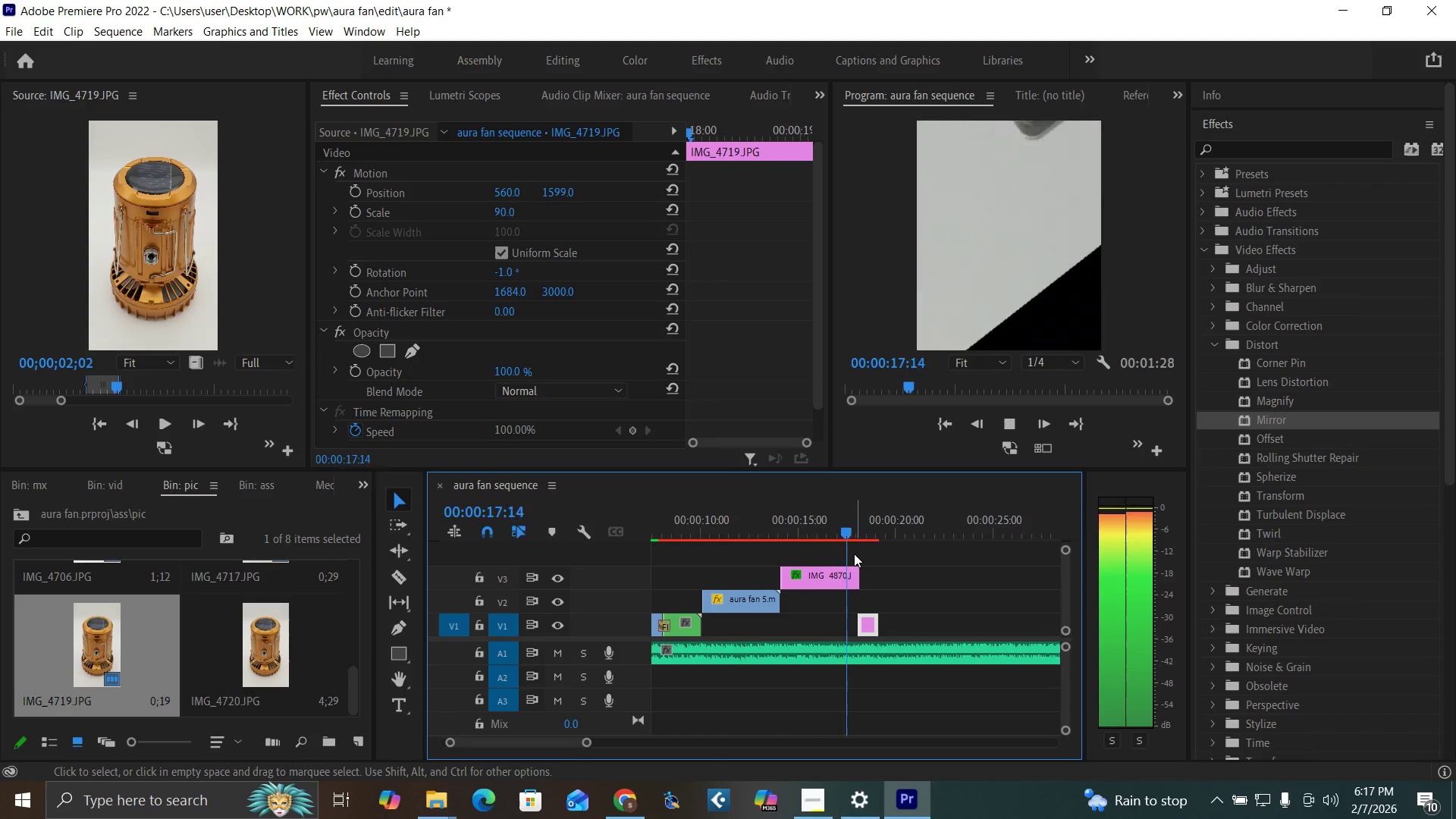 
key(Space)
 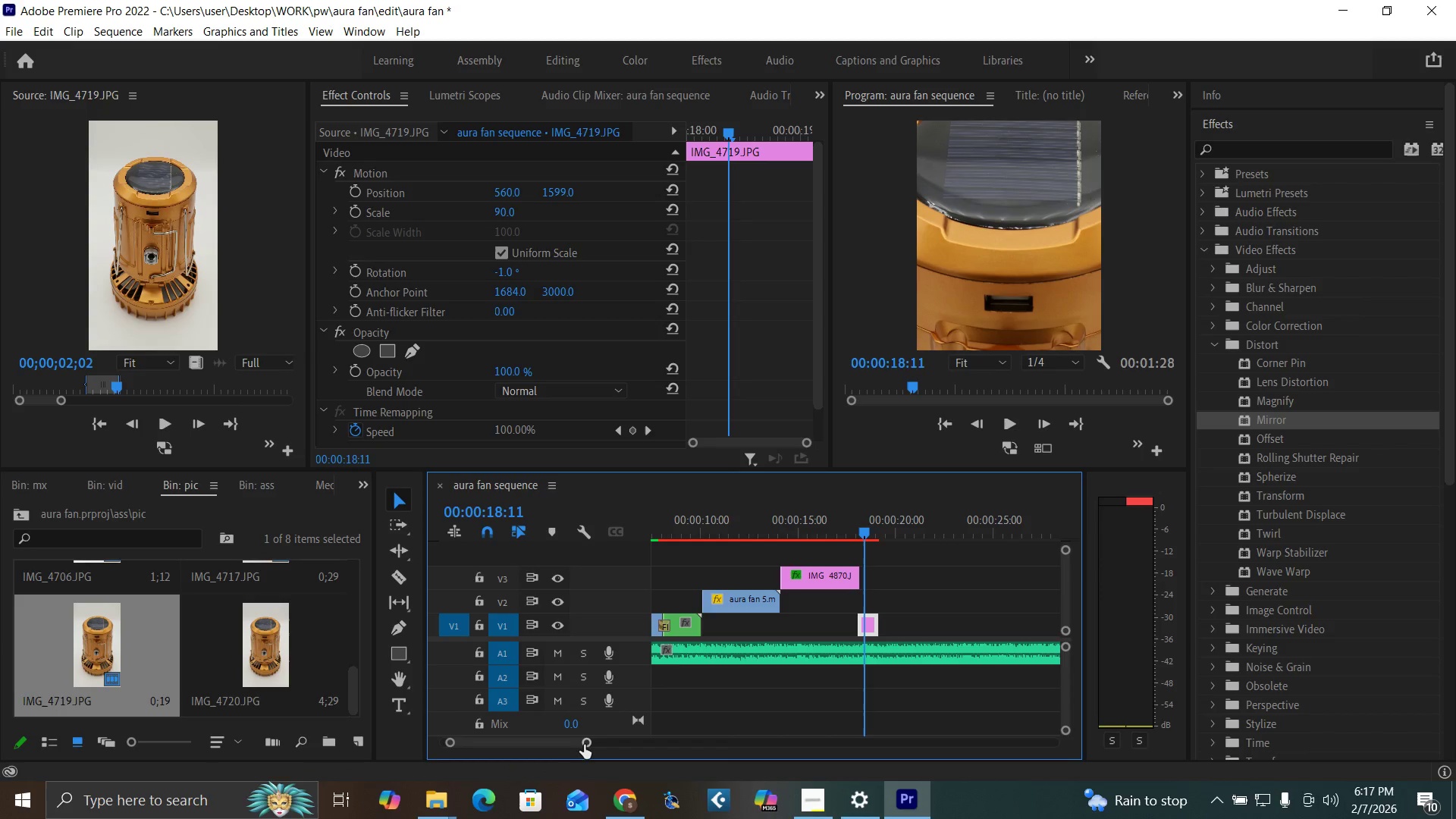 
left_click_drag(start_coordinate=[584, 742], to_coordinate=[557, 739])
 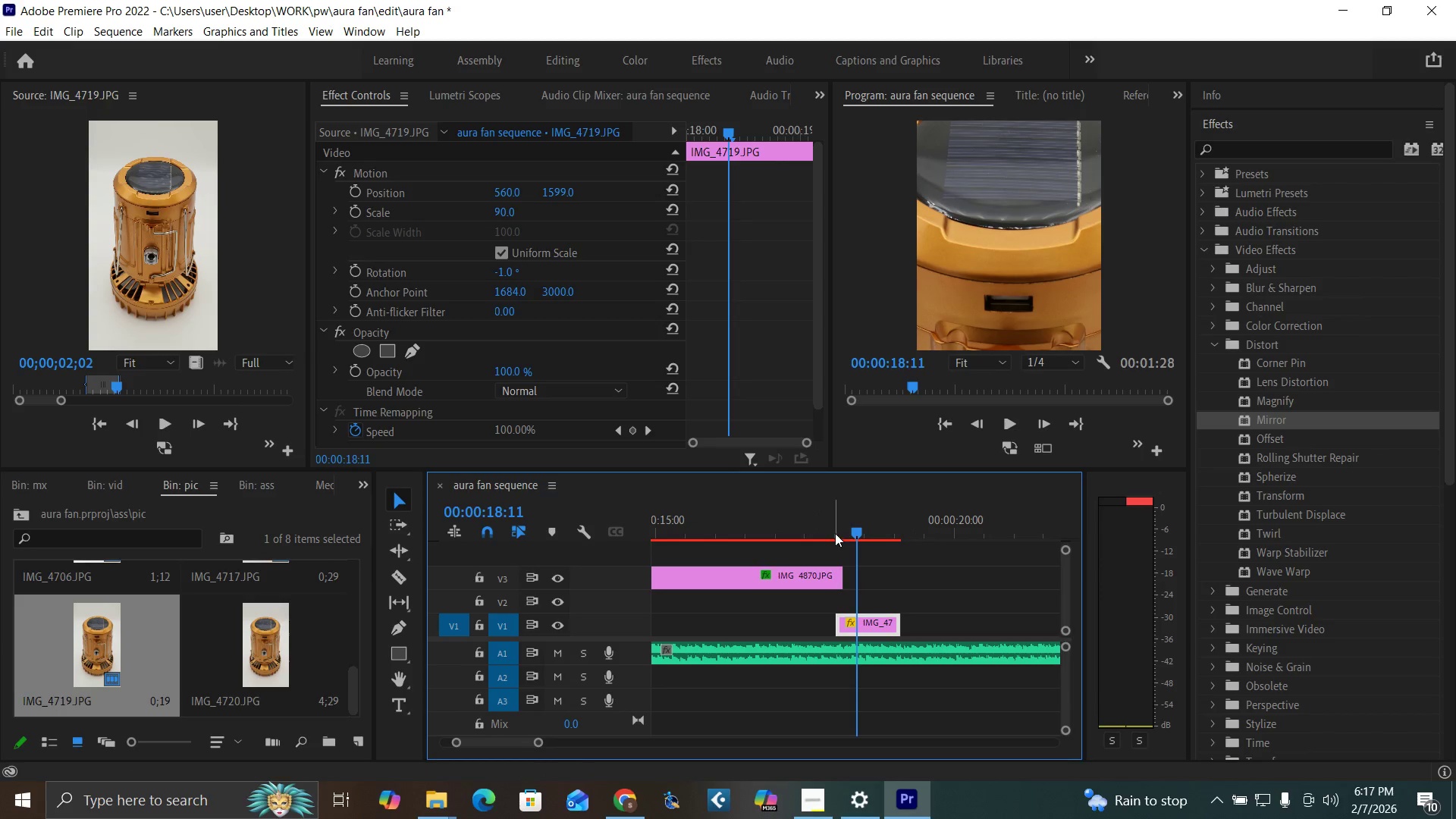 
left_click([835, 533])
 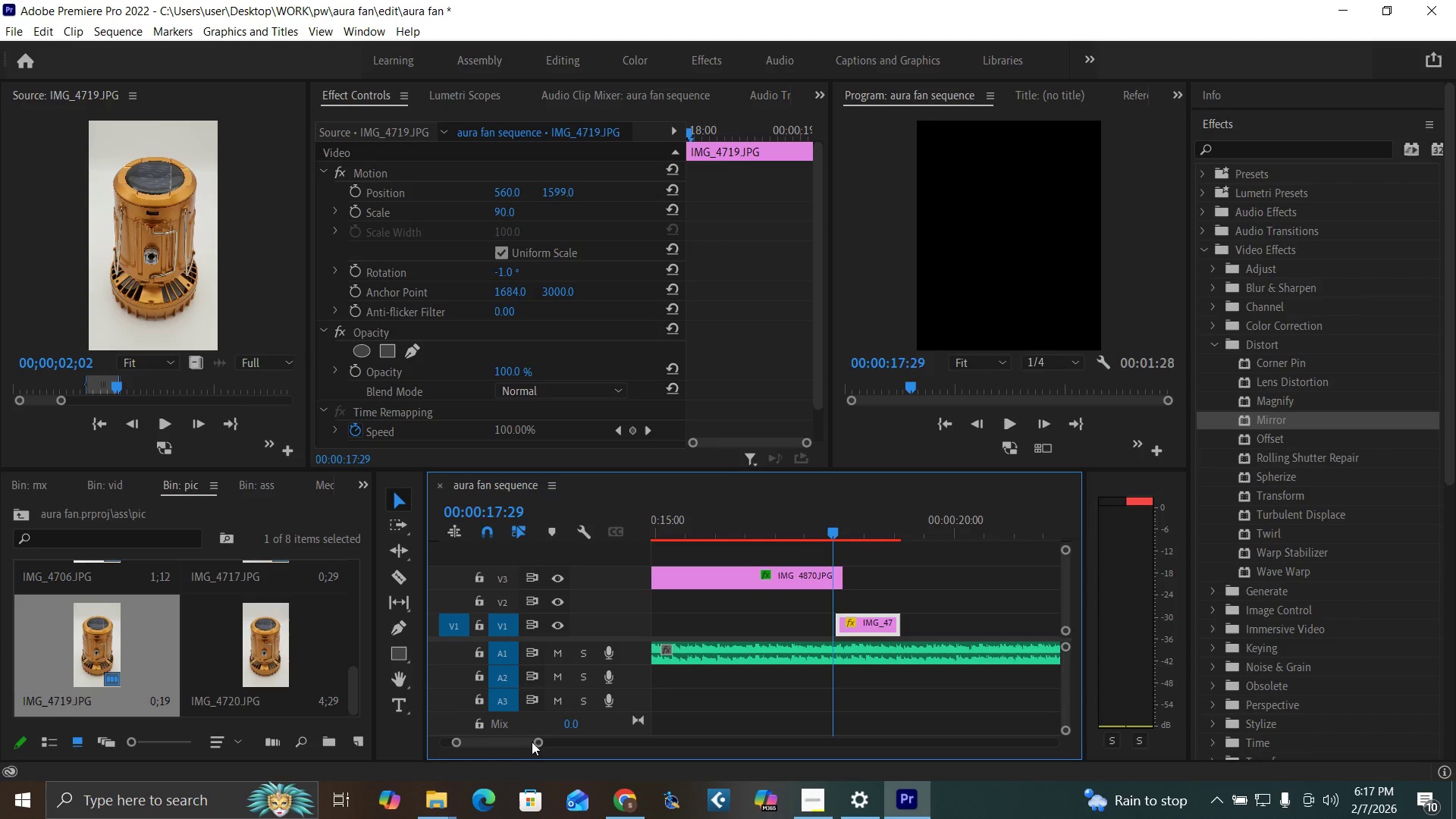 
left_click_drag(start_coordinate=[537, 742], to_coordinate=[519, 731])
 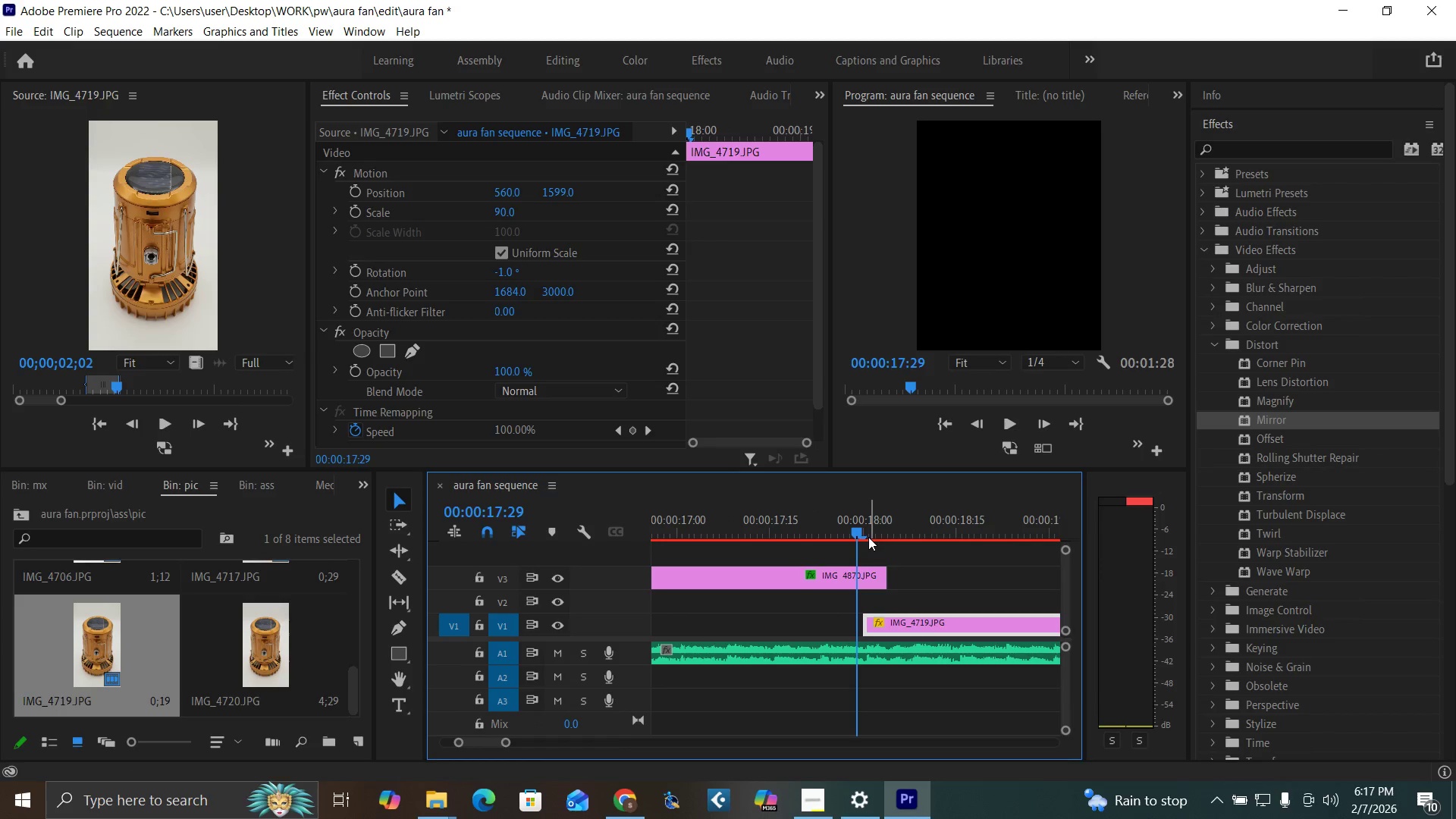 
left_click([868, 537])
 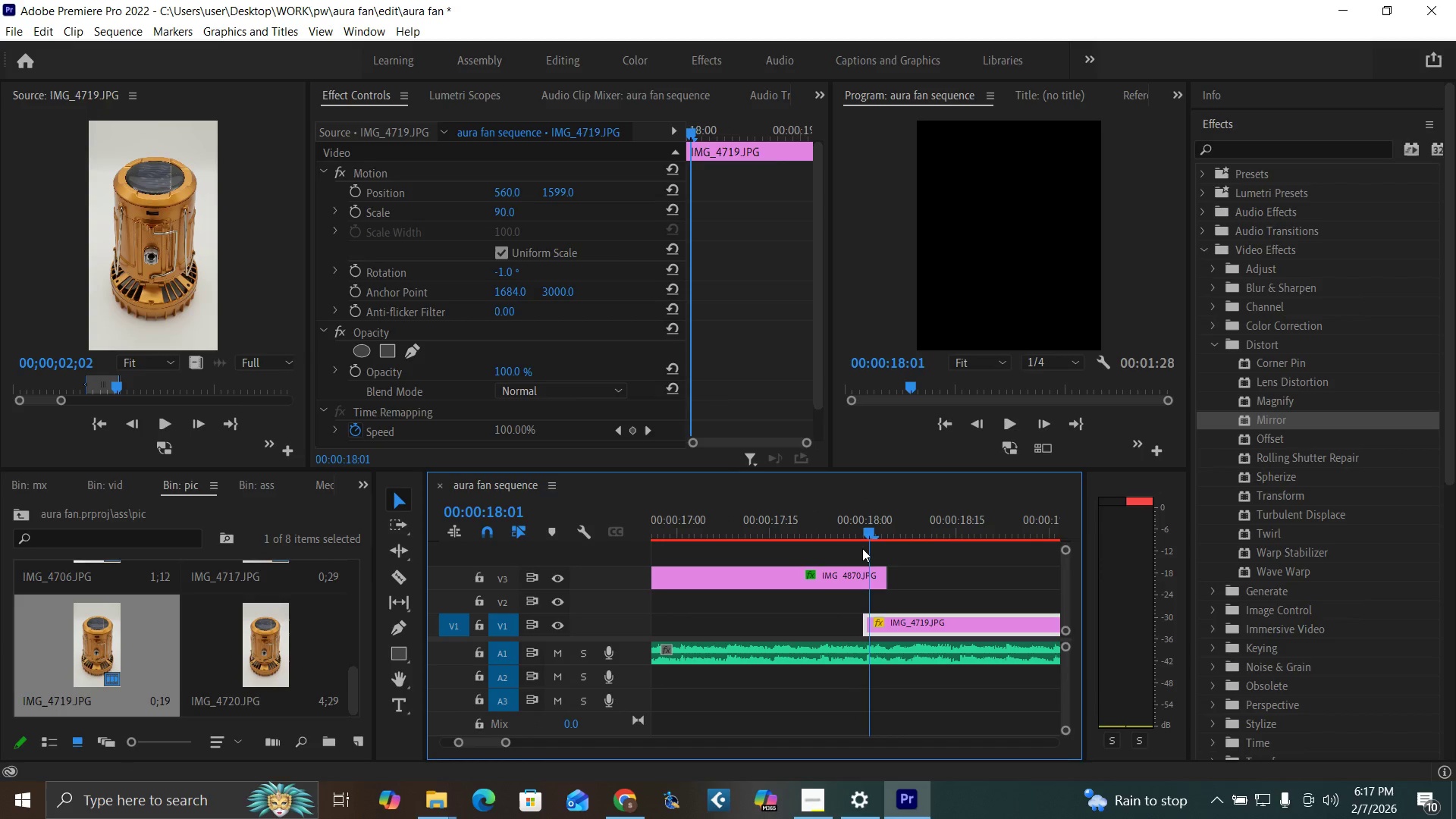 
key(ArrowLeft)
 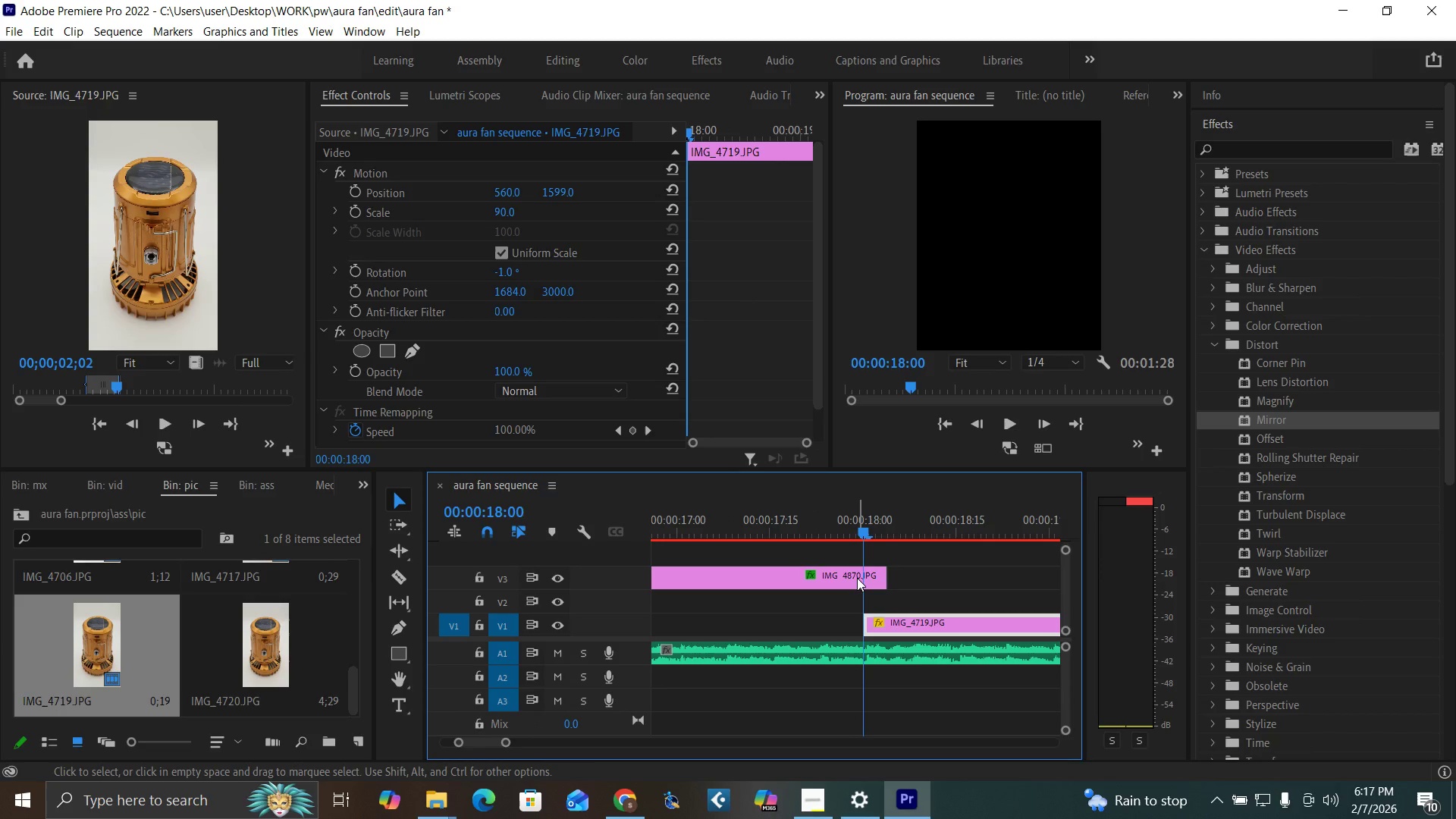 
left_click([857, 578])
 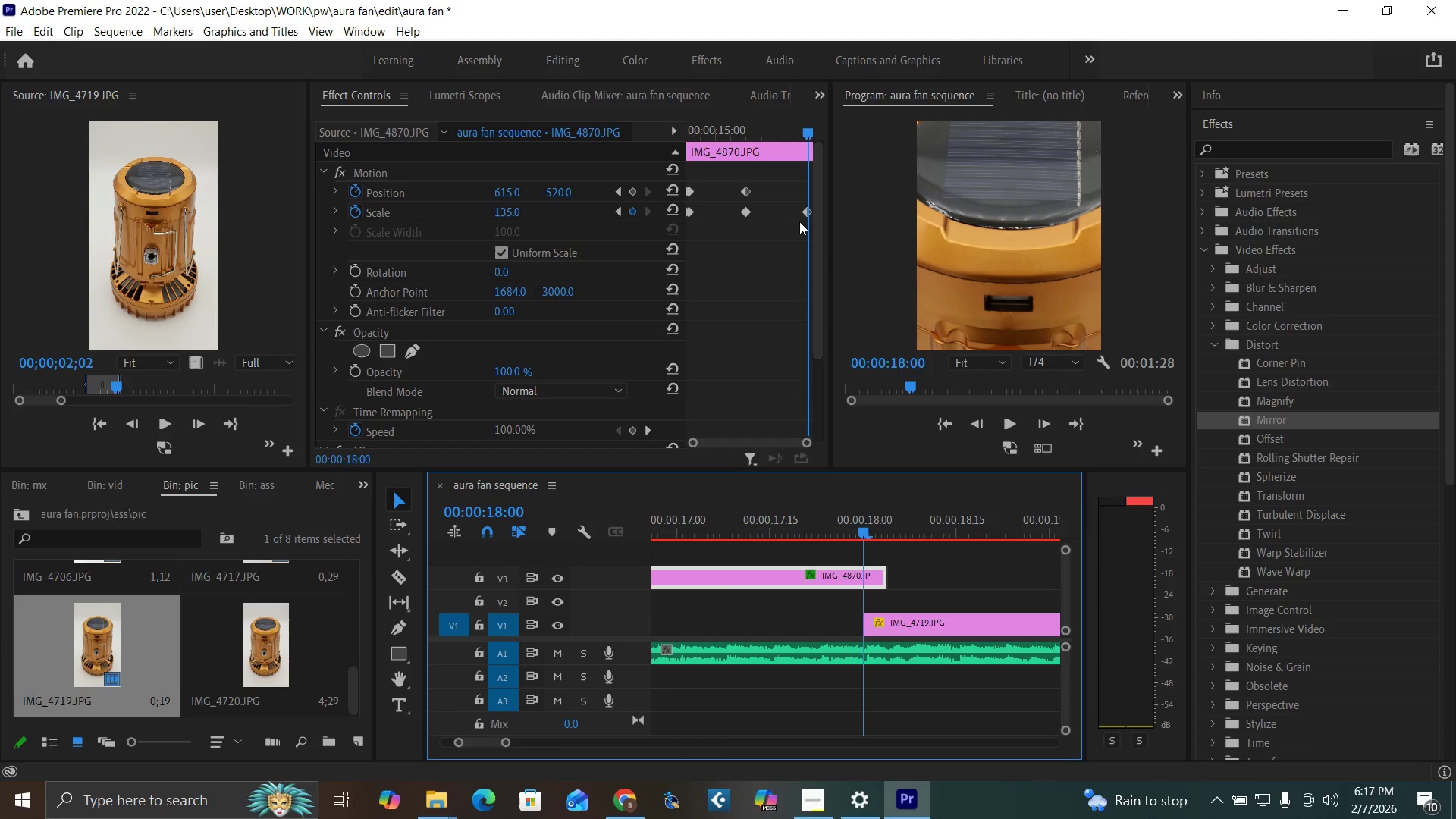 
left_click_drag(start_coordinate=[808, 207], to_coordinate=[819, 207])
 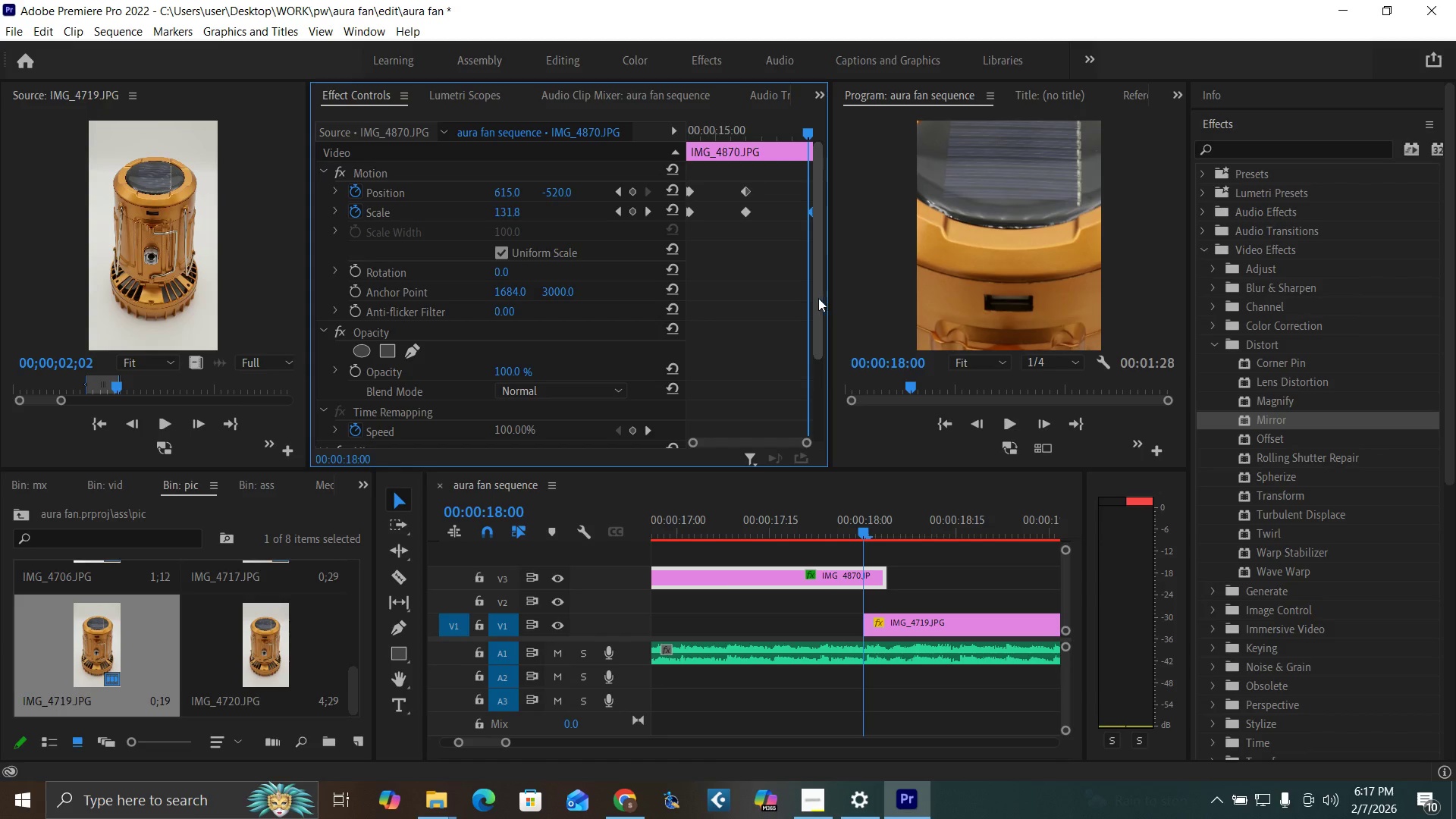 
left_click_drag(start_coordinate=[817, 298], to_coordinate=[834, 446])
 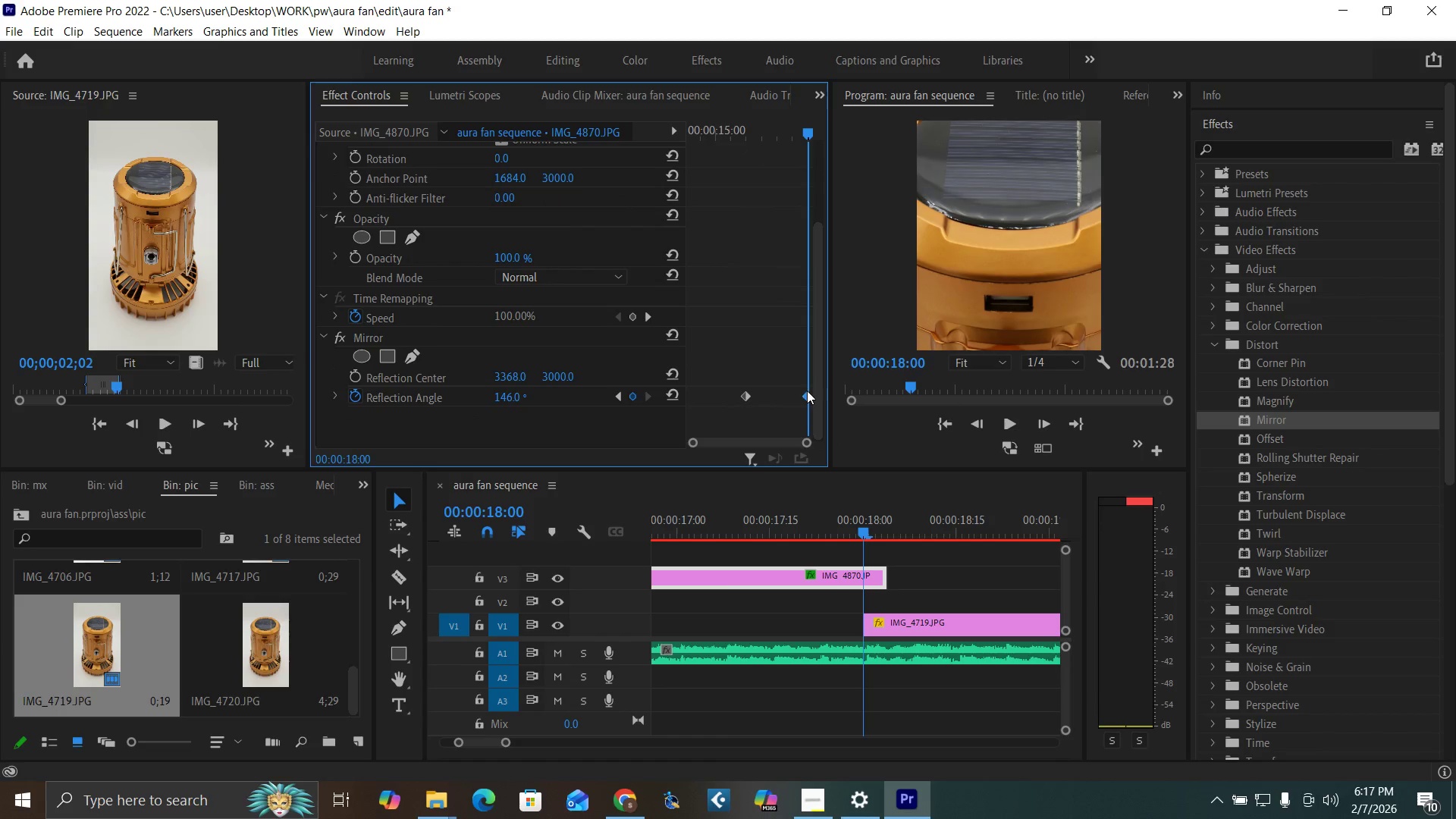 
left_click_drag(start_coordinate=[806, 391], to_coordinate=[821, 403])
 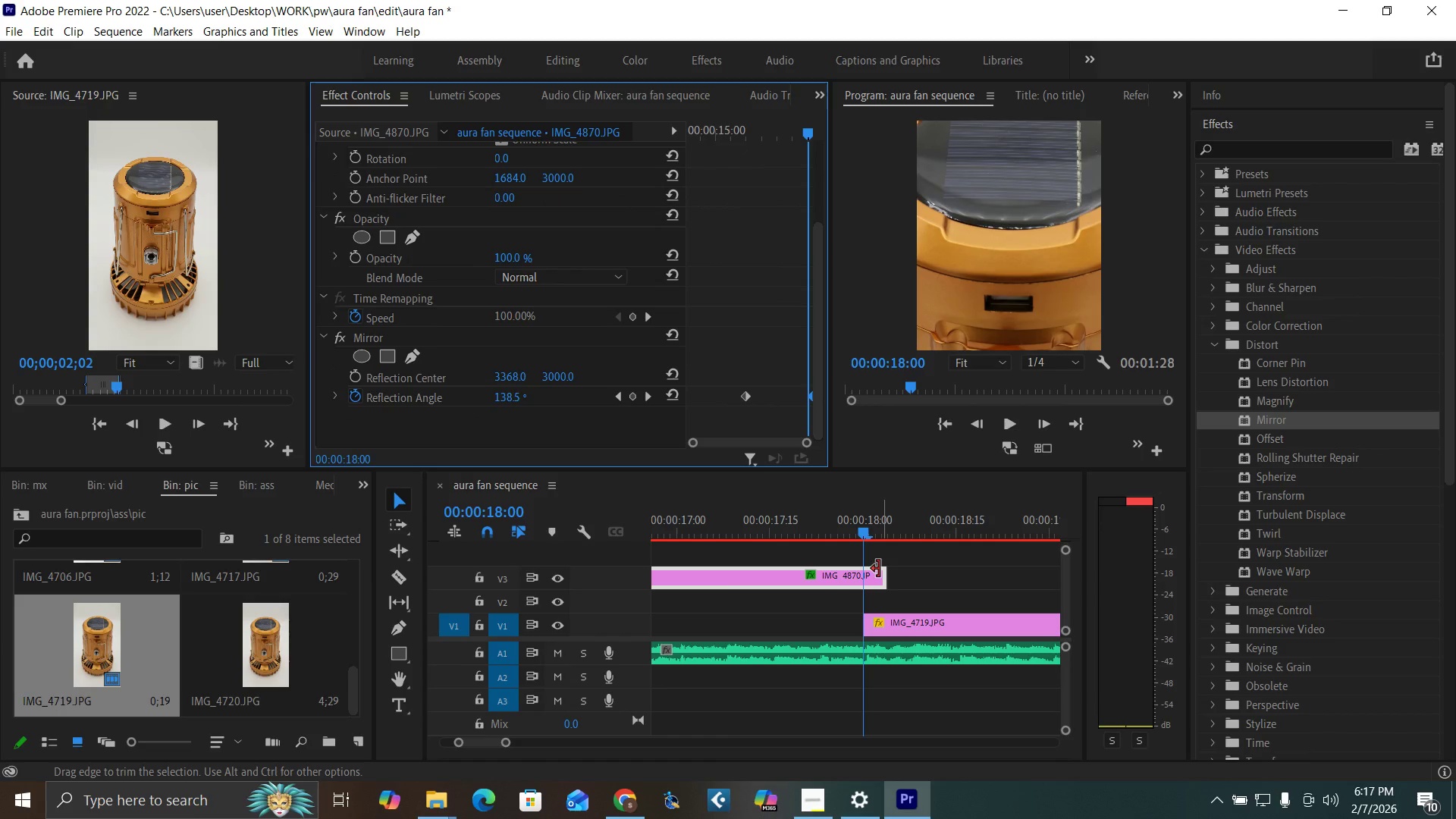 
left_click_drag(start_coordinate=[877, 568], to_coordinate=[921, 585])
 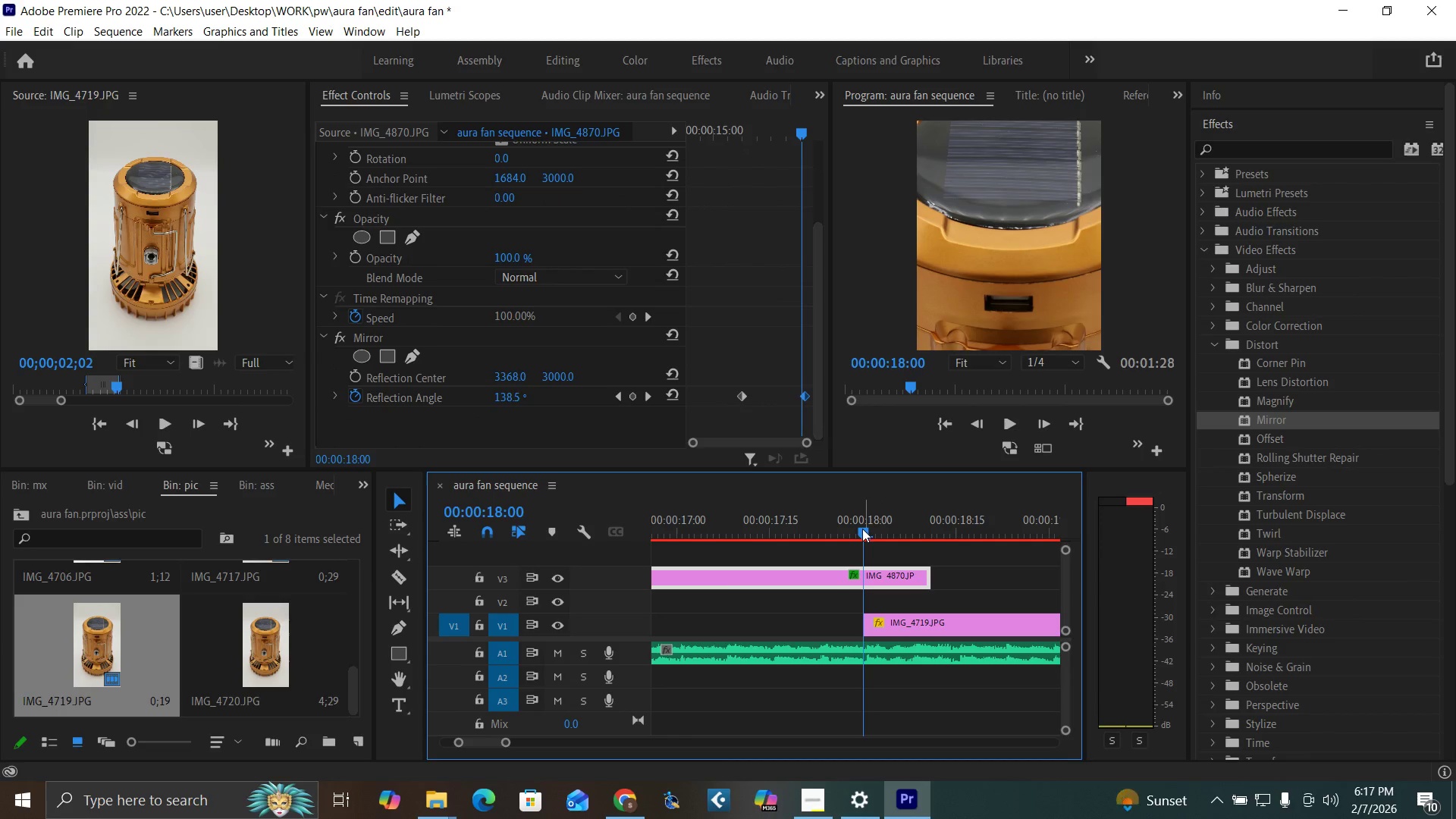 
left_click_drag(start_coordinate=[862, 529], to_coordinate=[898, 575])
 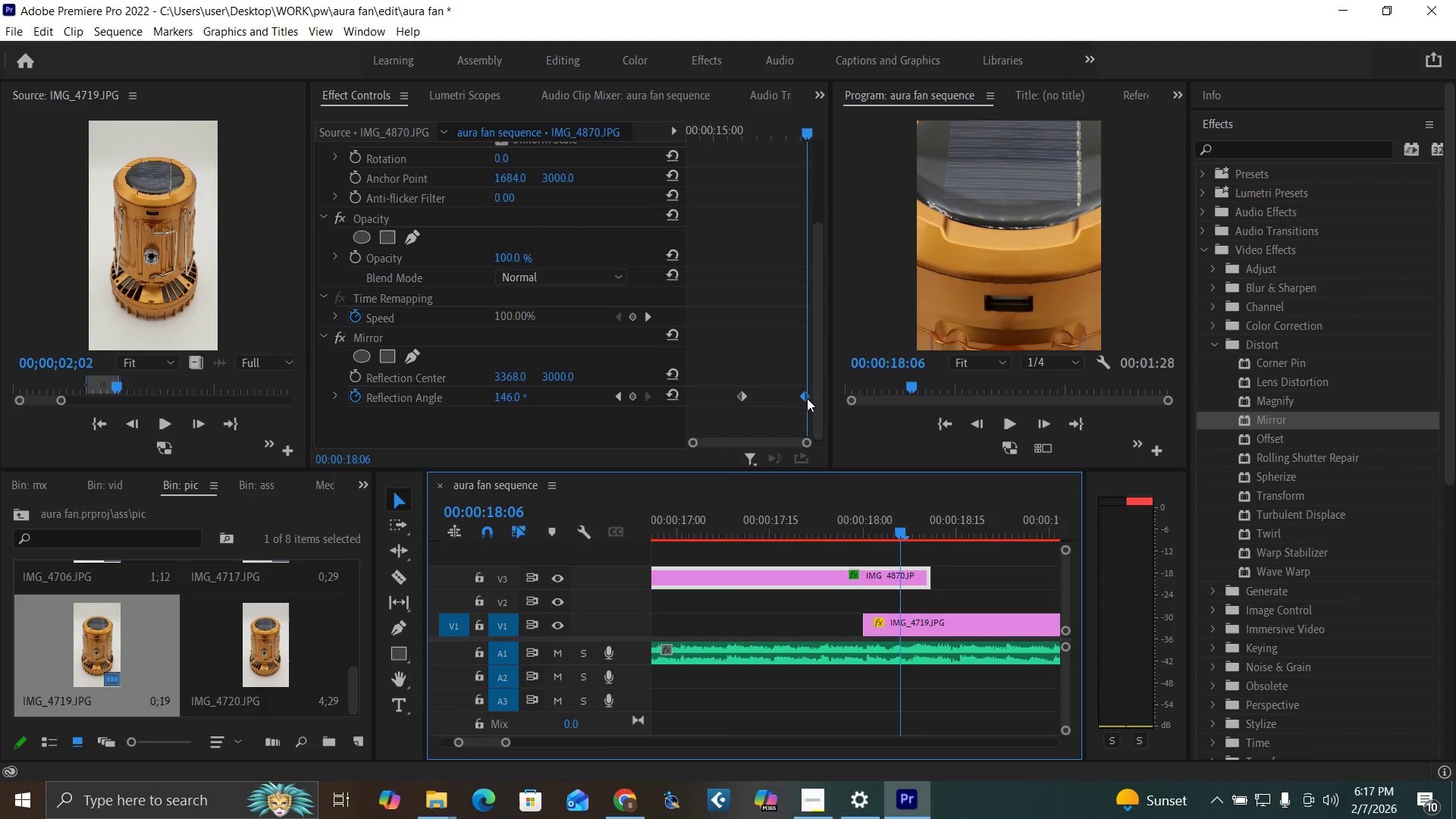 
left_click_drag(start_coordinate=[806, 394], to_coordinate=[822, 406])
 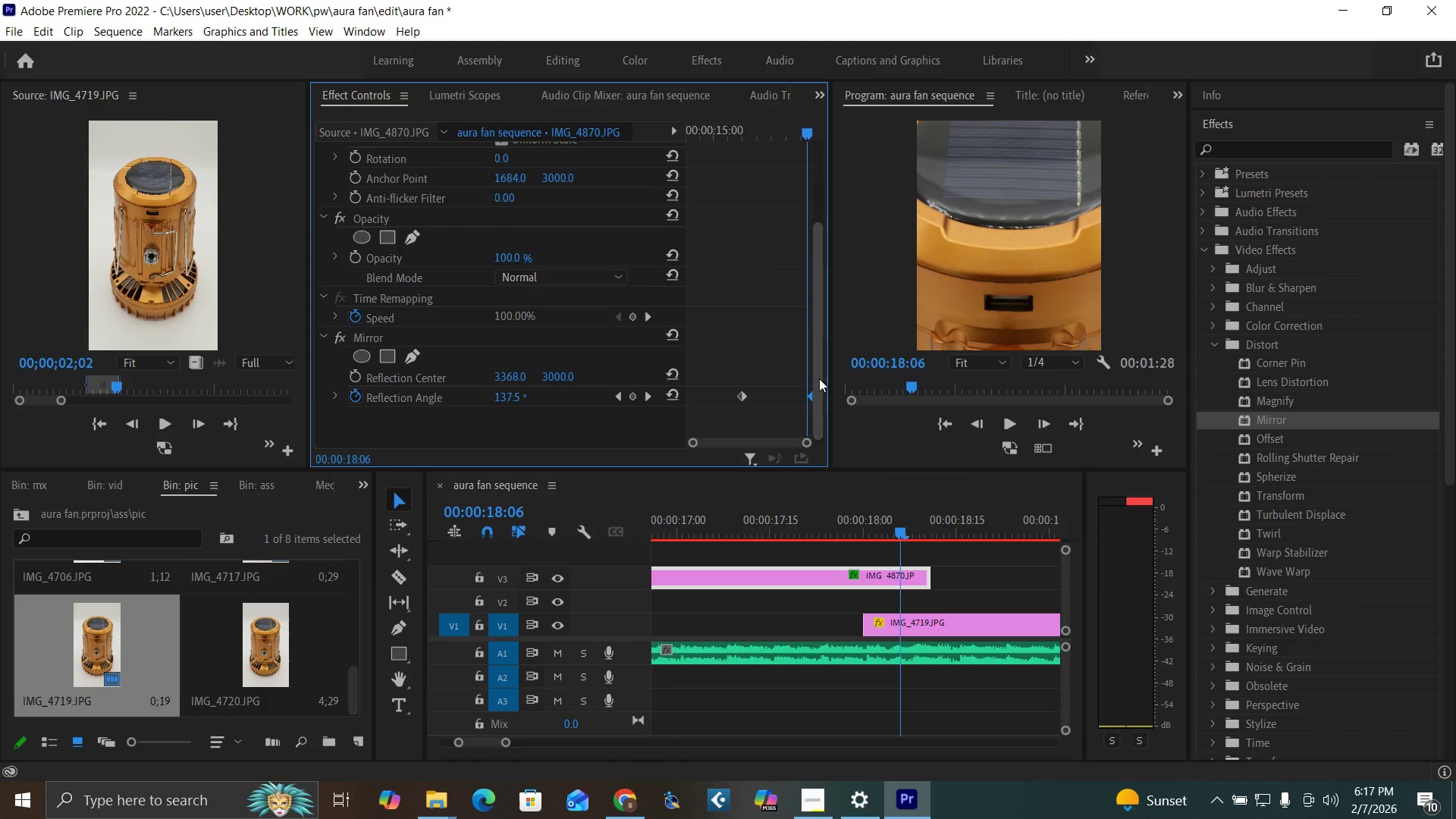 
left_click_drag(start_coordinate=[817, 375], to_coordinate=[826, 198])
 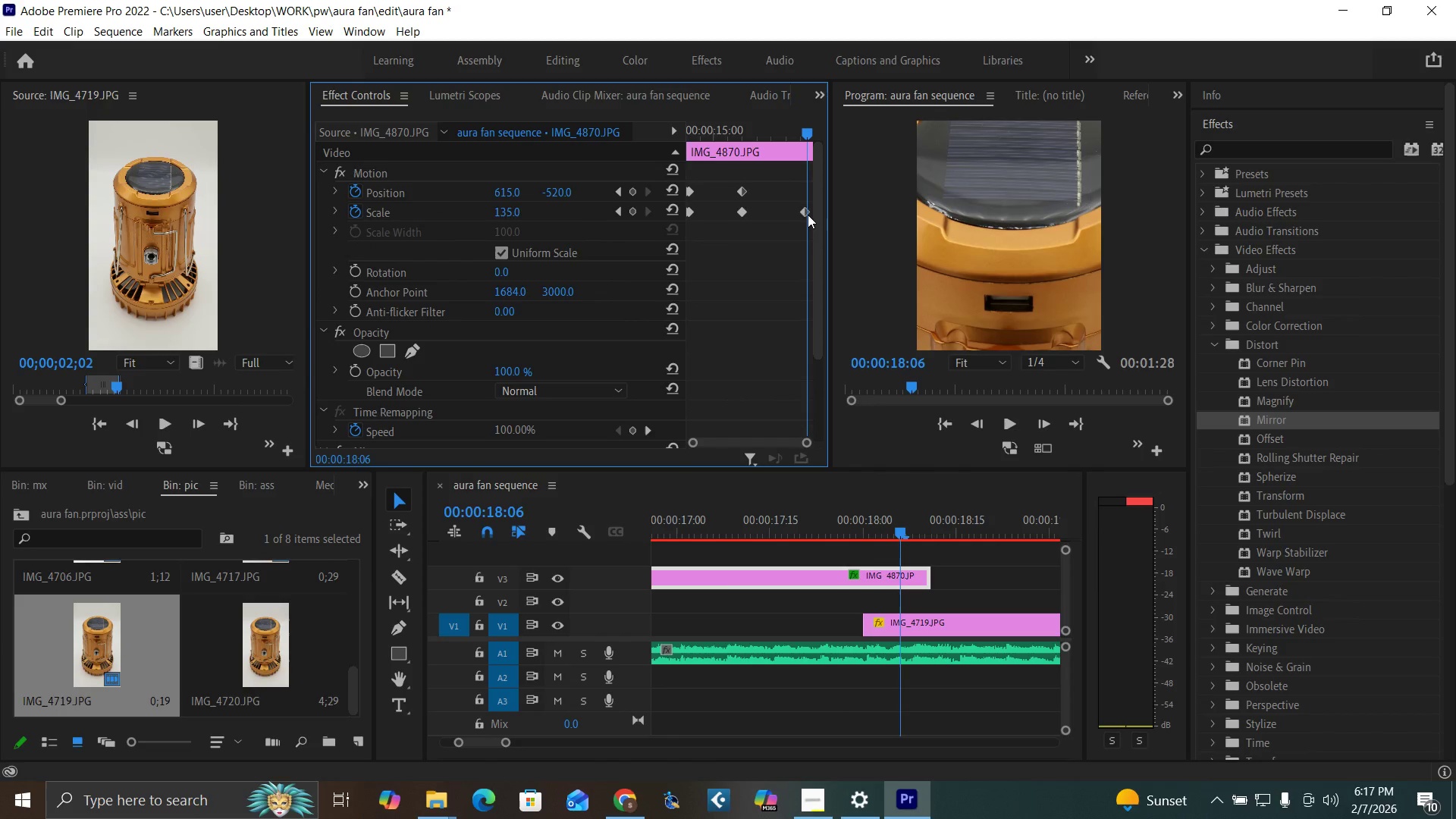 
left_click_drag(start_coordinate=[808, 215], to_coordinate=[822, 225])
 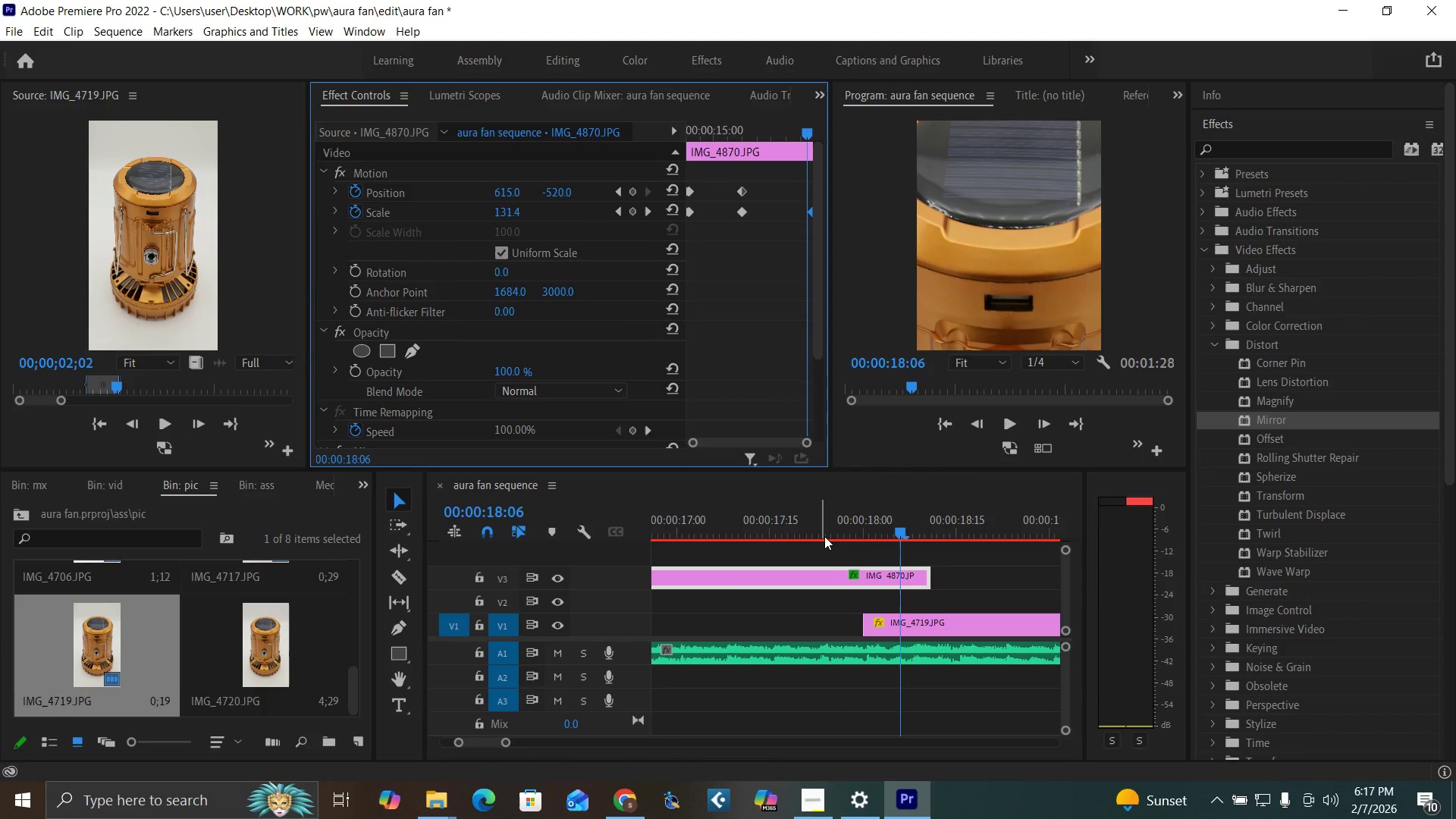 
left_click_drag(start_coordinate=[824, 534], to_coordinate=[883, 573])
 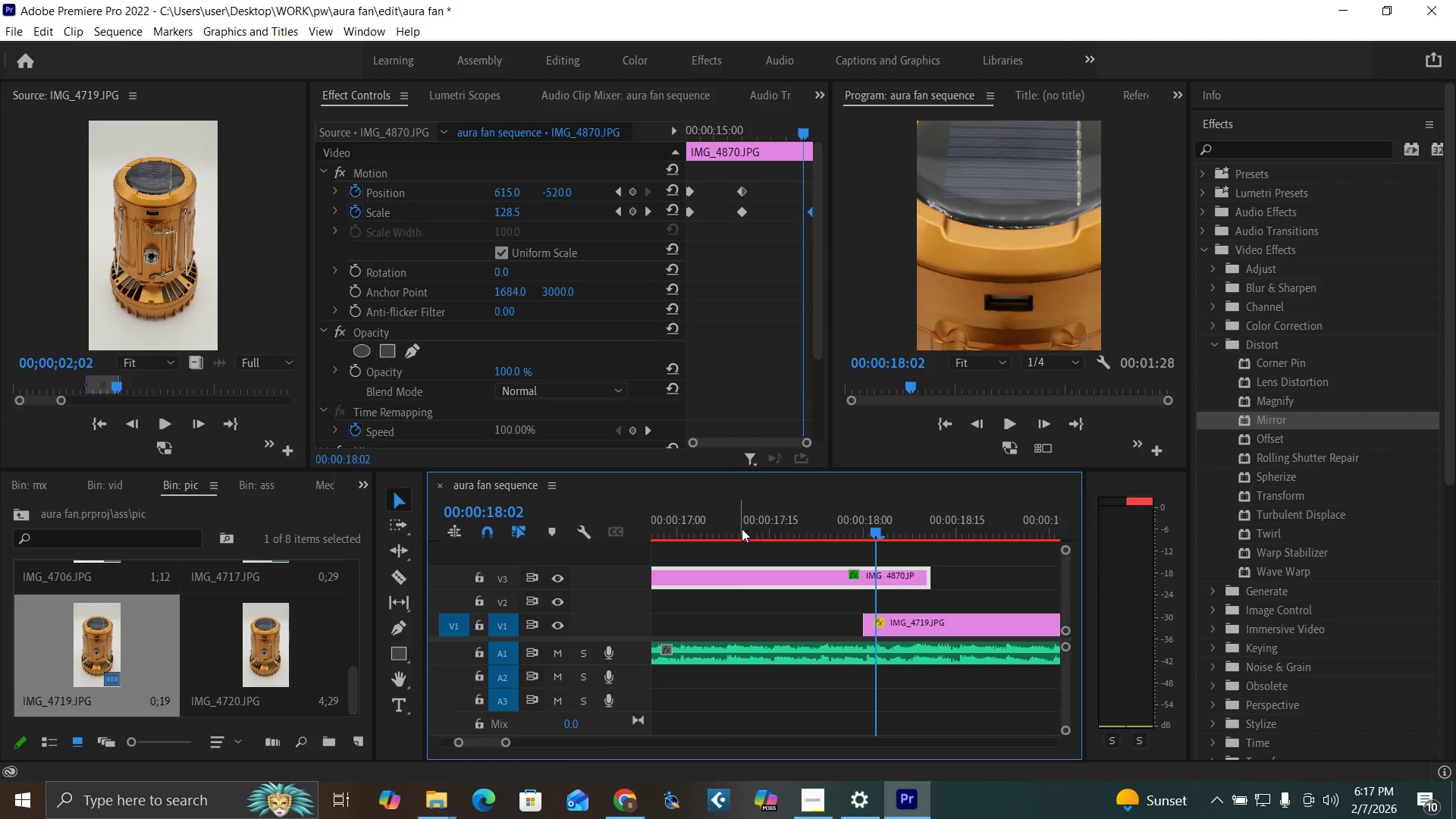 
left_click_drag(start_coordinate=[742, 529], to_coordinate=[738, 530])
 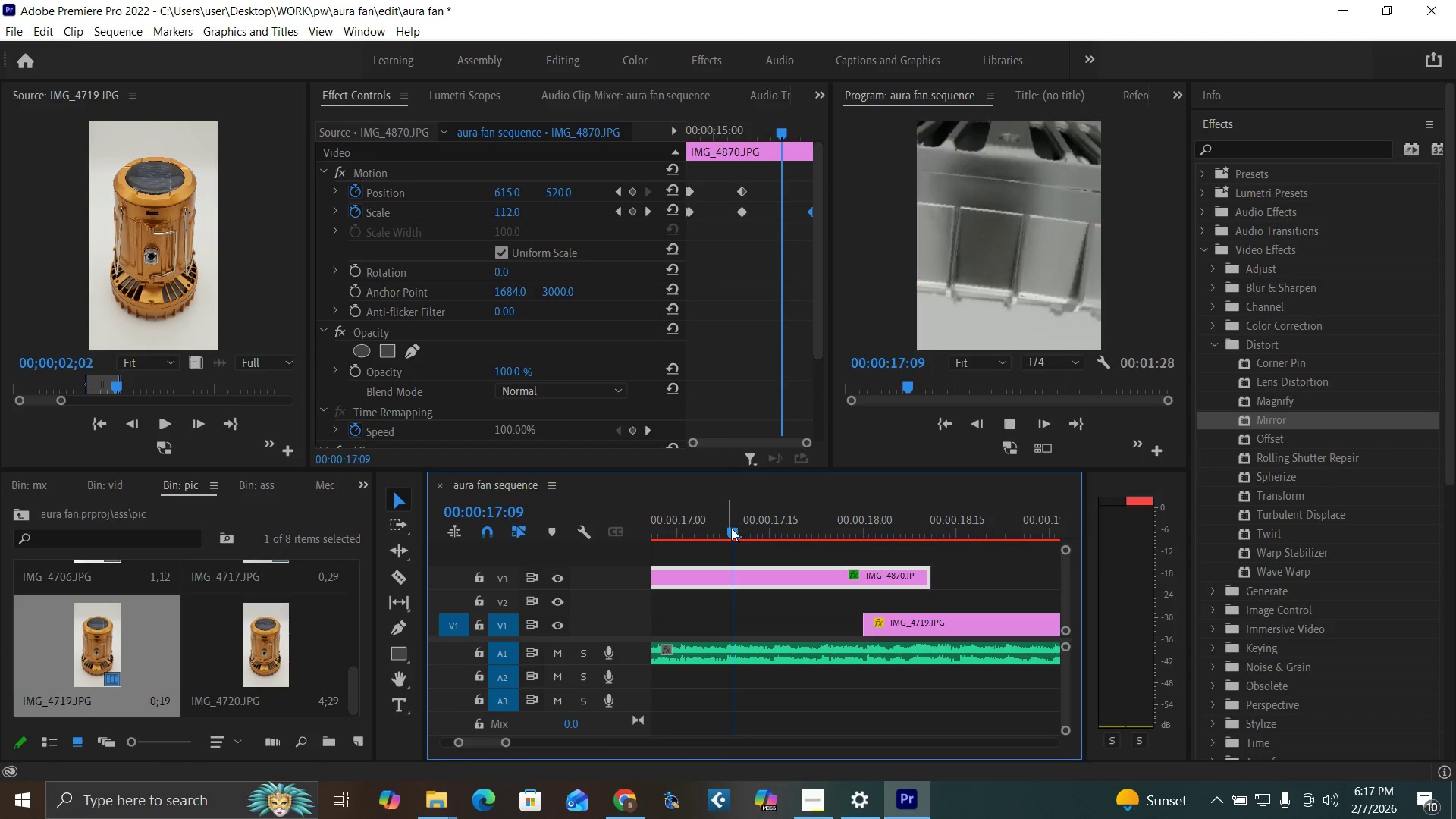 
key(Space)
 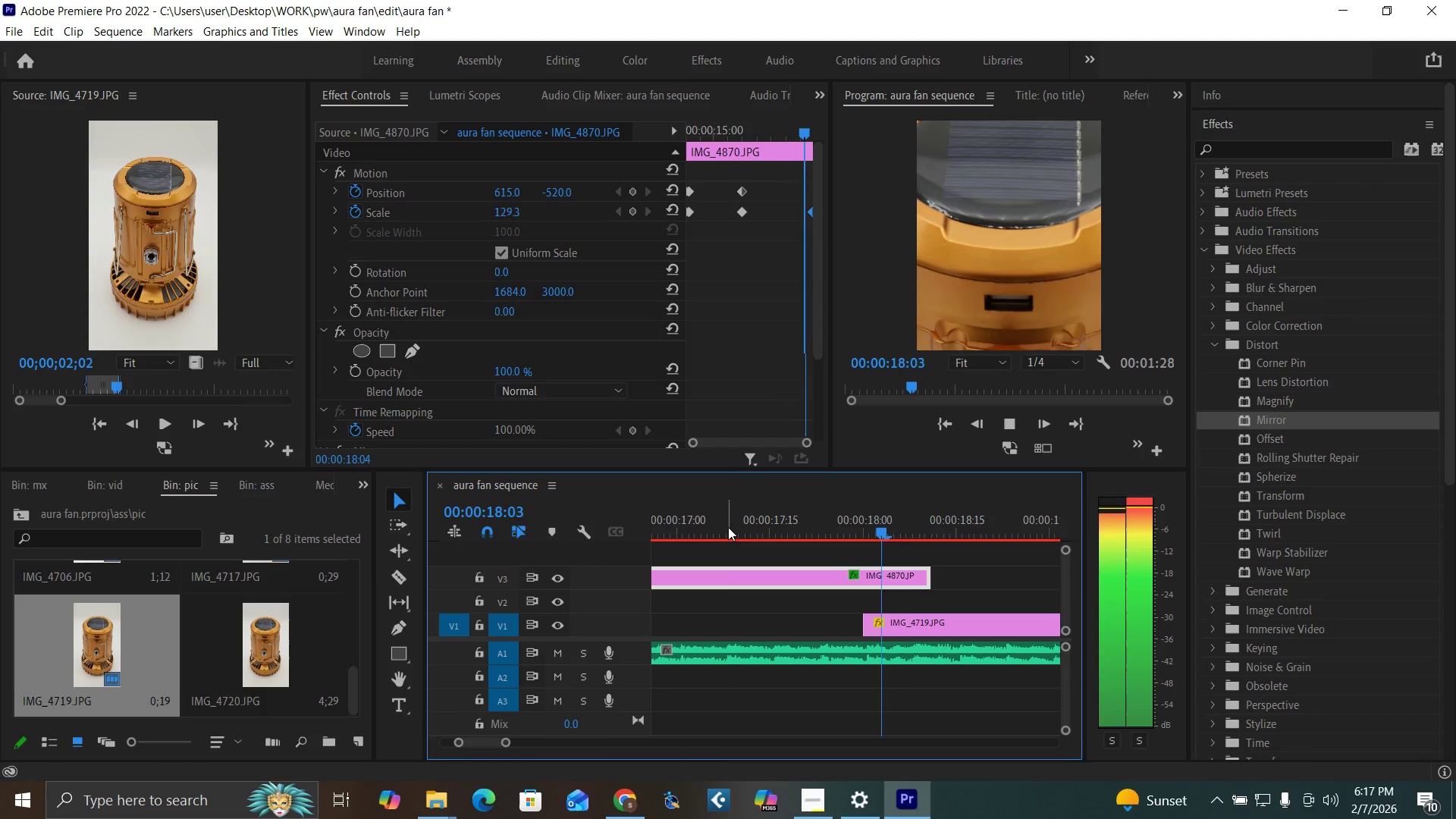 
key(Space)
 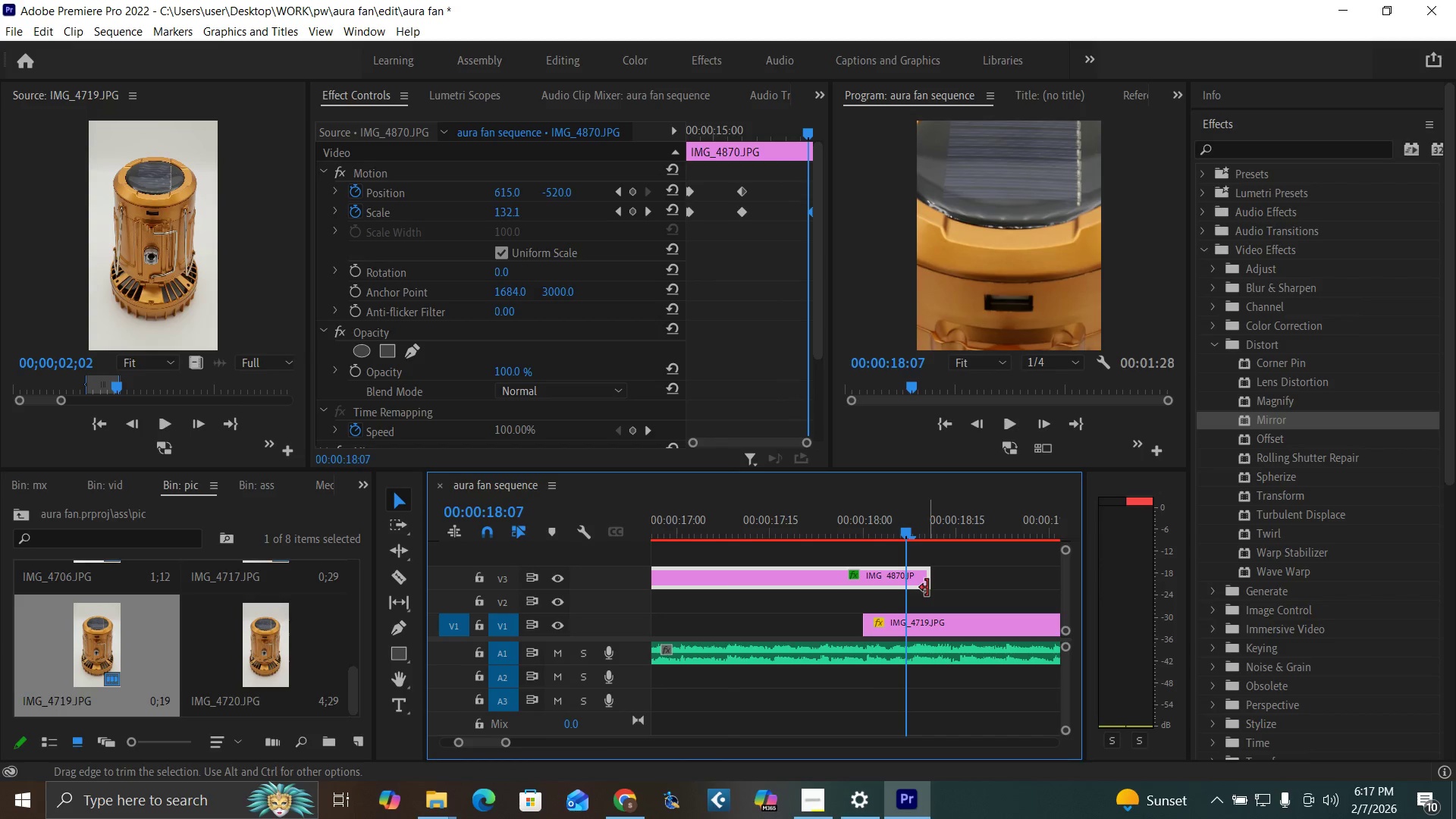 
left_click_drag(start_coordinate=[927, 588], to_coordinate=[1012, 582])
 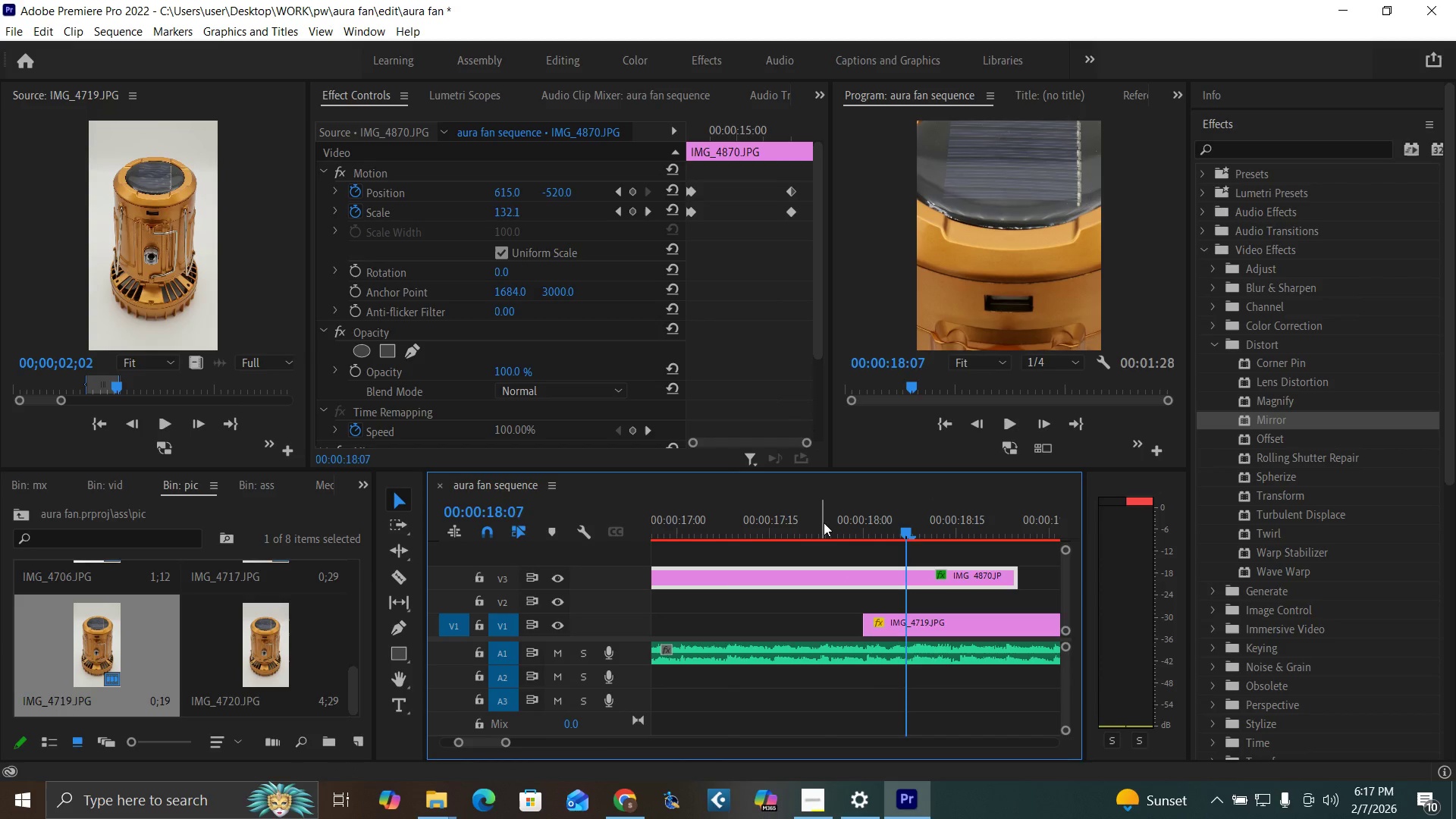 
left_click_drag(start_coordinate=[824, 522], to_coordinate=[874, 554])
 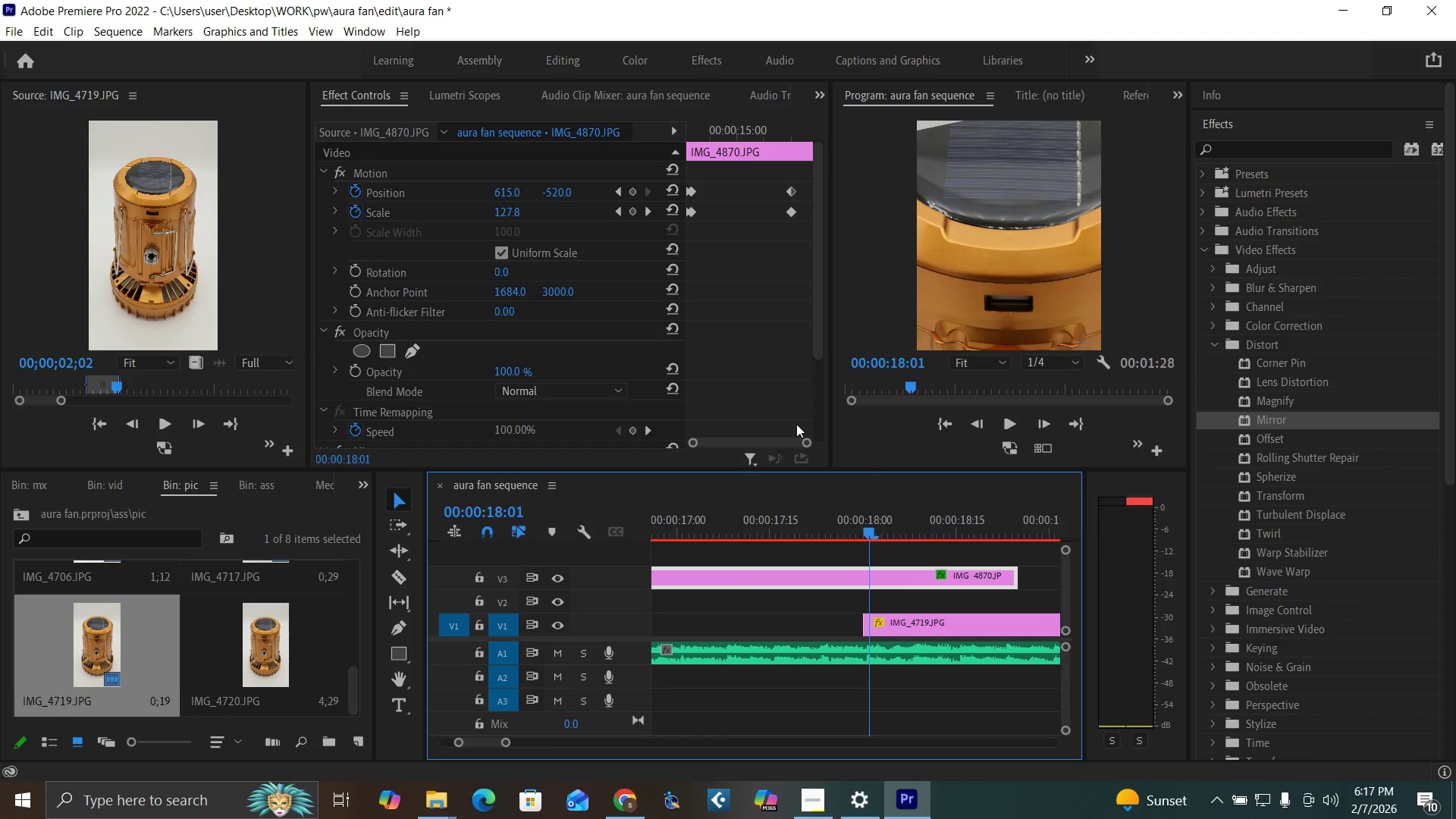 
left_click_drag(start_coordinate=[805, 440], to_coordinate=[824, 460])
 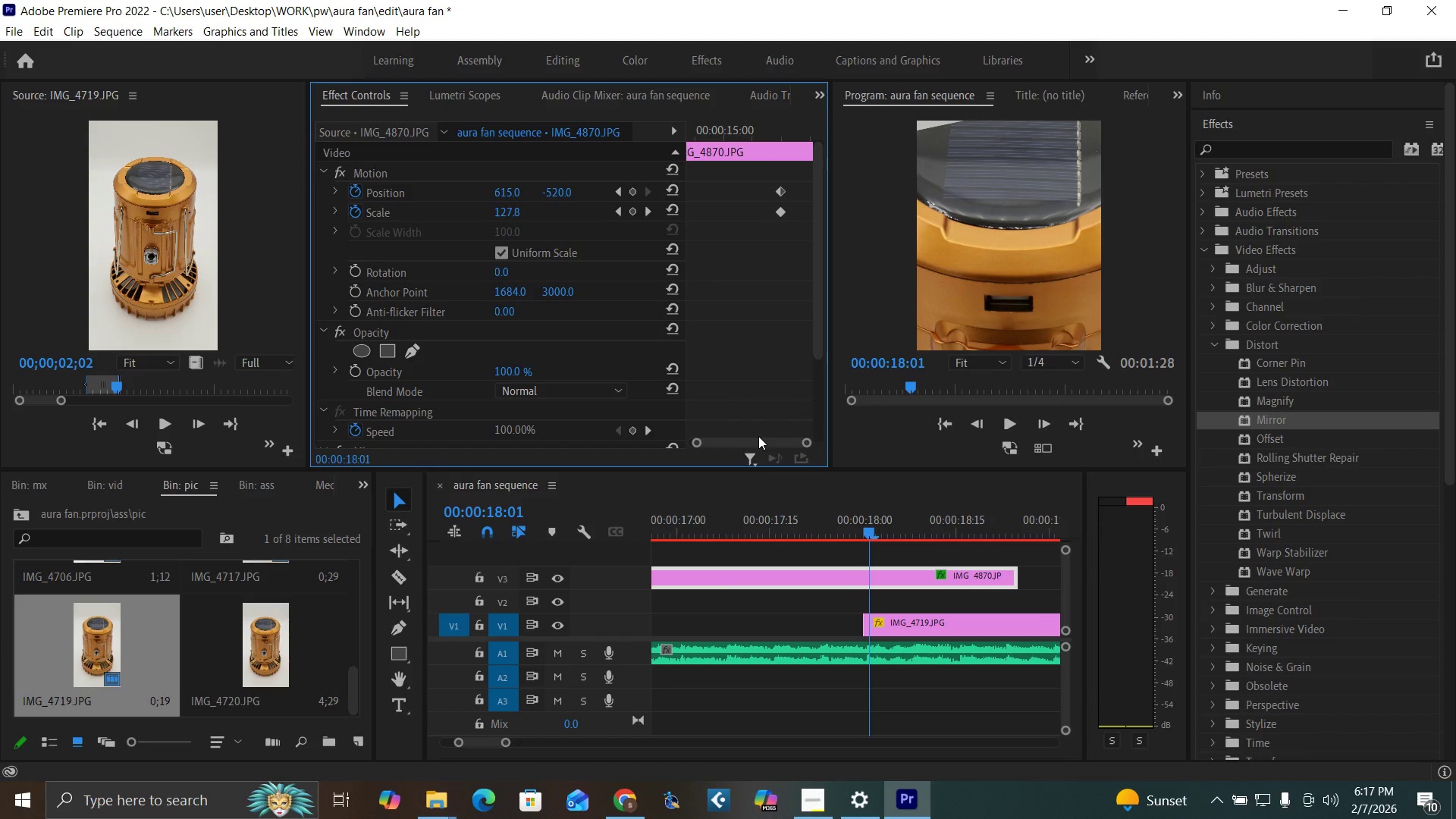 
left_click_drag(start_coordinate=[758, 436], to_coordinate=[717, 440])
 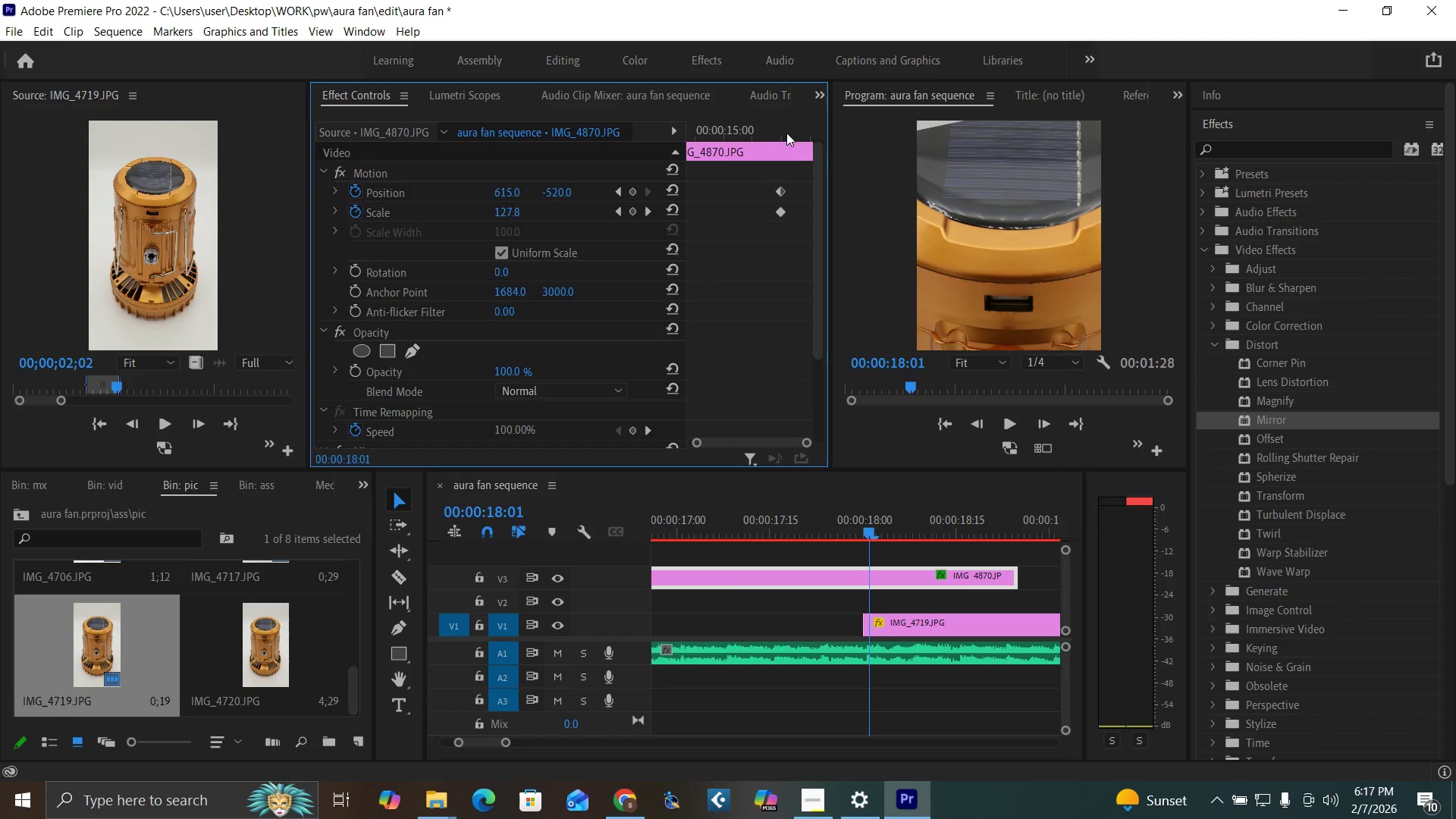 
left_click_drag(start_coordinate=[787, 136], to_coordinate=[864, 212])
 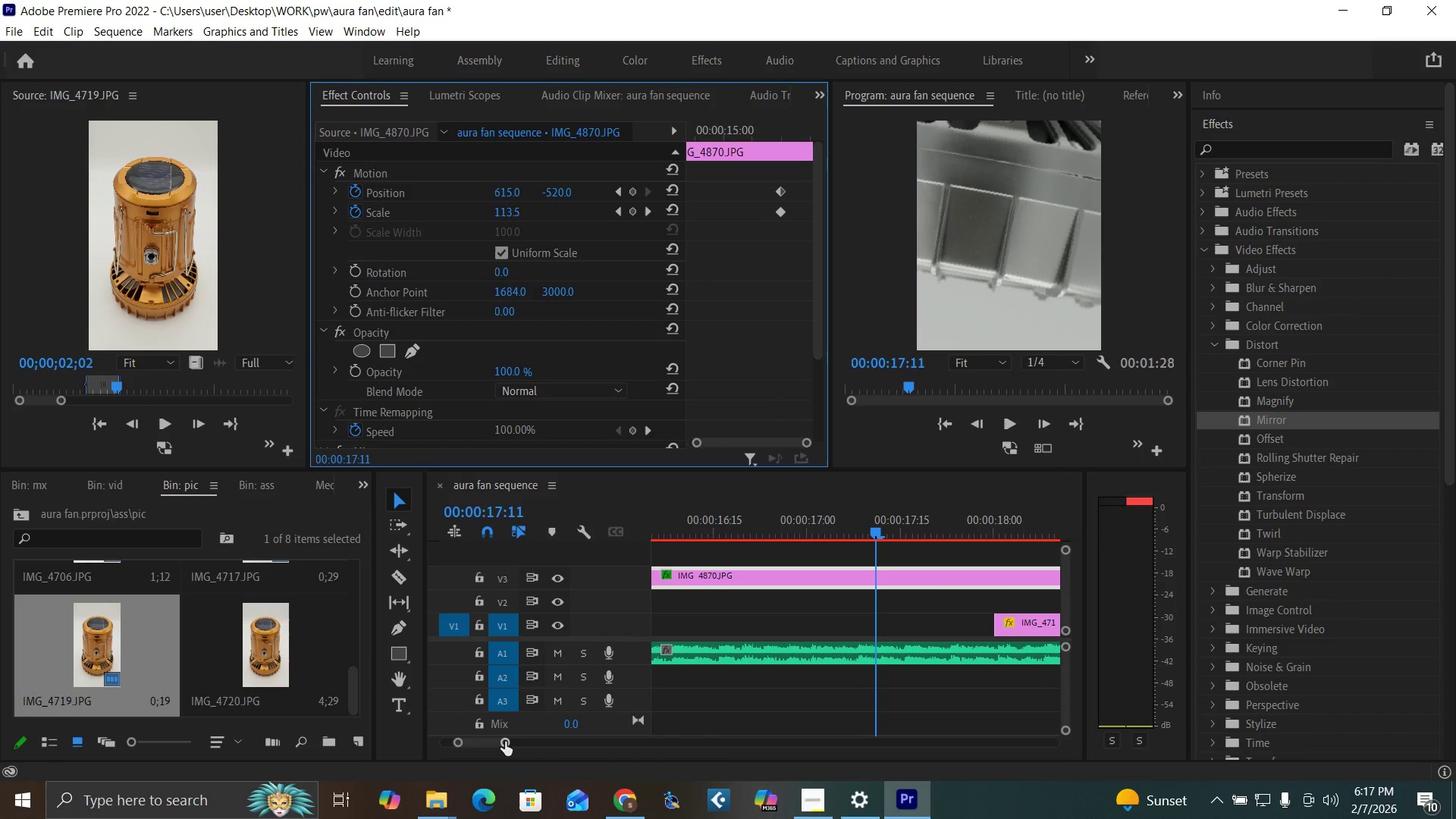 
left_click_drag(start_coordinate=[504, 740], to_coordinate=[517, 750])
 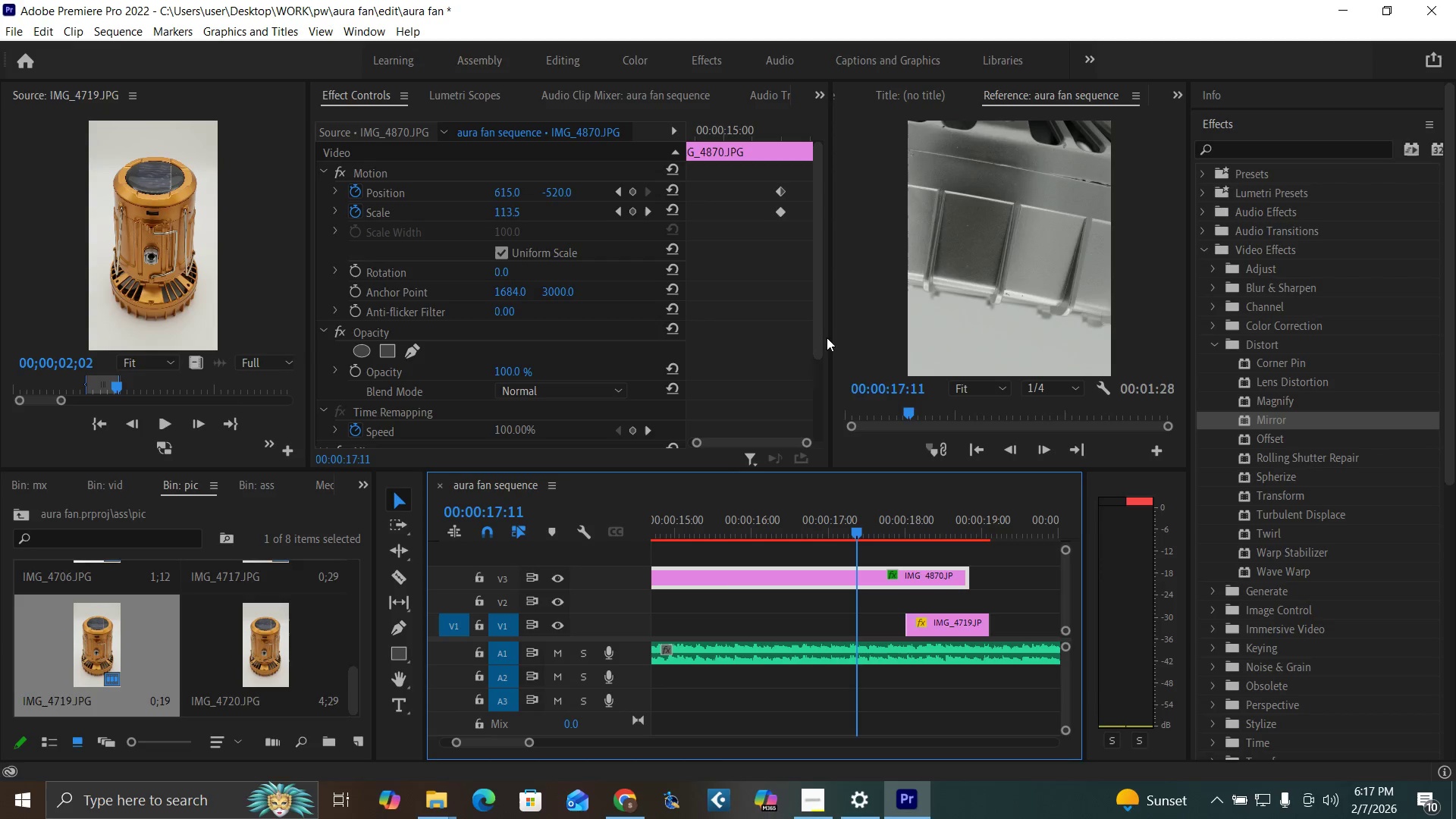 
left_click_drag(start_coordinate=[823, 333], to_coordinate=[805, 439])
 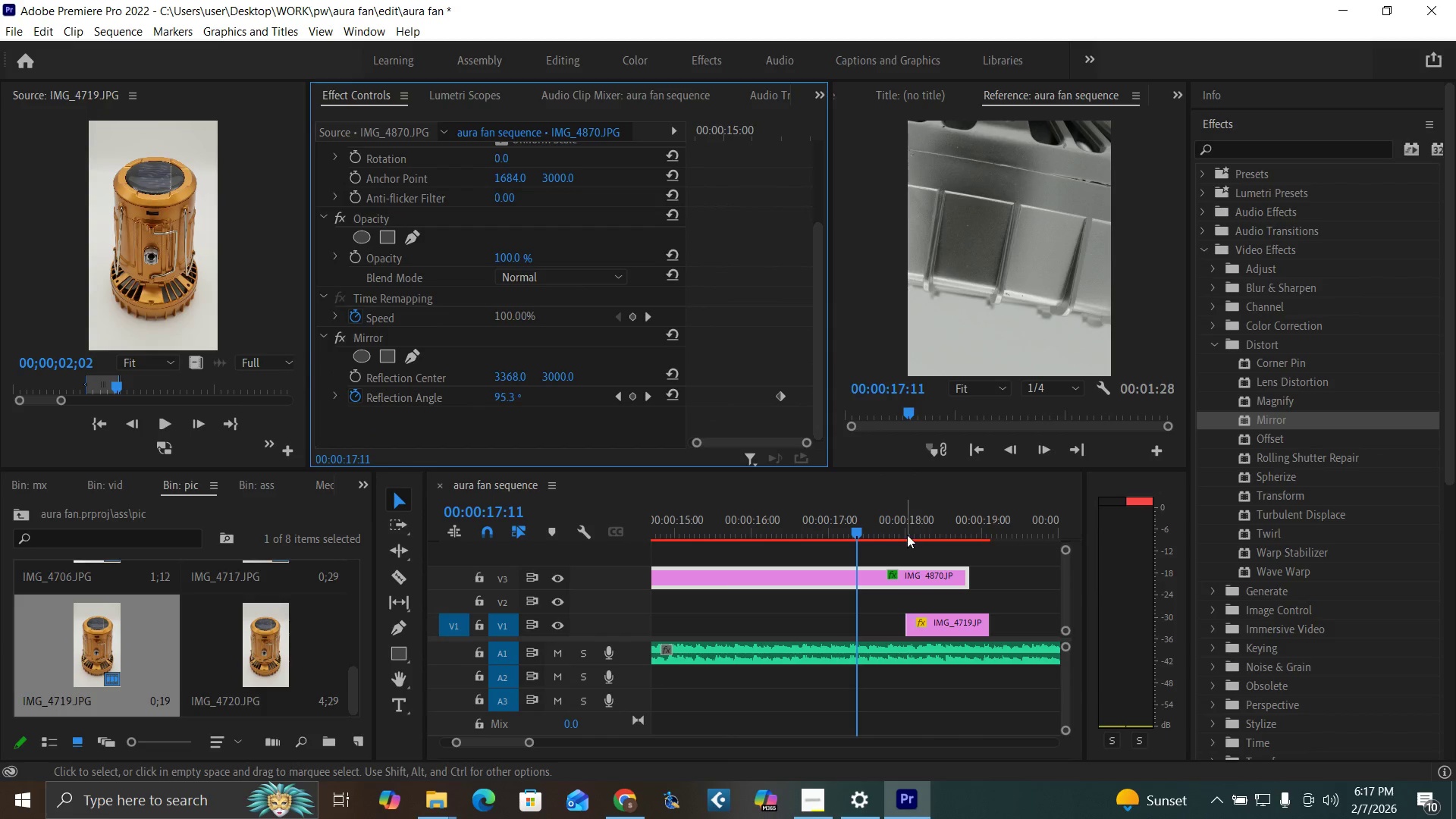 
left_click_drag(start_coordinate=[907, 535], to_coordinate=[913, 563])
 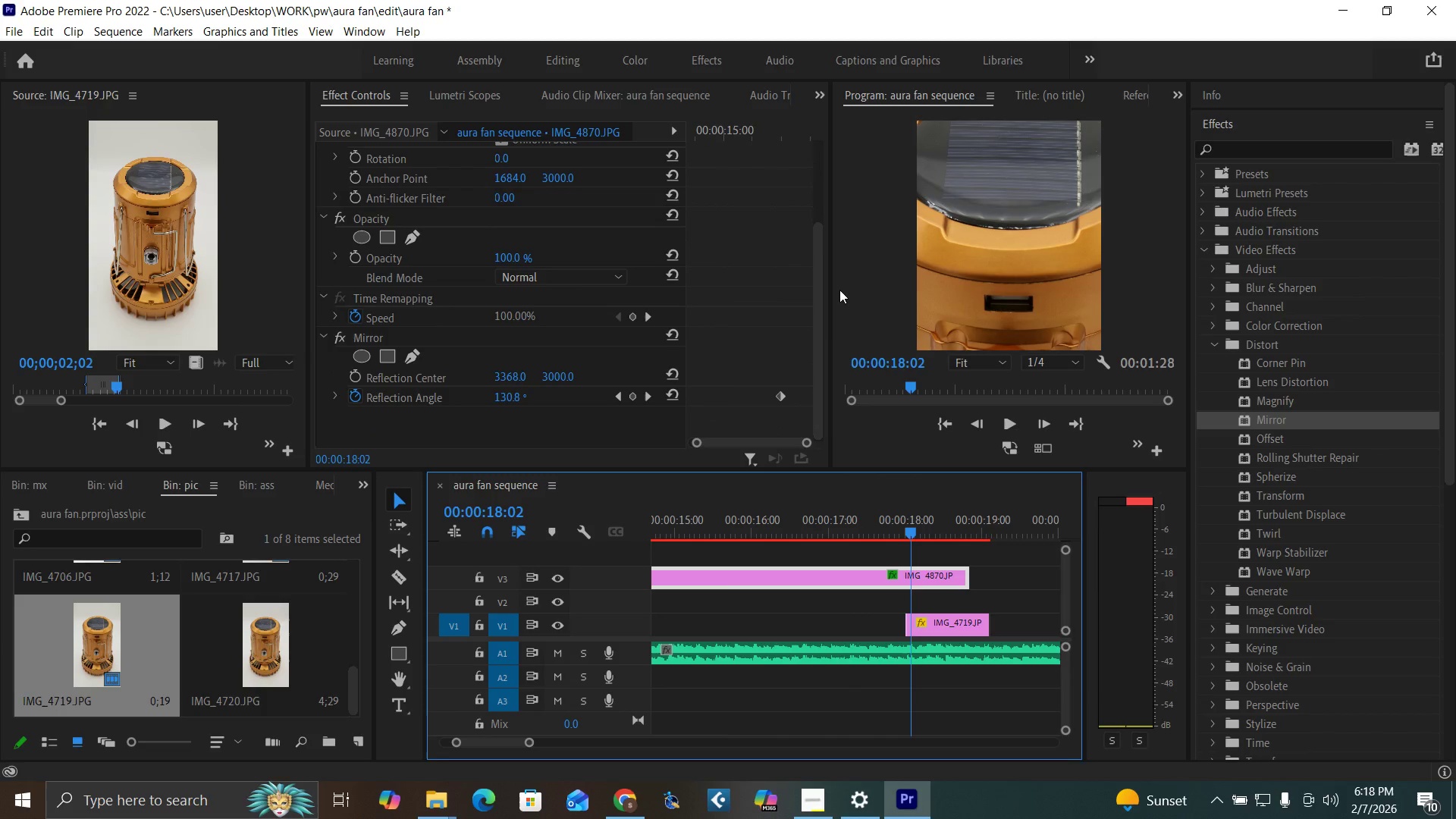 
left_click_drag(start_coordinate=[828, 285], to_coordinate=[879, 301])
 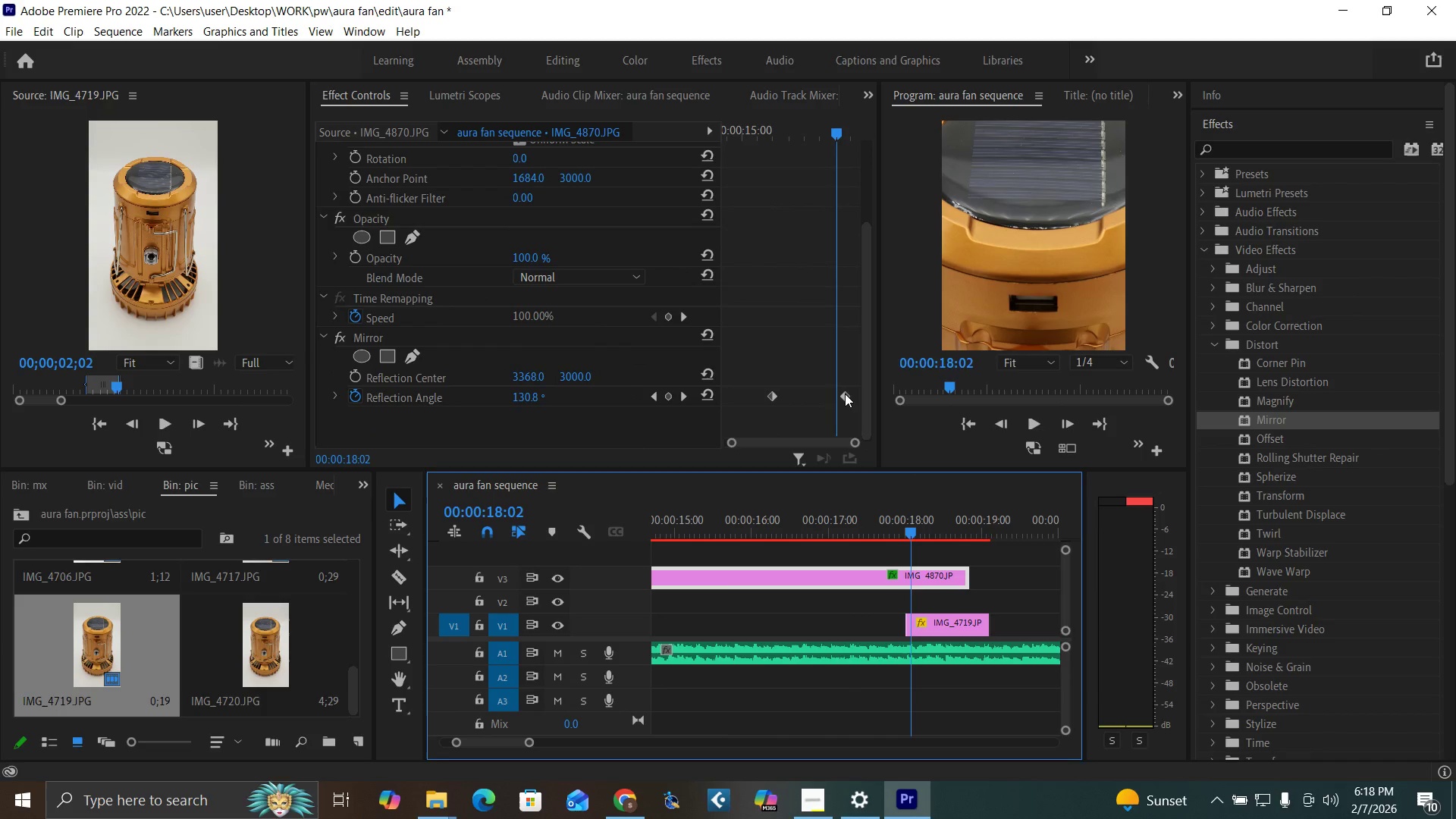 
left_click_drag(start_coordinate=[845, 395], to_coordinate=[869, 410])
 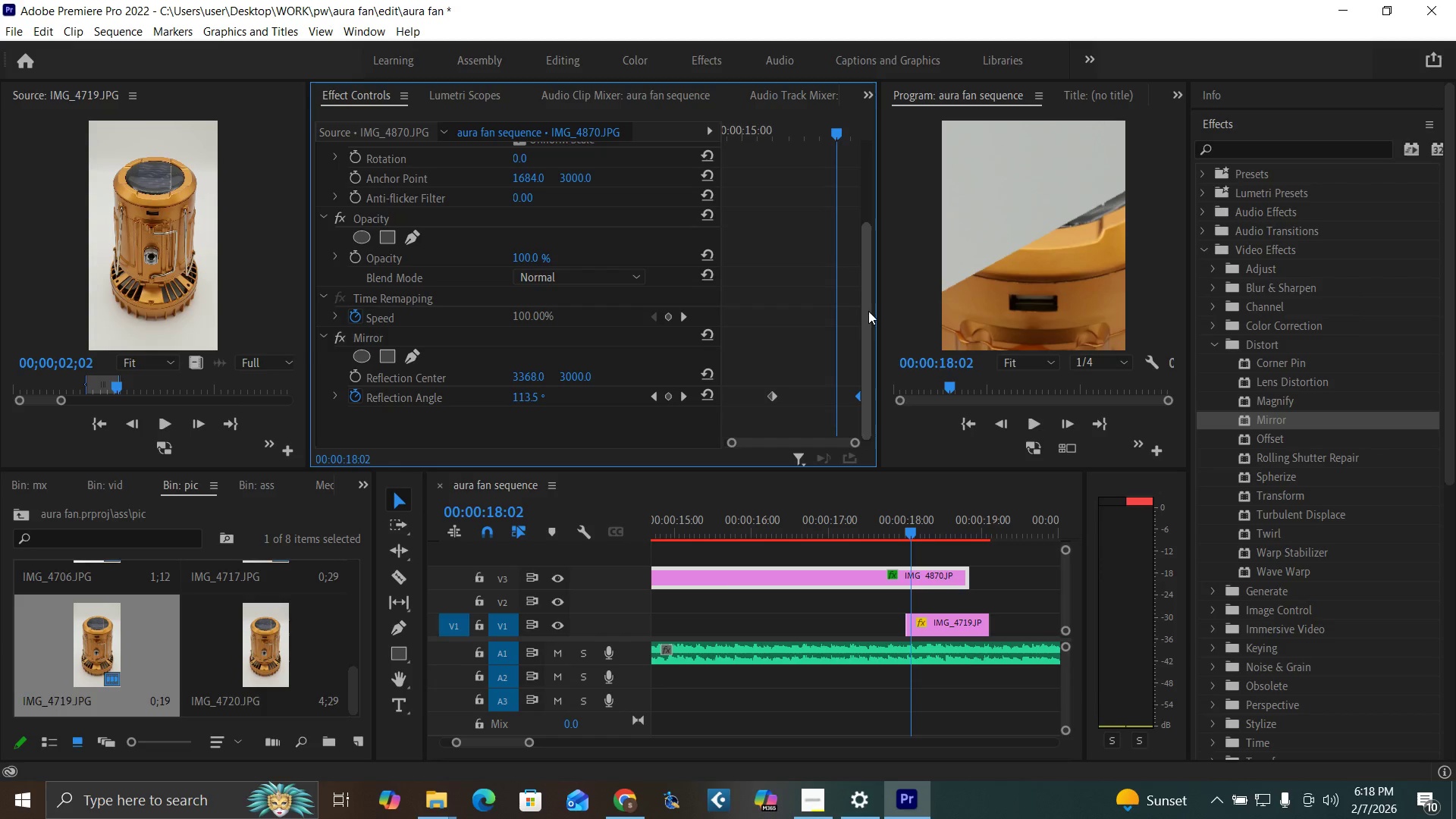 
left_click_drag(start_coordinate=[868, 311], to_coordinate=[871, 324])
 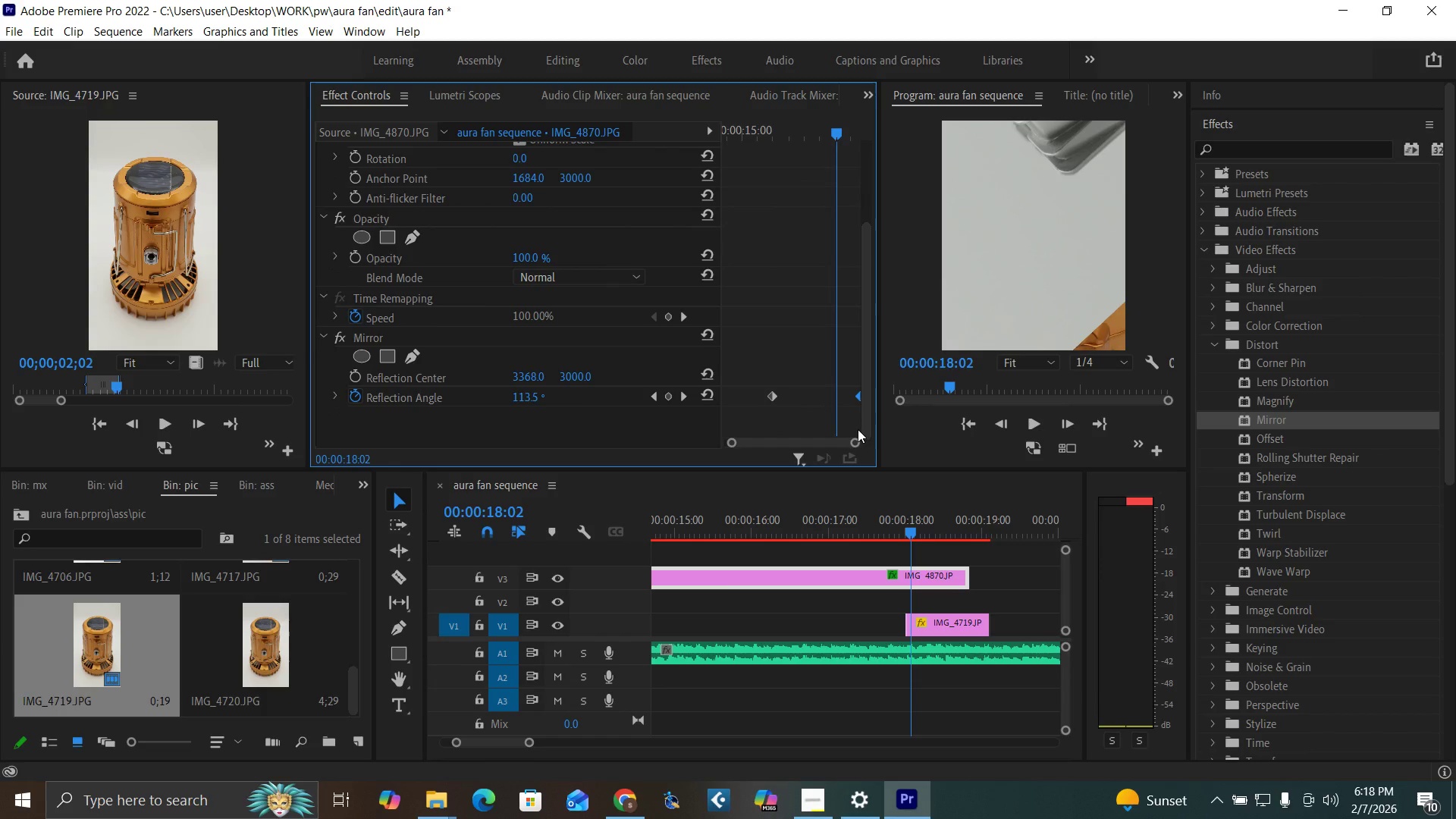 
key(Equal)
 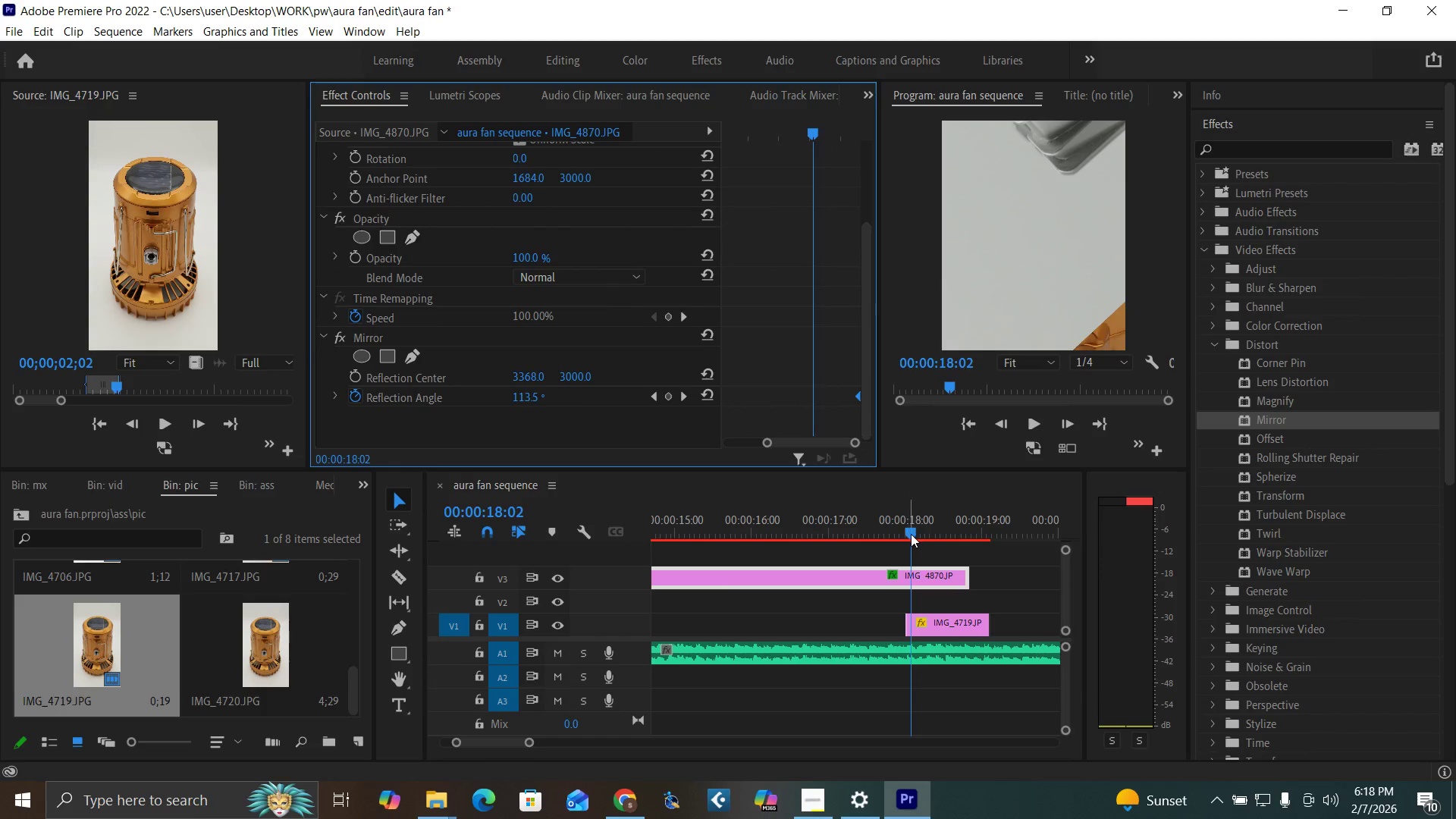 
left_click([911, 534])
 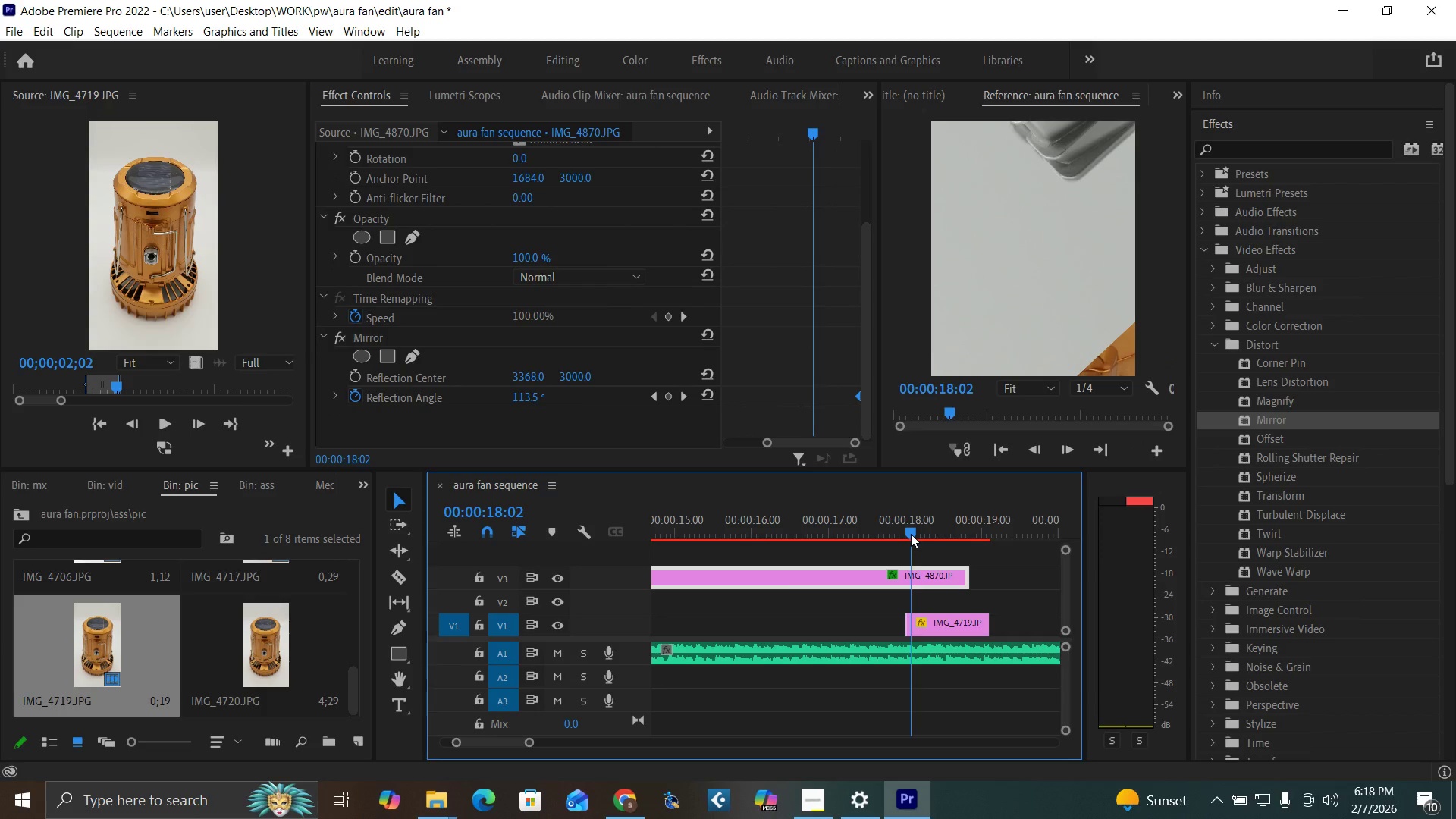 
key(Equal)
 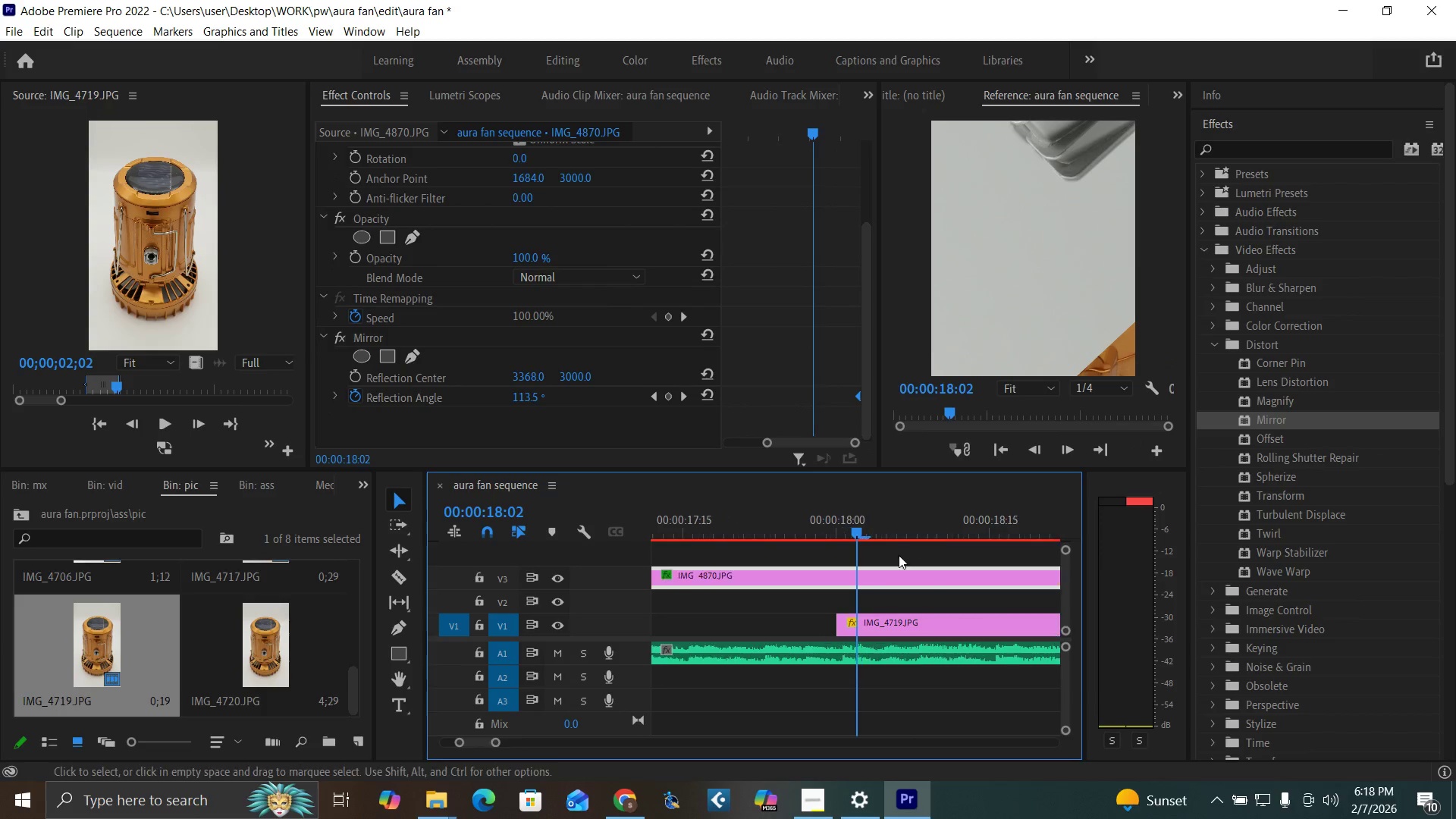 
key(Equal)
 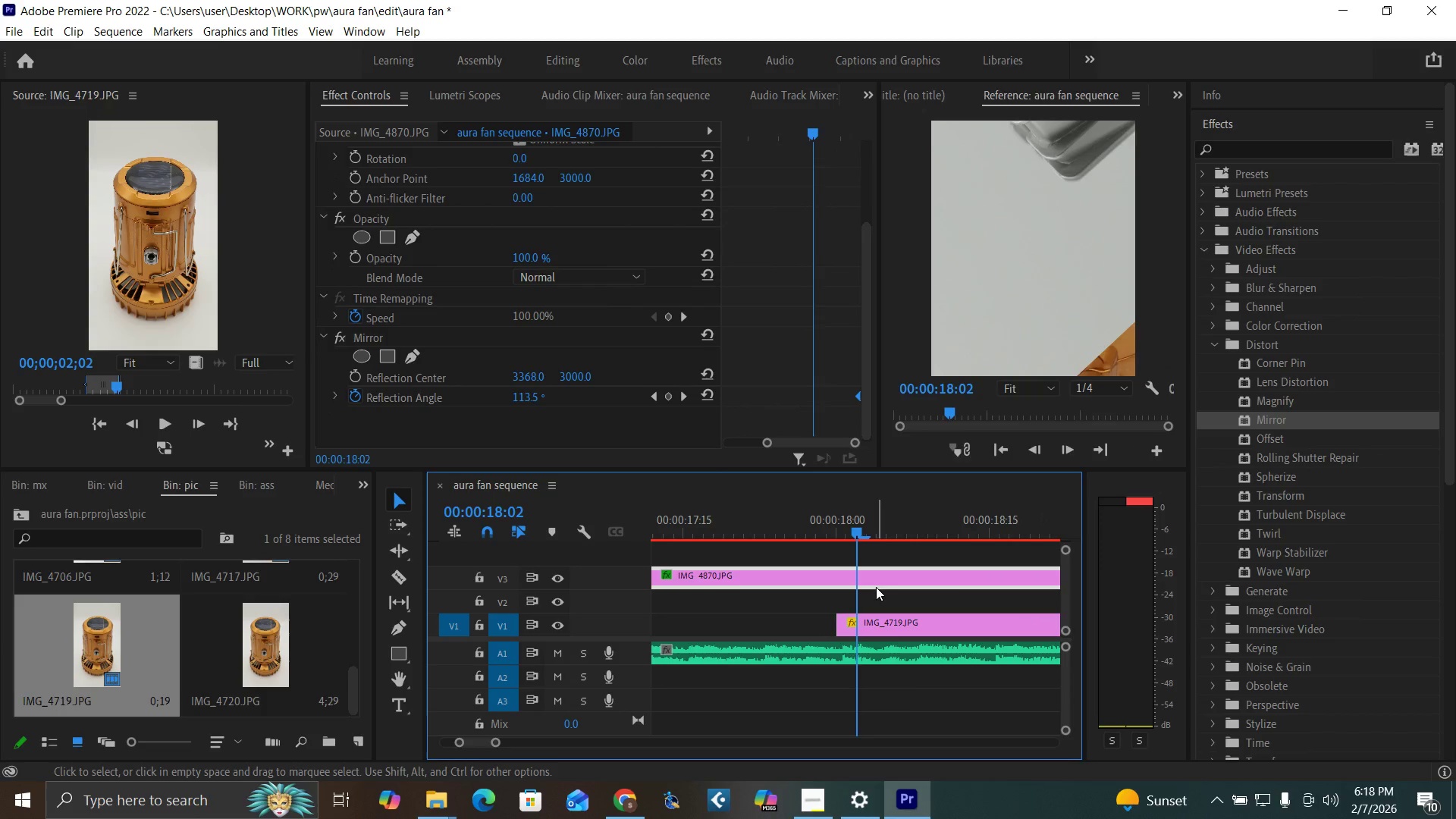 
key(ArrowLeft)
 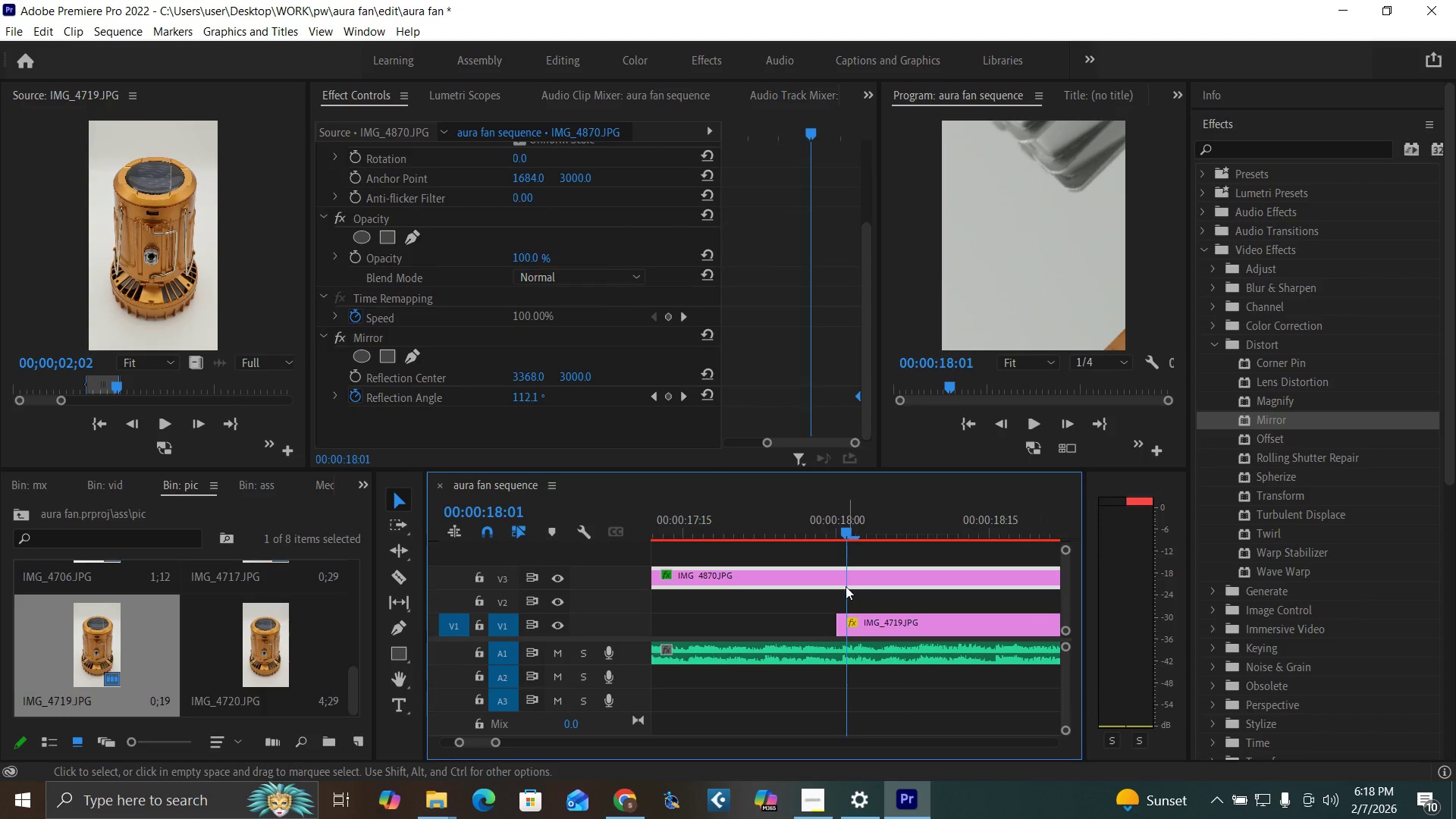 
key(ArrowLeft)
 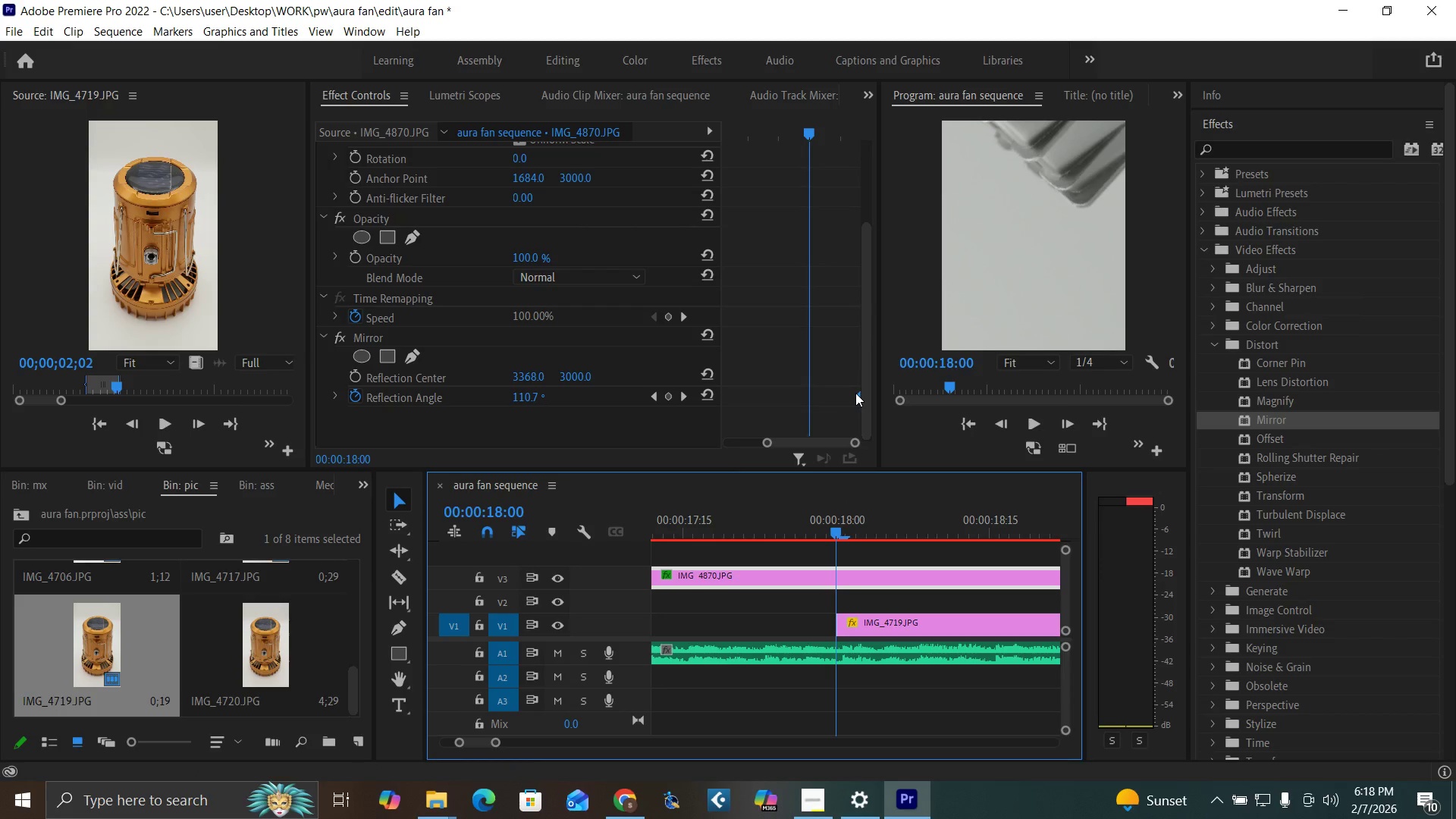 
left_click_drag(start_coordinate=[858, 394], to_coordinate=[838, 388])
 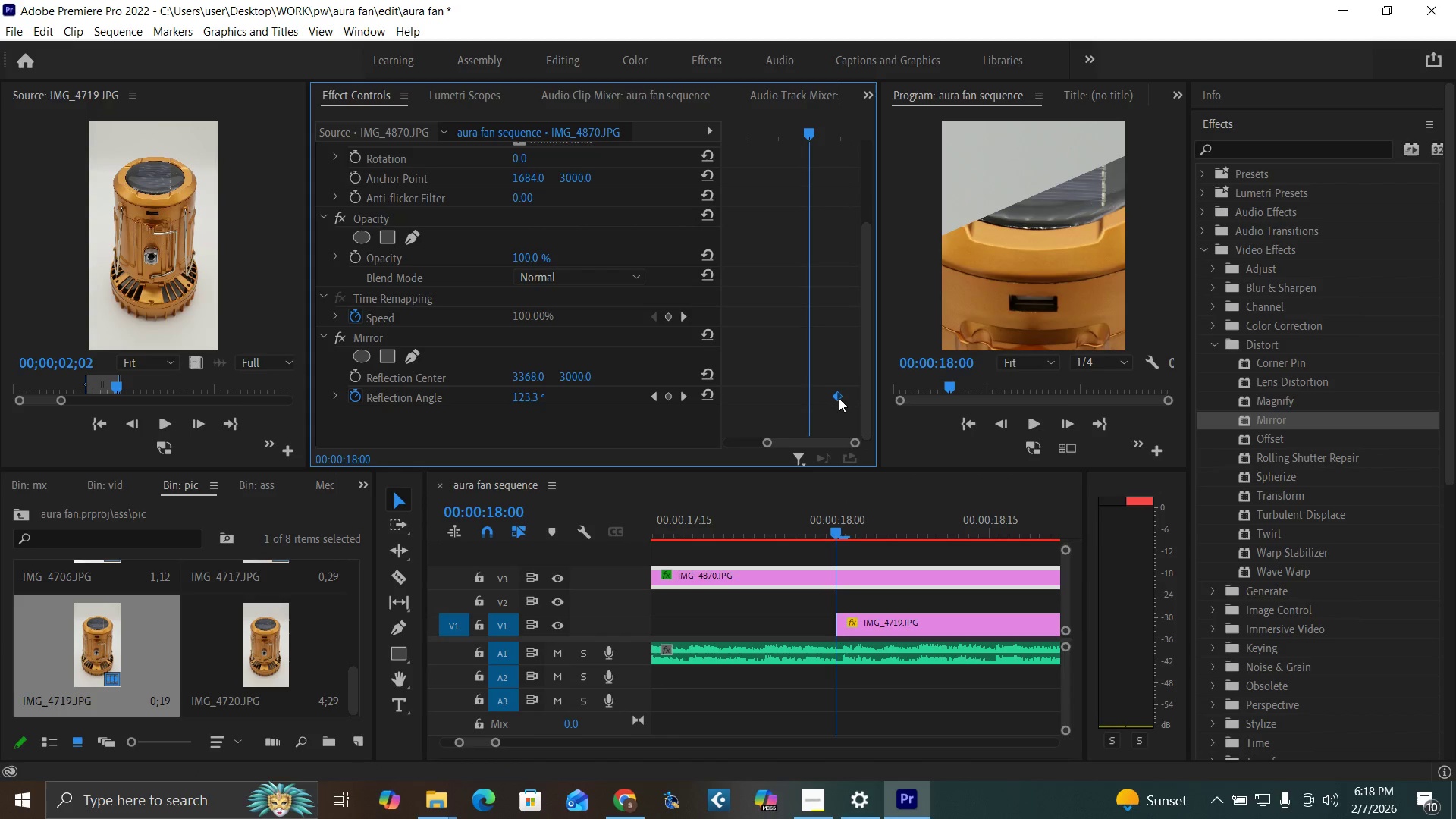 
left_click_drag(start_coordinate=[839, 398], to_coordinate=[827, 392])
 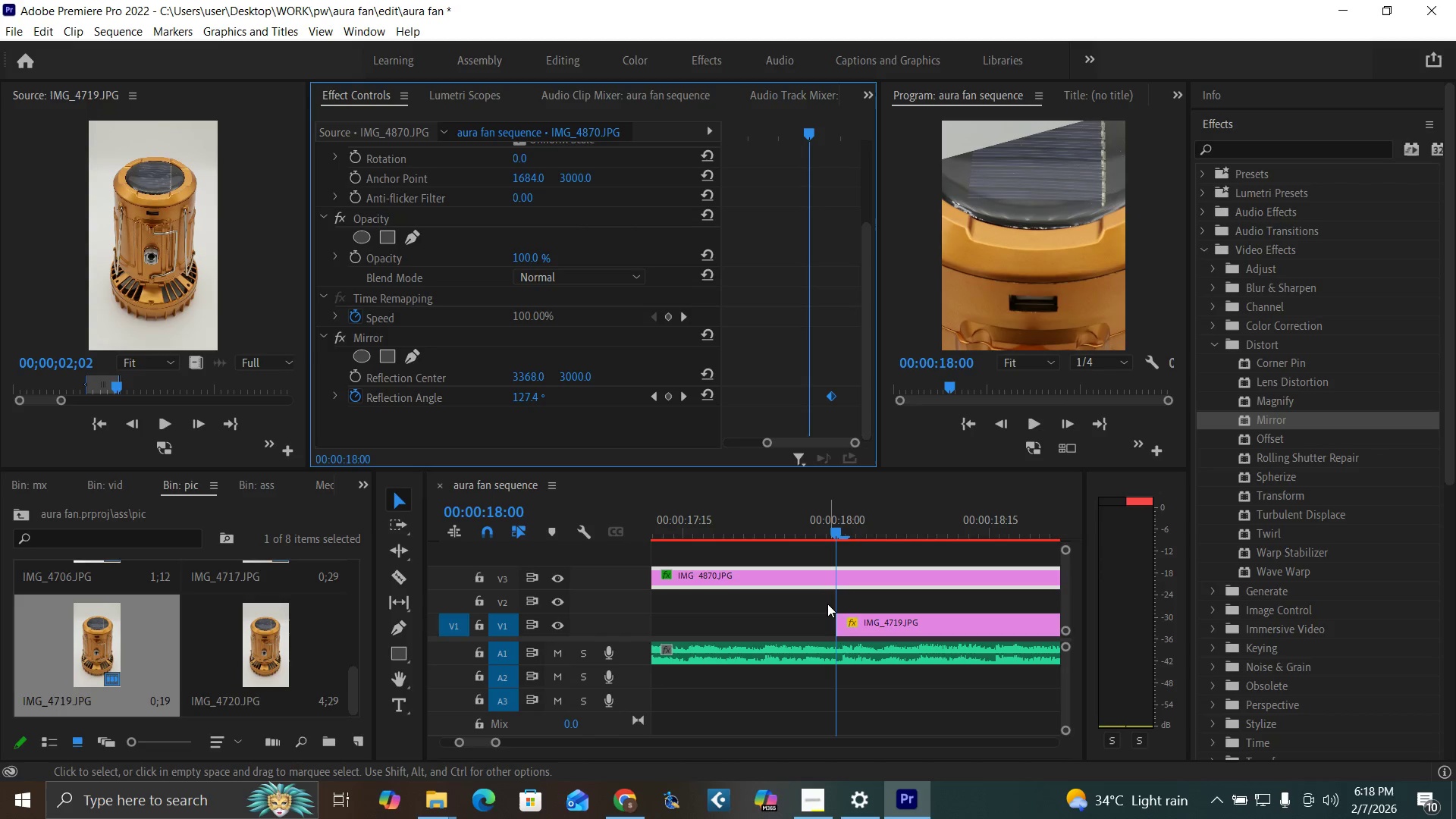 
left_click_drag(start_coordinate=[813, 524], to_coordinate=[802, 524])
 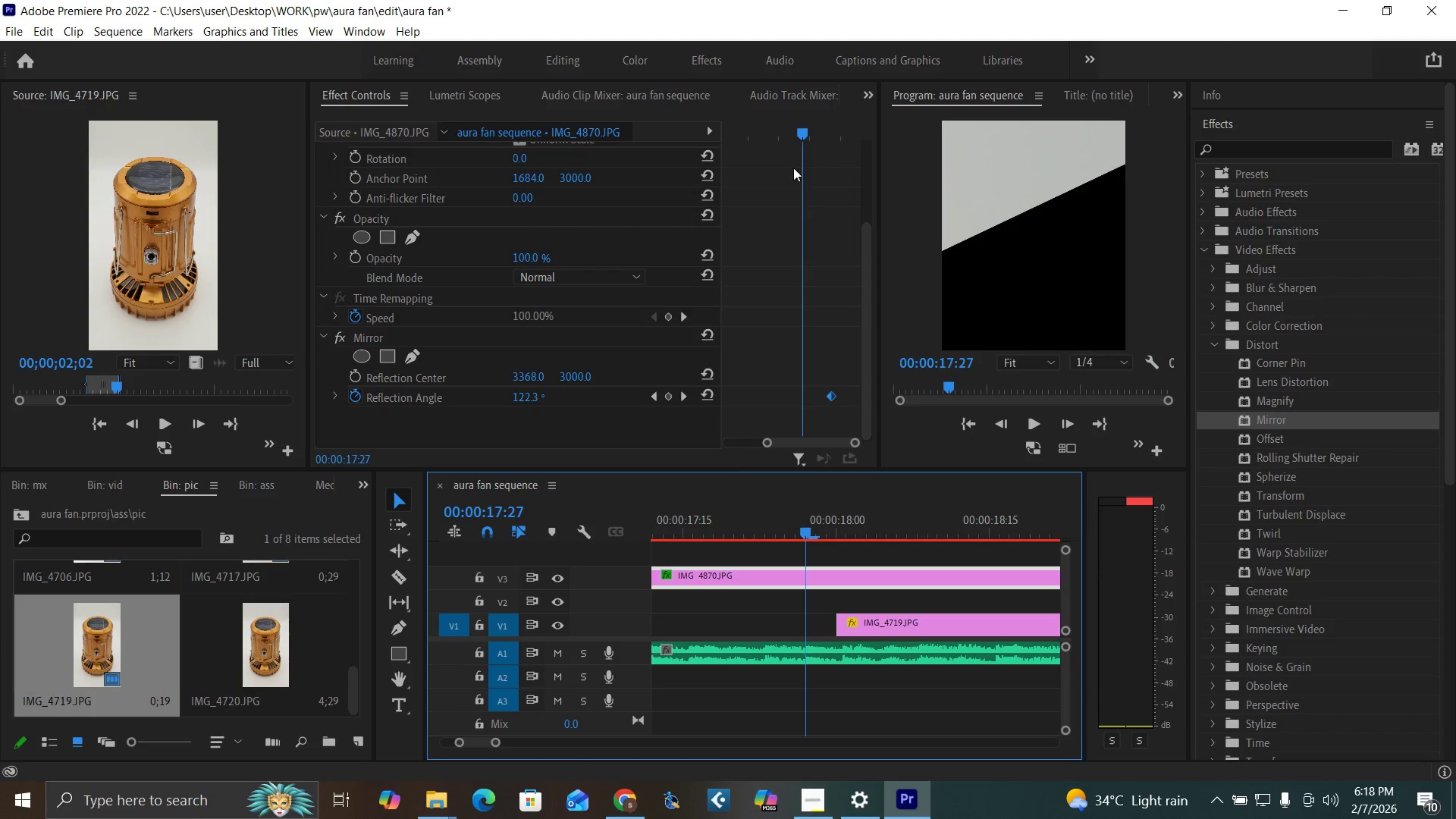 
left_click([832, 139])
 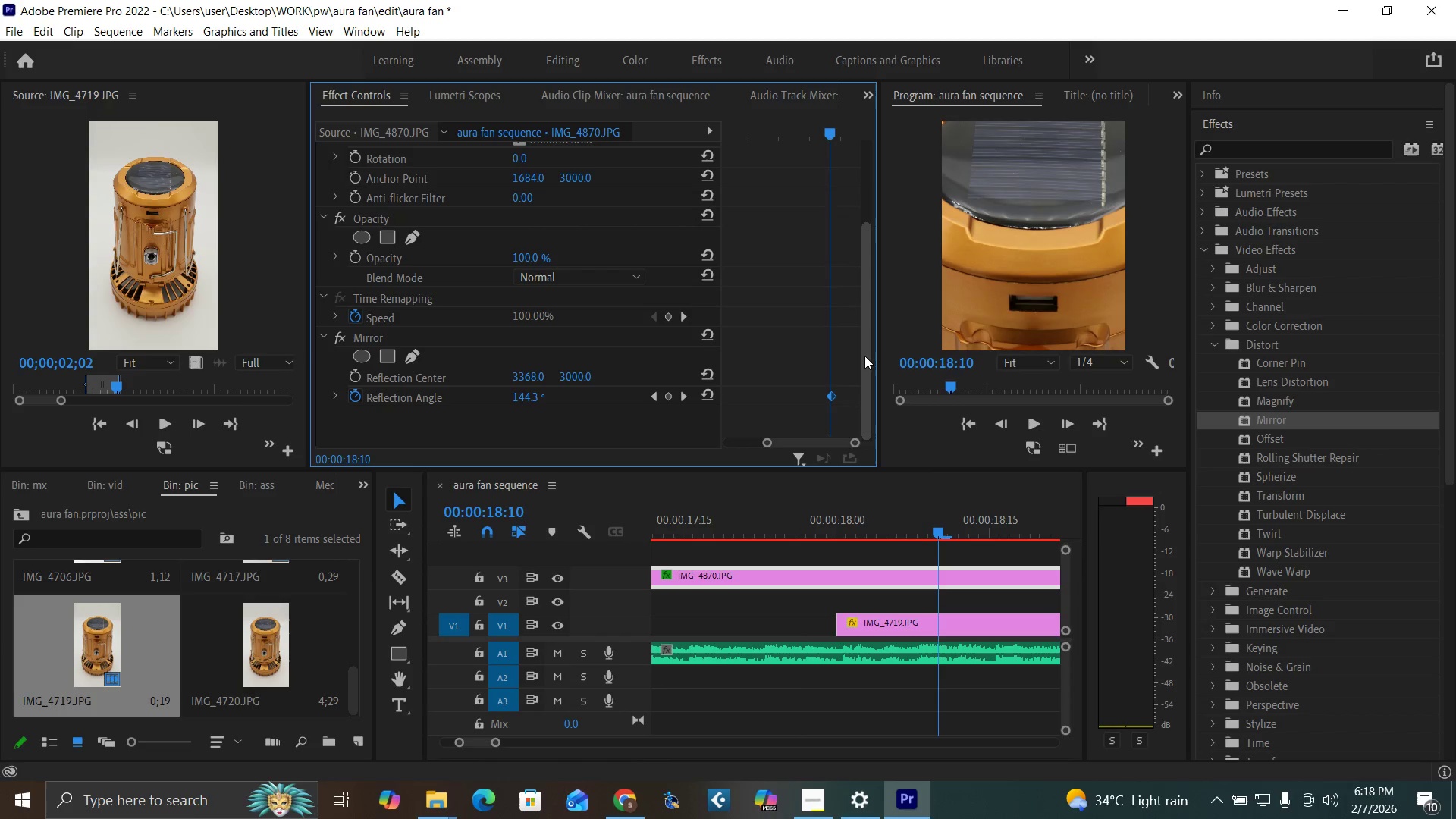 
key(ArrowRight)
 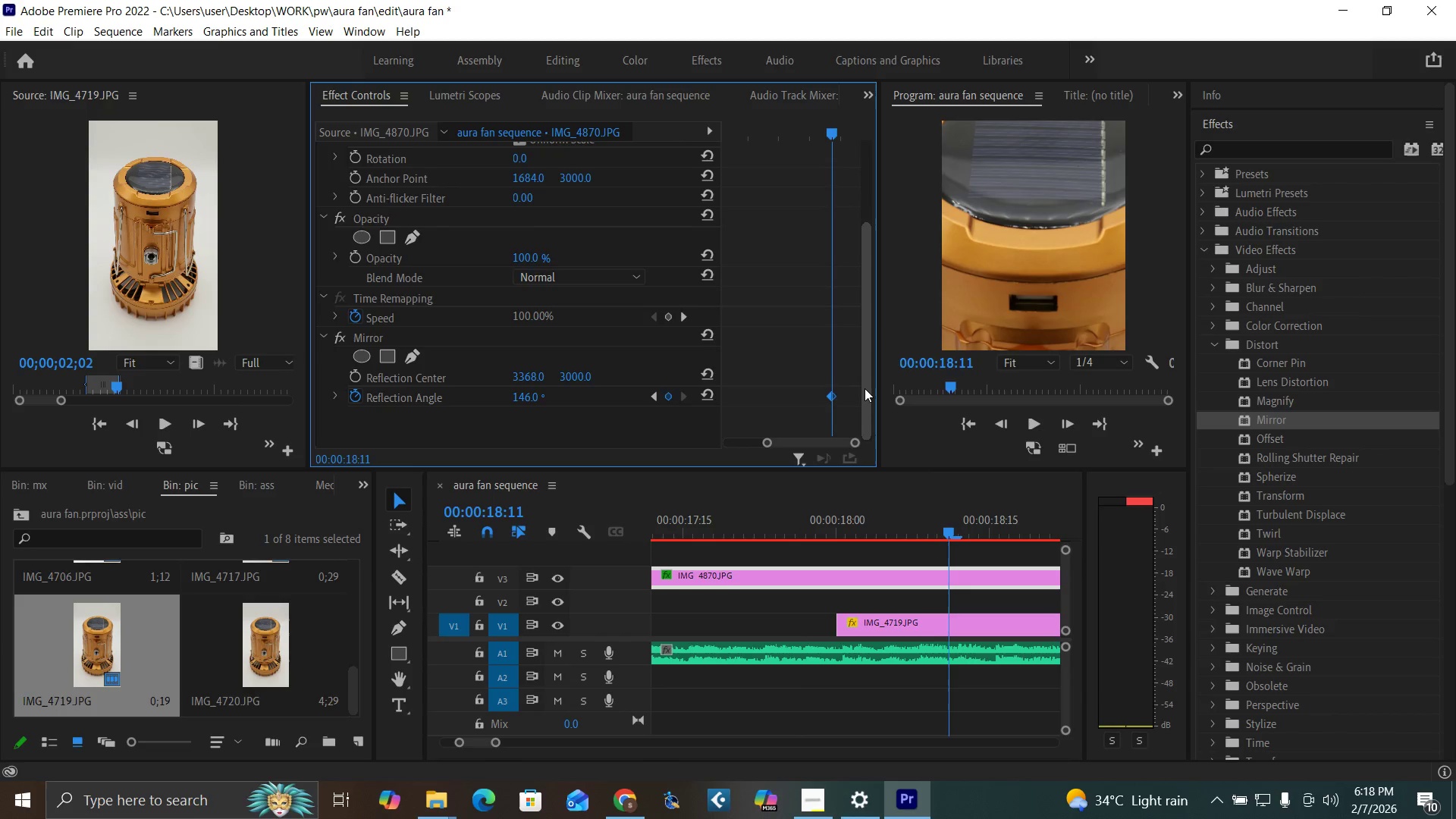 
left_click_drag(start_coordinate=[864, 388], to_coordinate=[846, 212])
 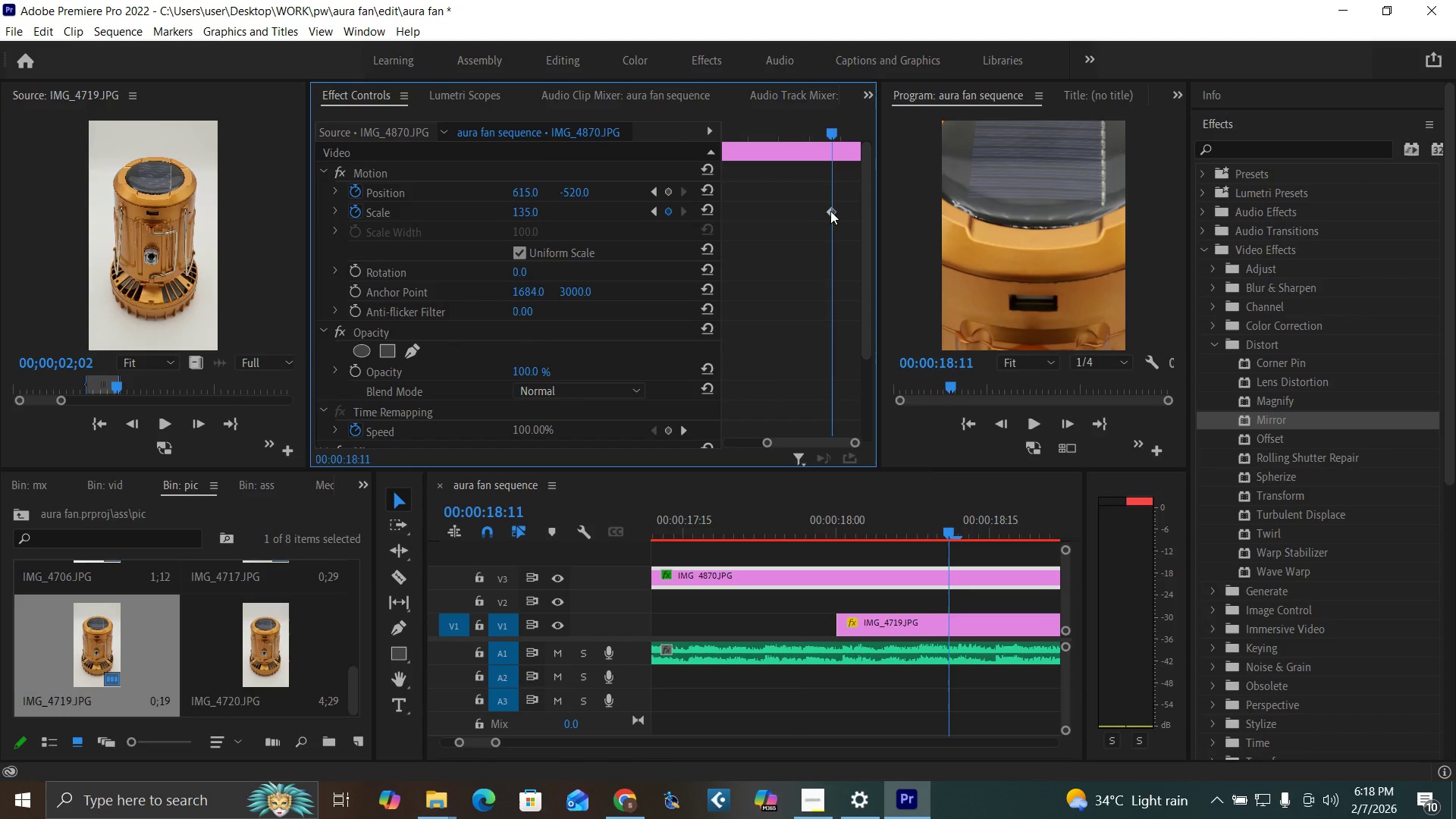 
left_click_drag(start_coordinate=[830, 211], to_coordinate=[835, 214])
 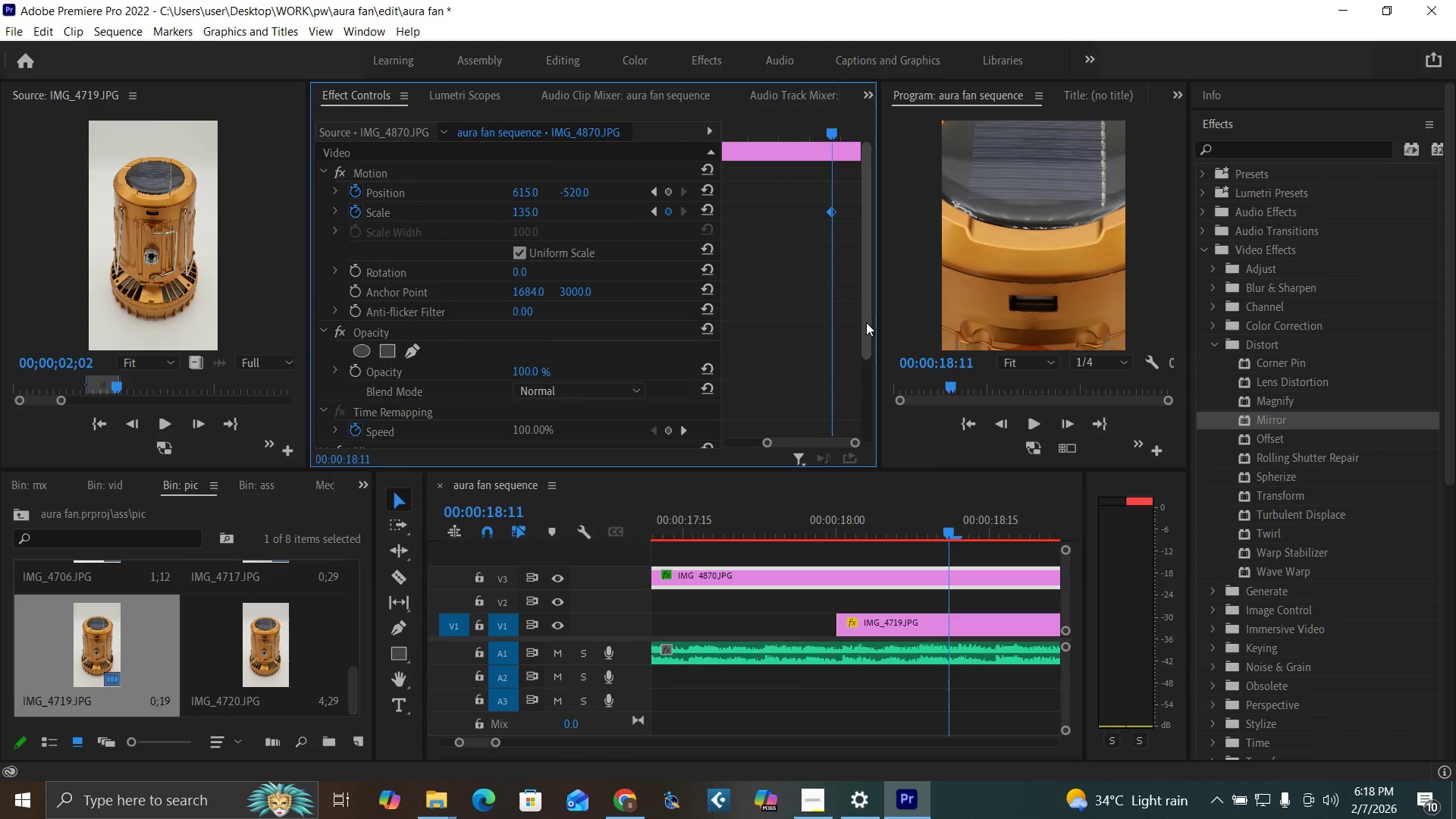 
left_click_drag(start_coordinate=[866, 322], to_coordinate=[868, 474])
 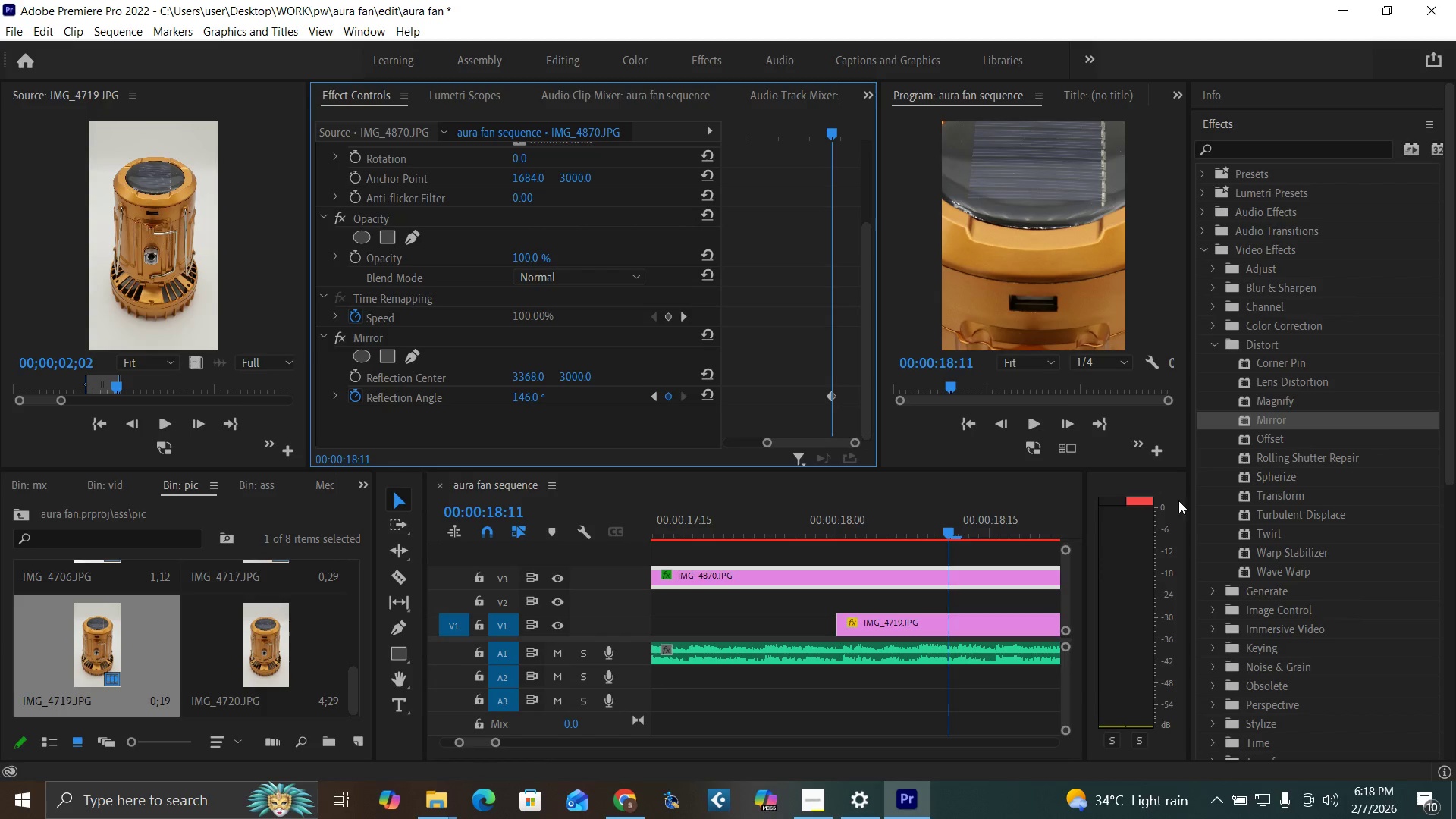 
wait(5.32)
 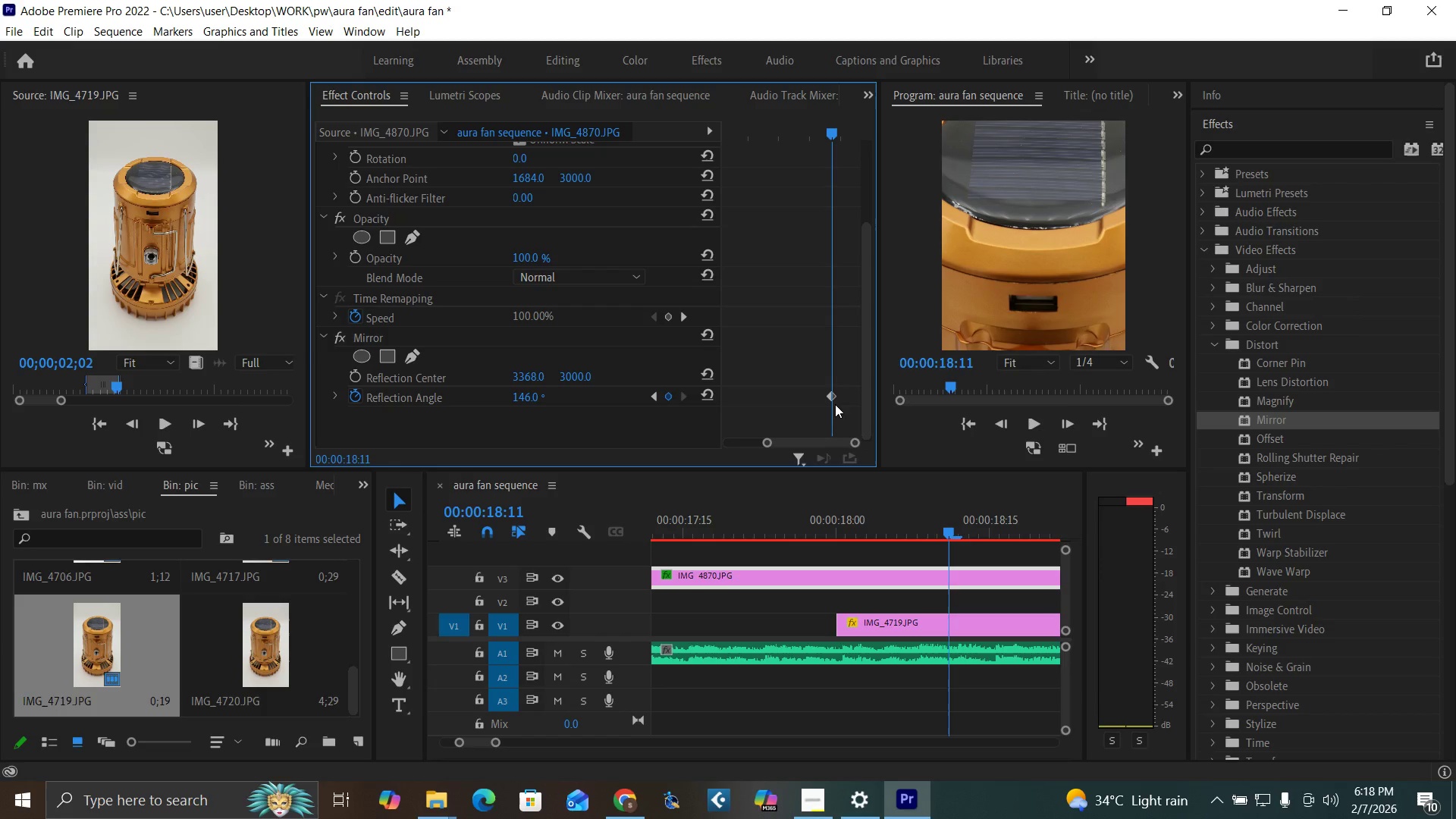 
mouse_move([1216, 372])
 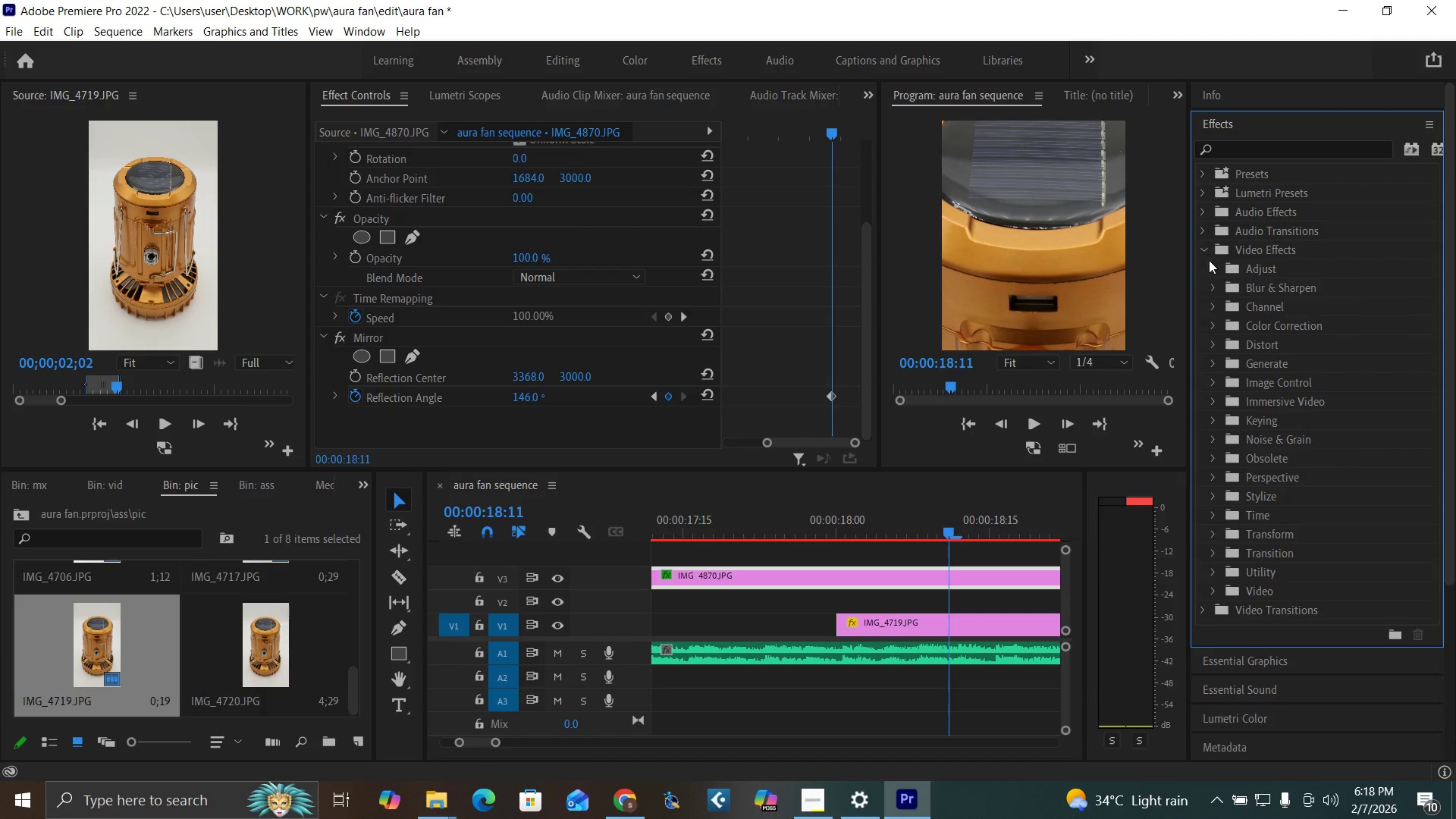 
left_click([1204, 249])
 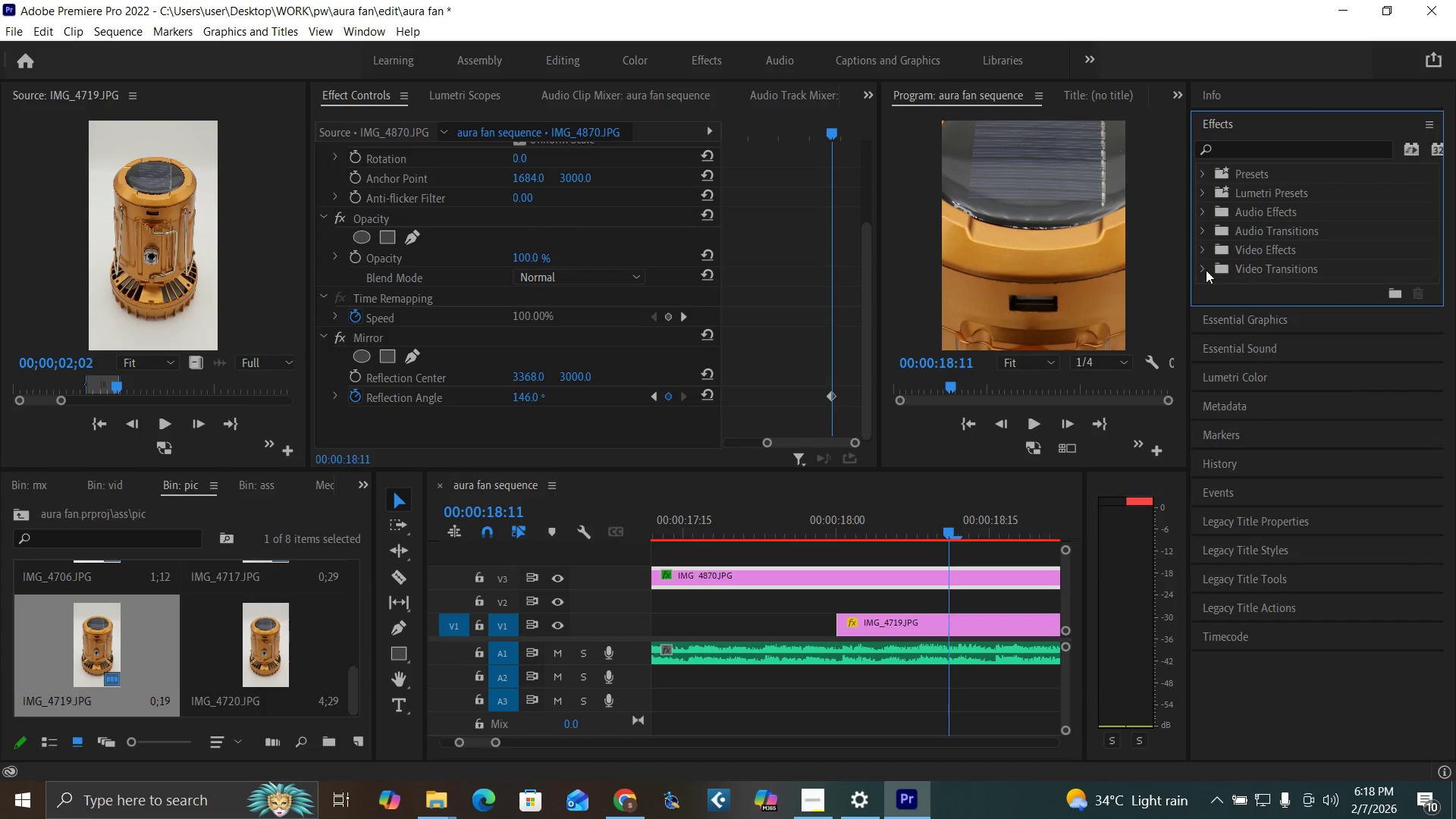 
left_click([1206, 270])
 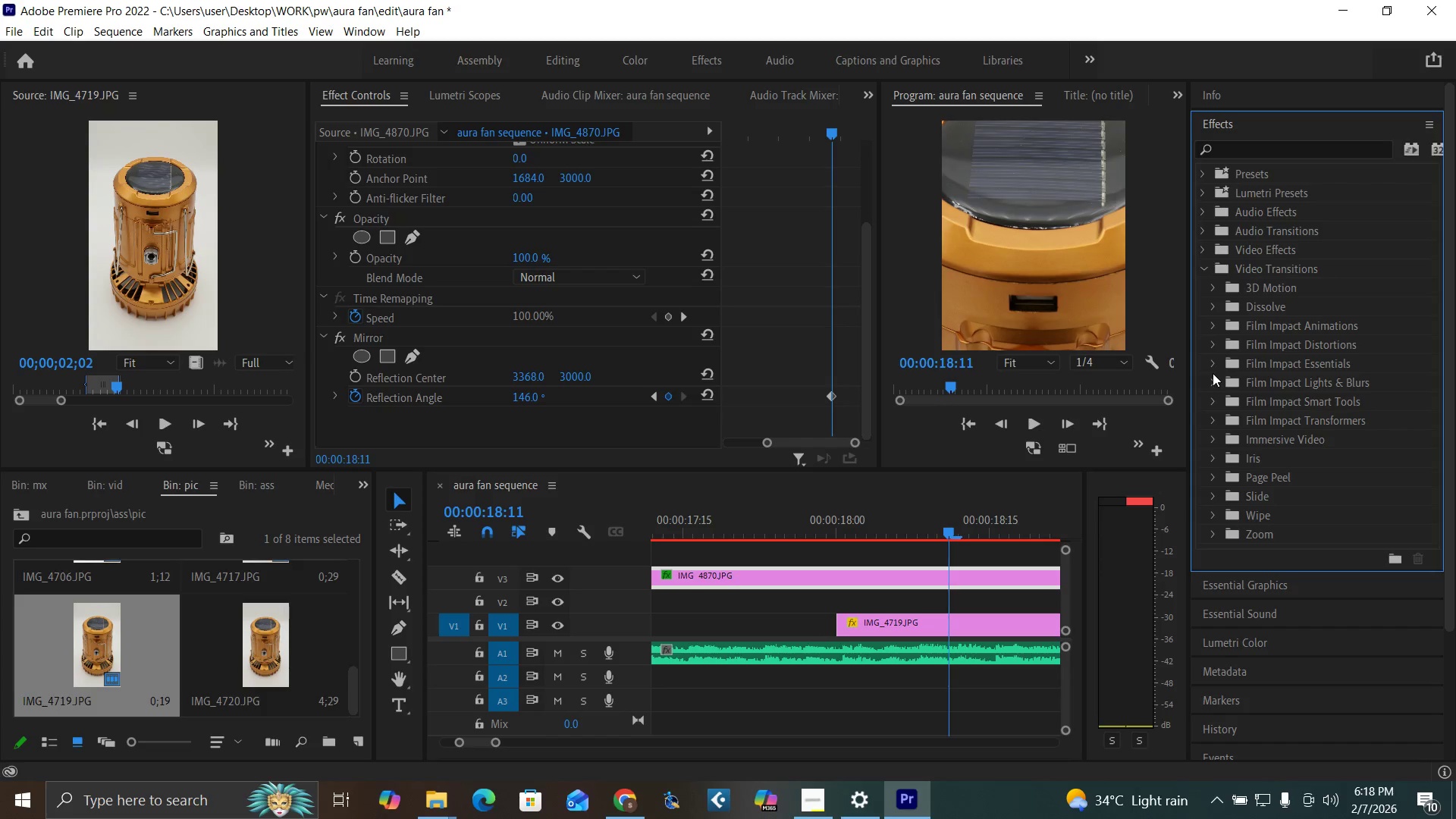 
left_click([1213, 383])
 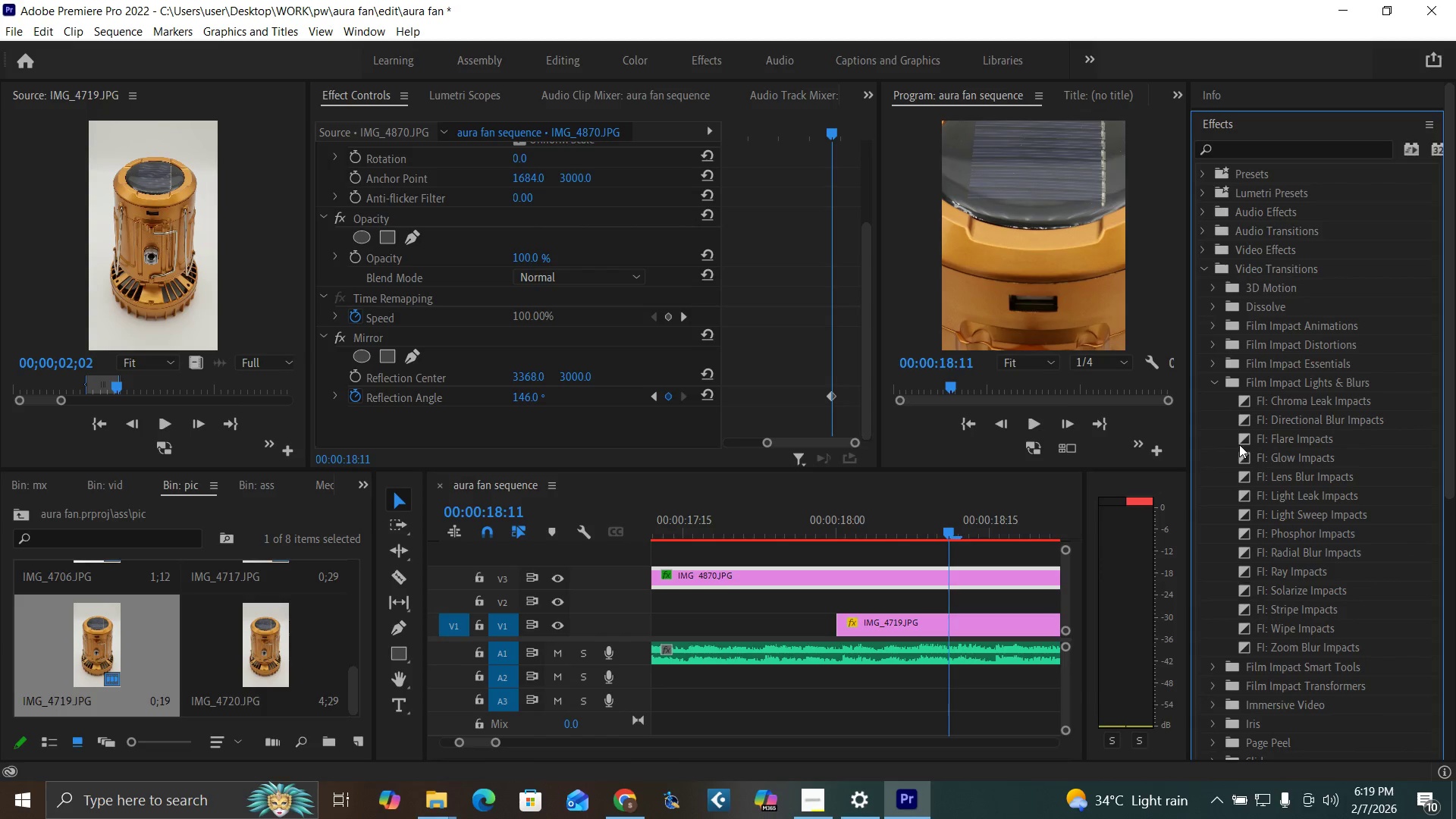 
left_click_drag(start_coordinate=[1241, 438], to_coordinate=[843, 629])
 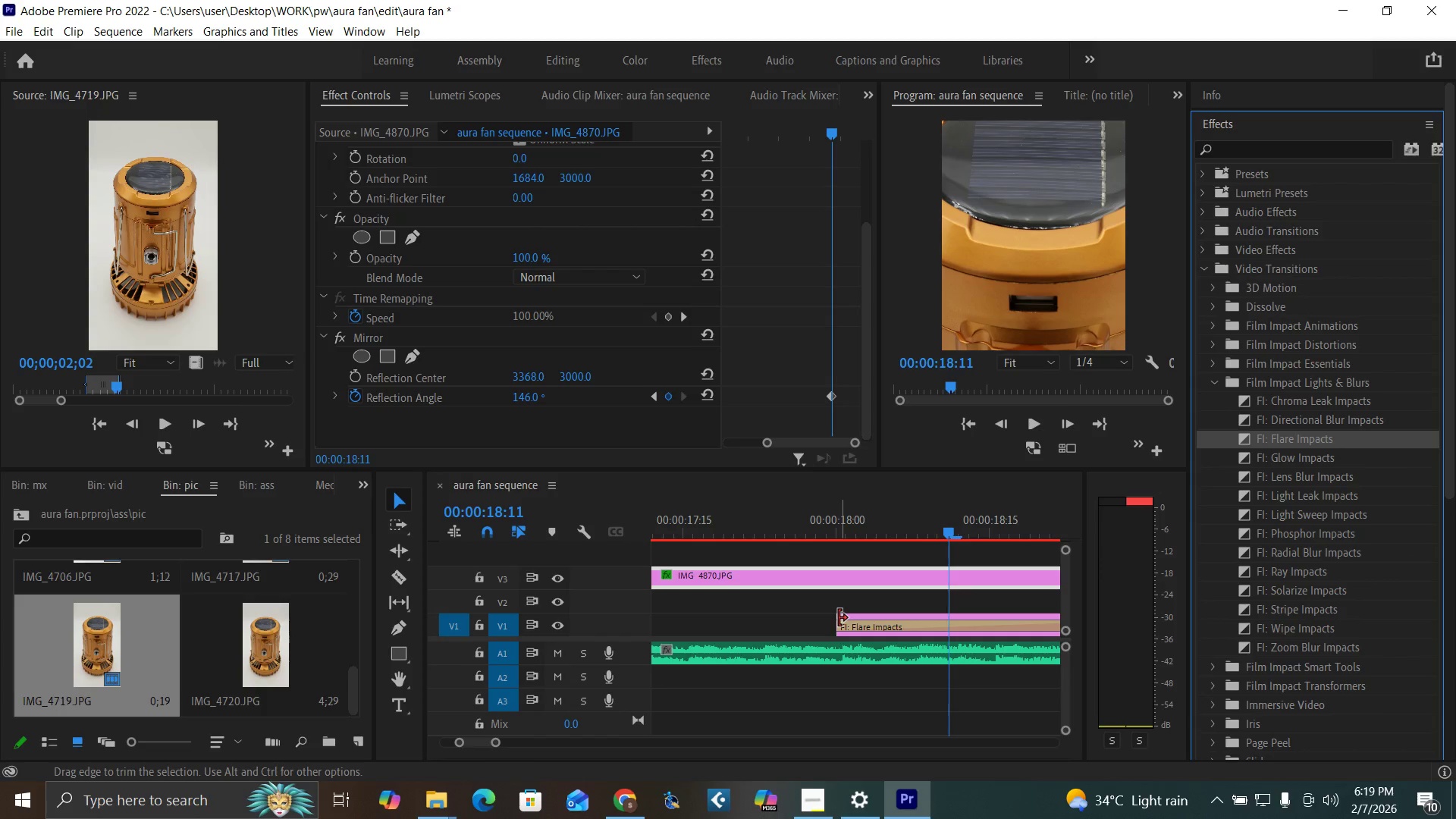 
left_click_drag(start_coordinate=[839, 618], to_coordinate=[730, 624])
 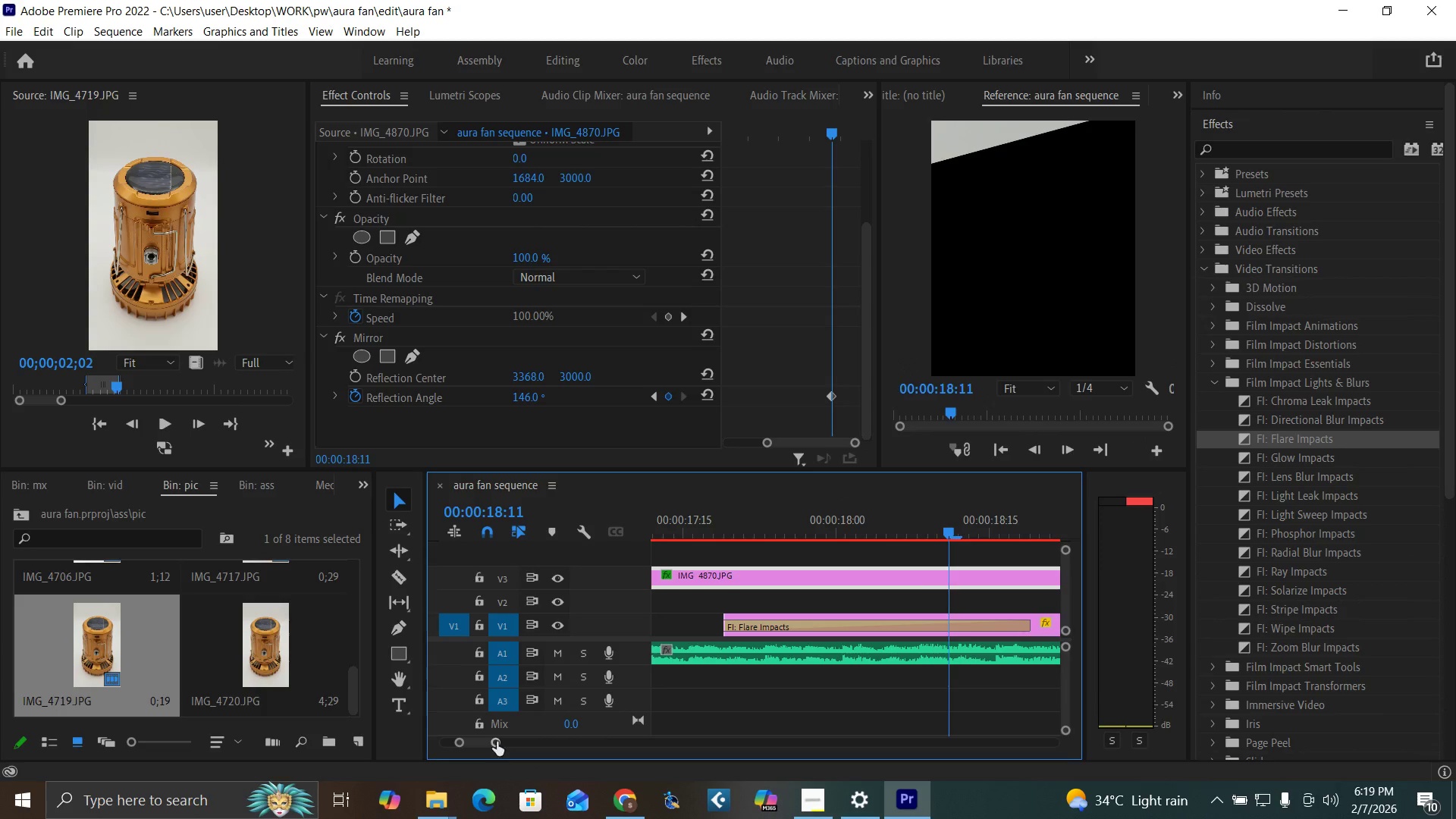 
left_click_drag(start_coordinate=[497, 740], to_coordinate=[523, 758])
 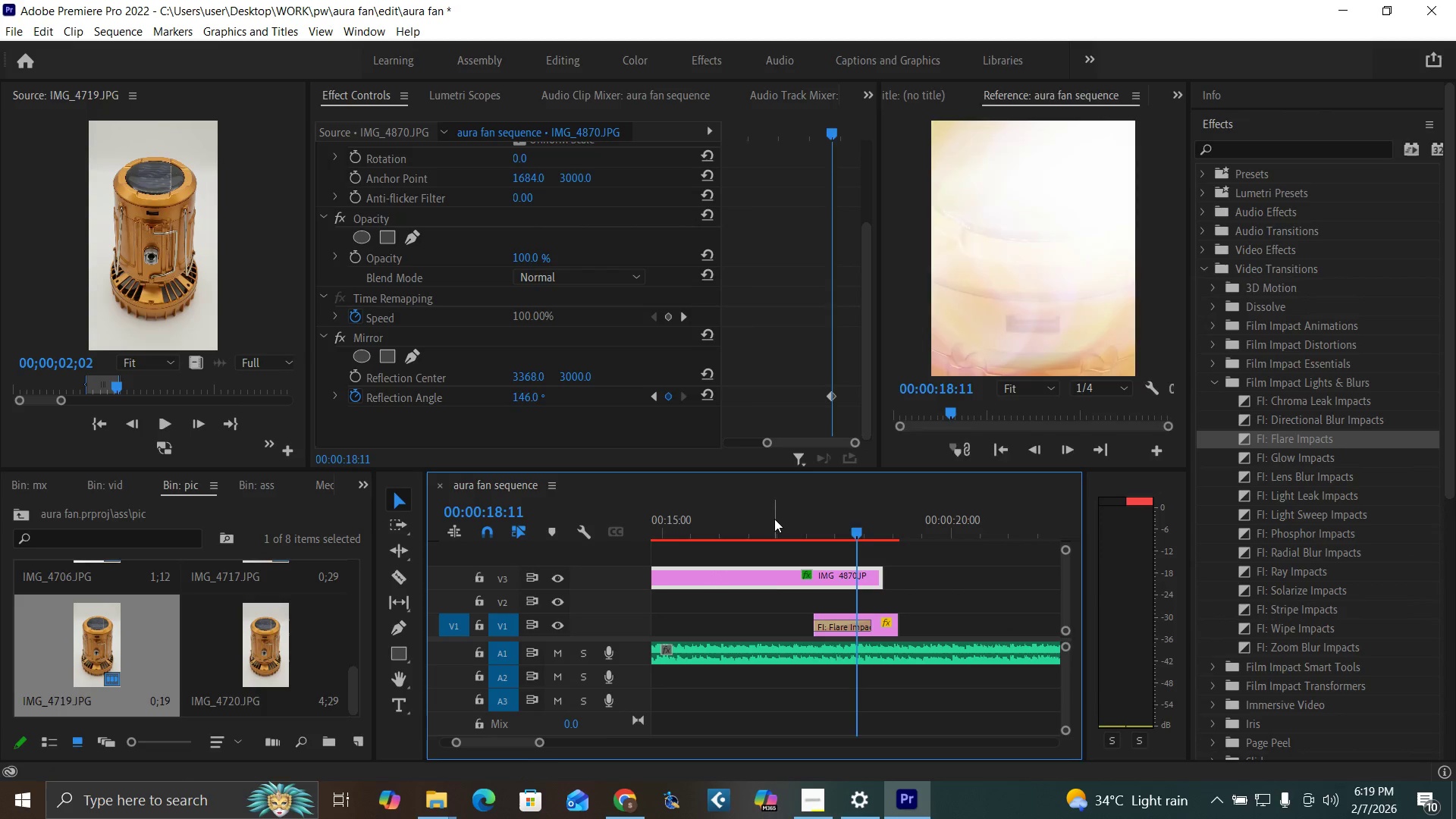 
left_click([774, 519])
 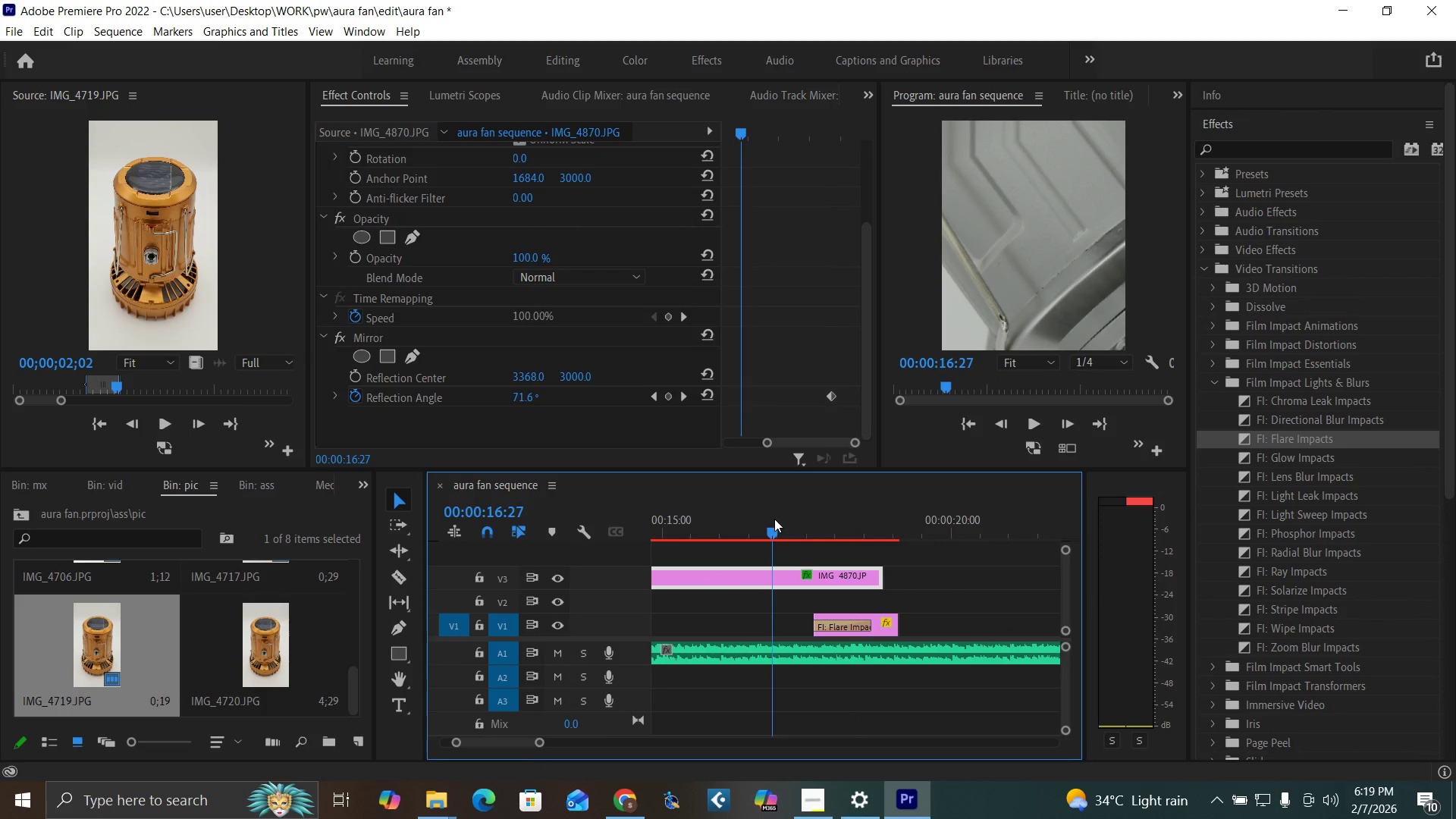 
key(Space)
 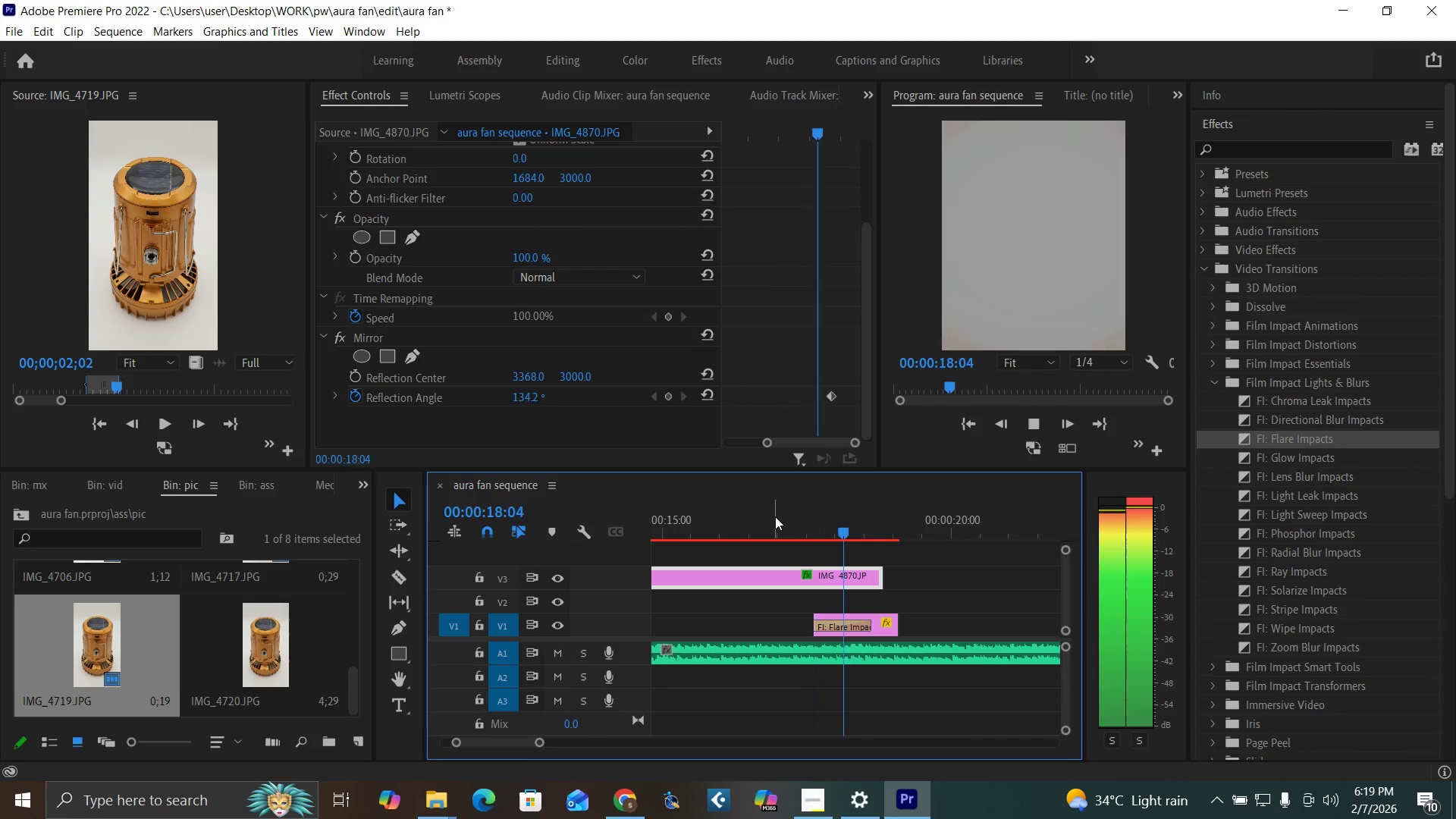 
key(Space)
 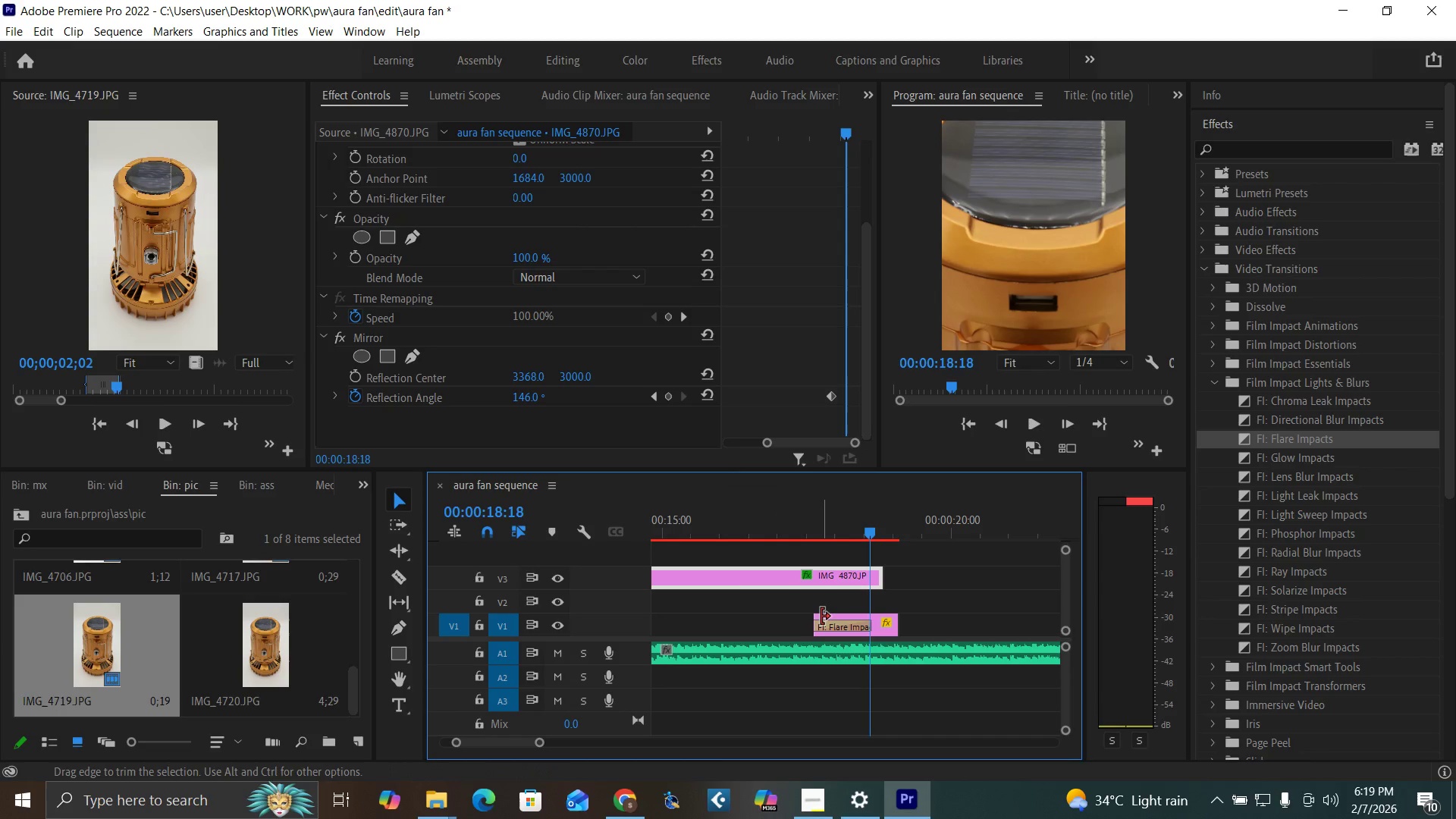 
left_click_drag(start_coordinate=[821, 617], to_coordinate=[807, 610])
 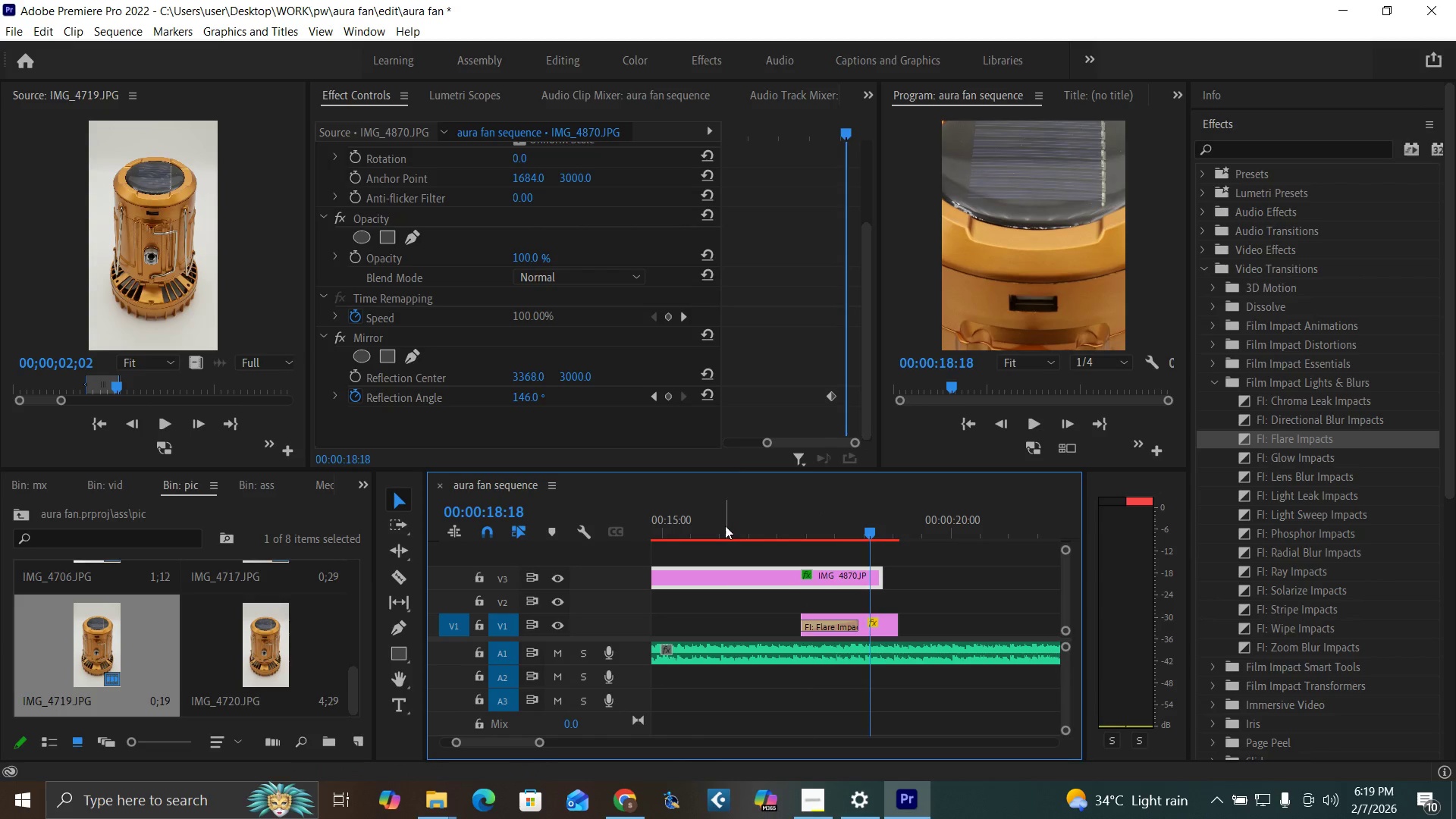 
left_click([725, 526])
 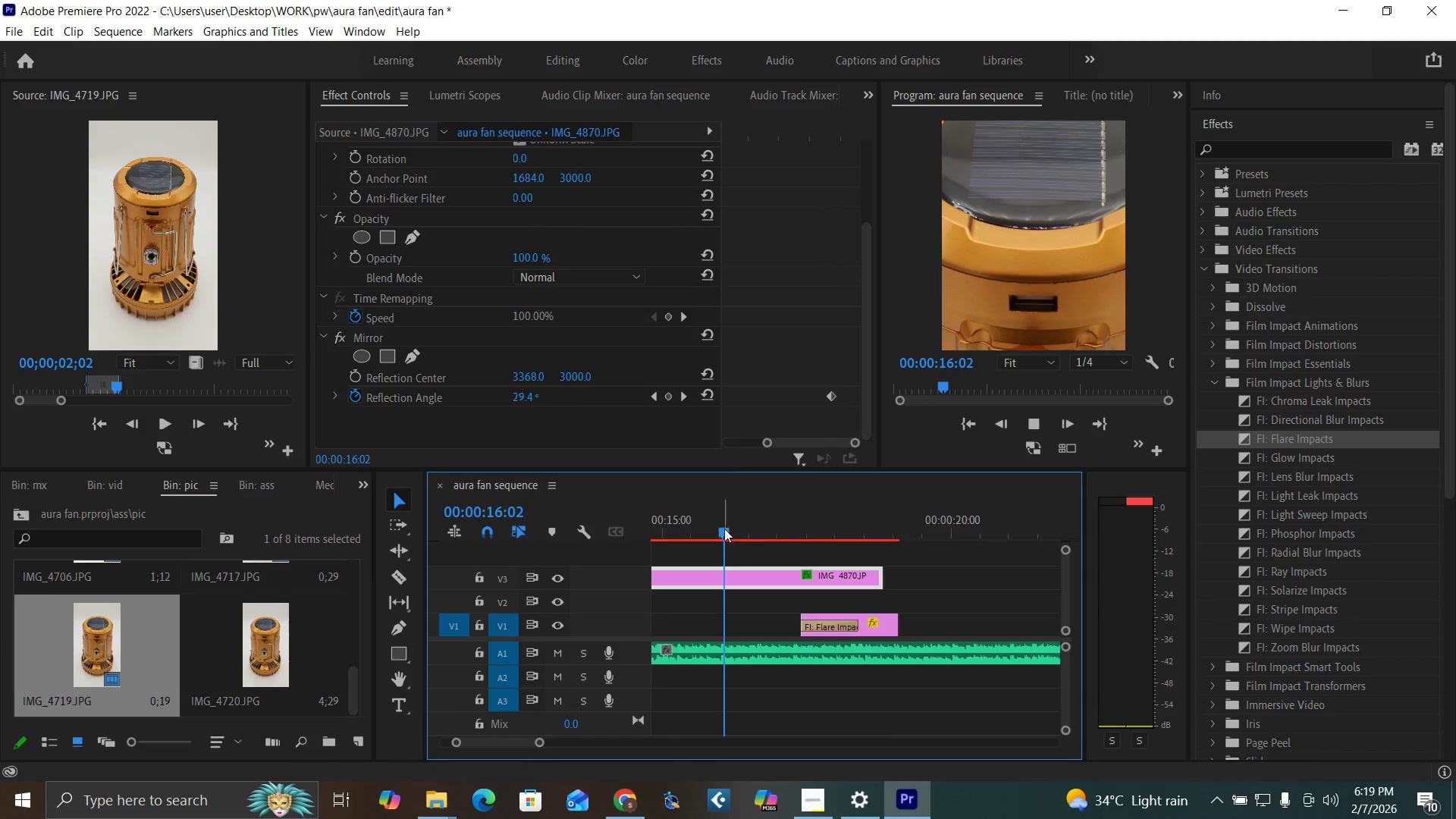 
key(Space)
 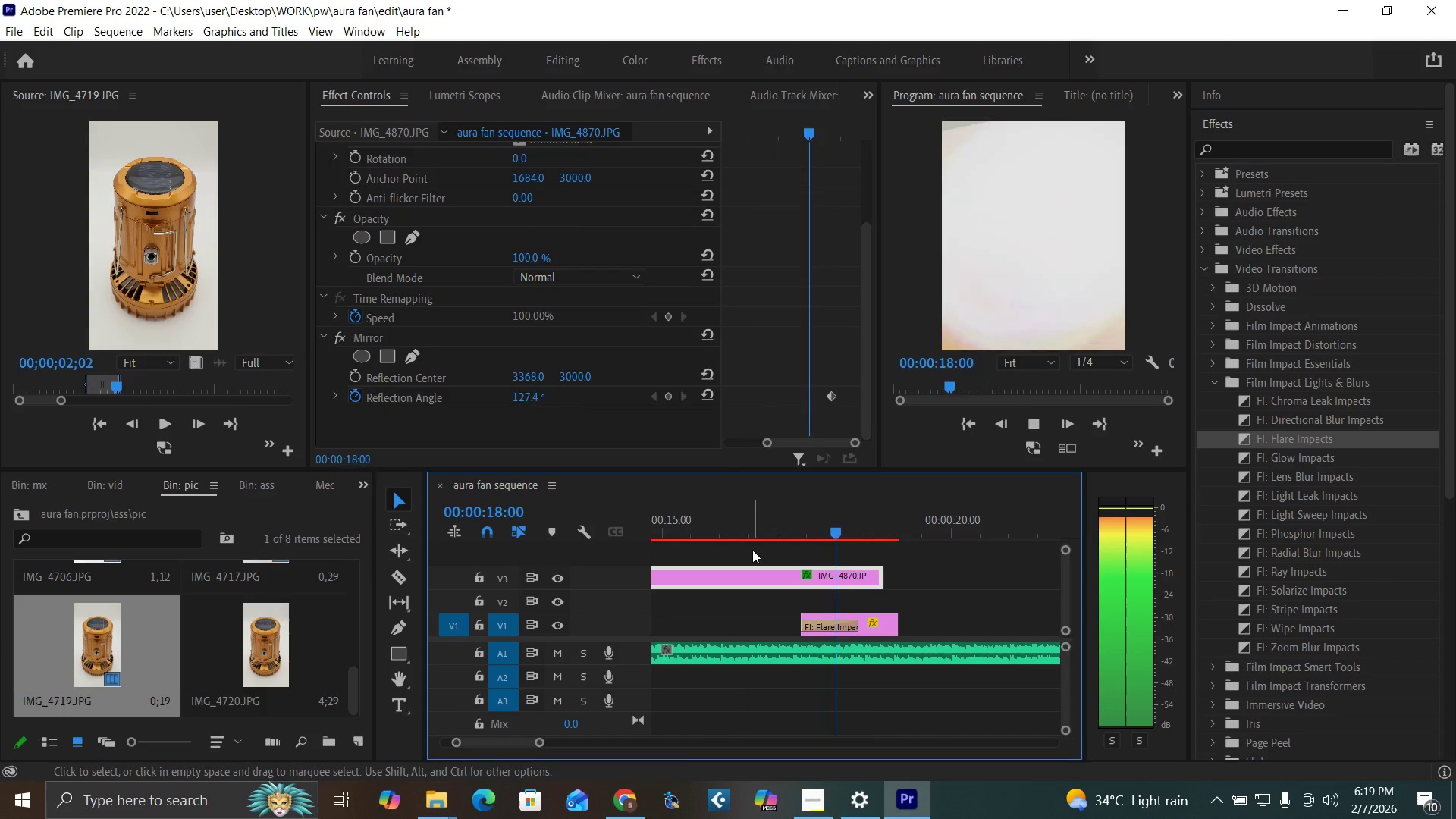 
key(Space)
 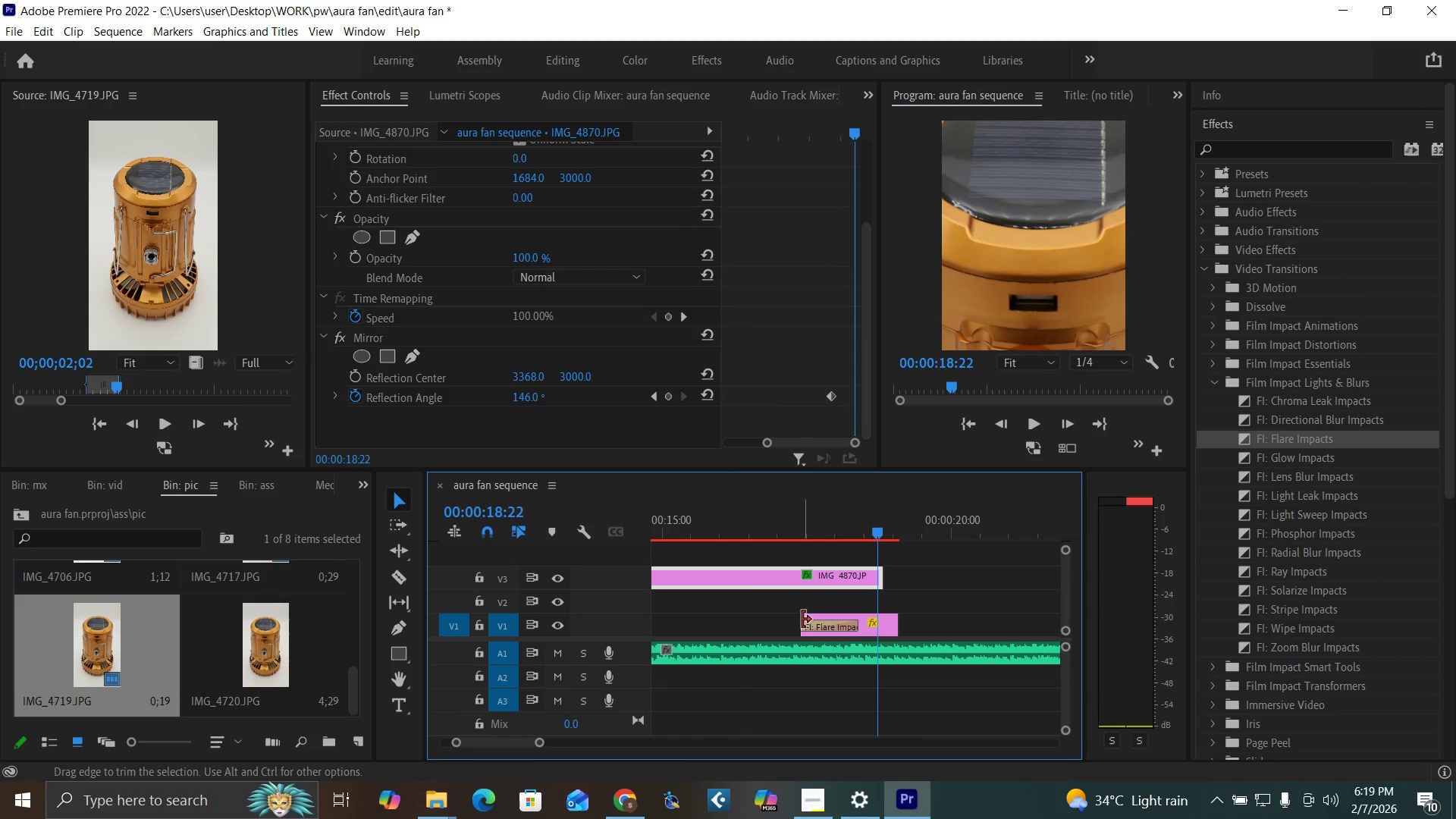 
left_click_drag(start_coordinate=[802, 620], to_coordinate=[787, 609])
 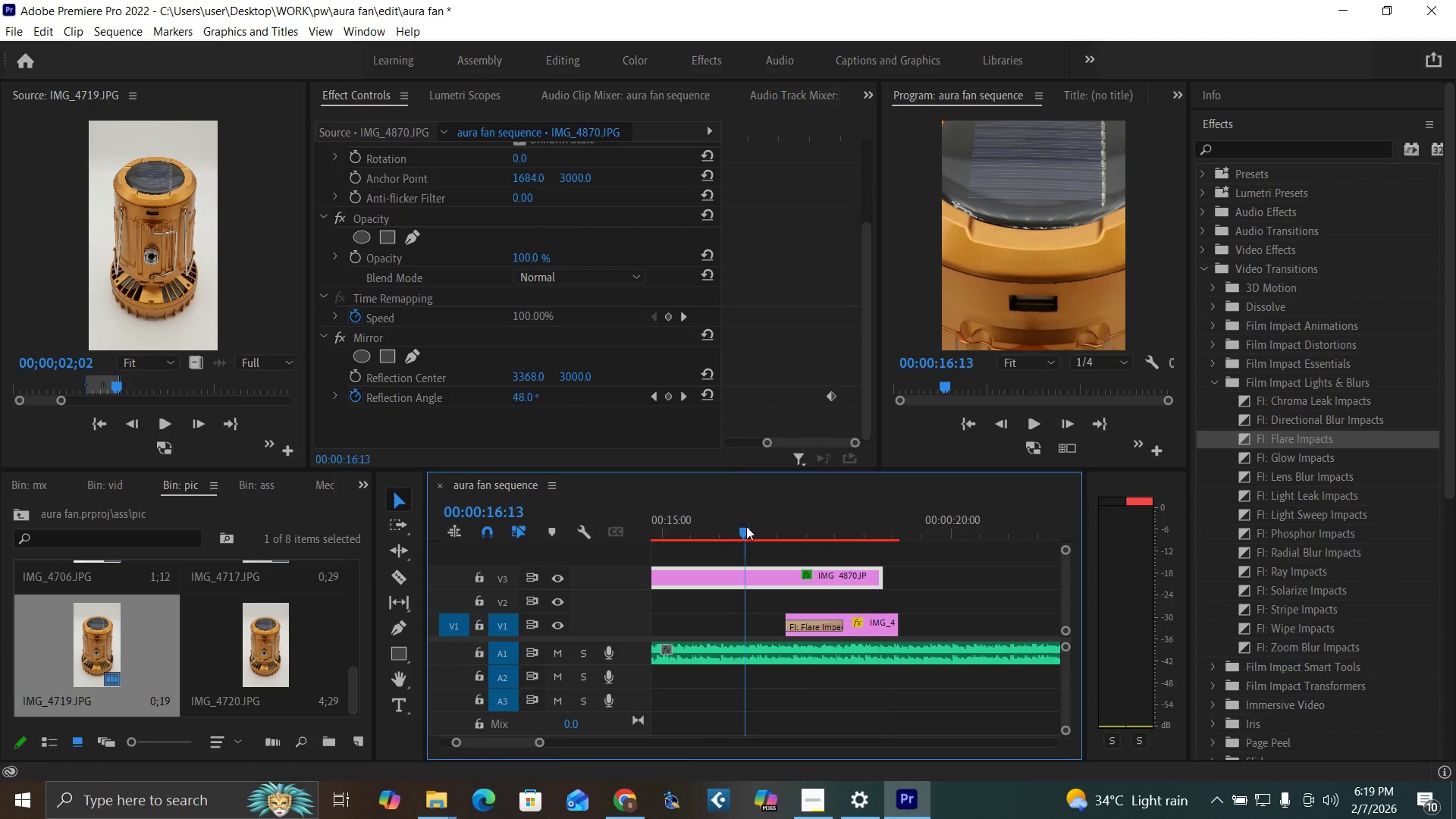 
left_click([746, 526])
 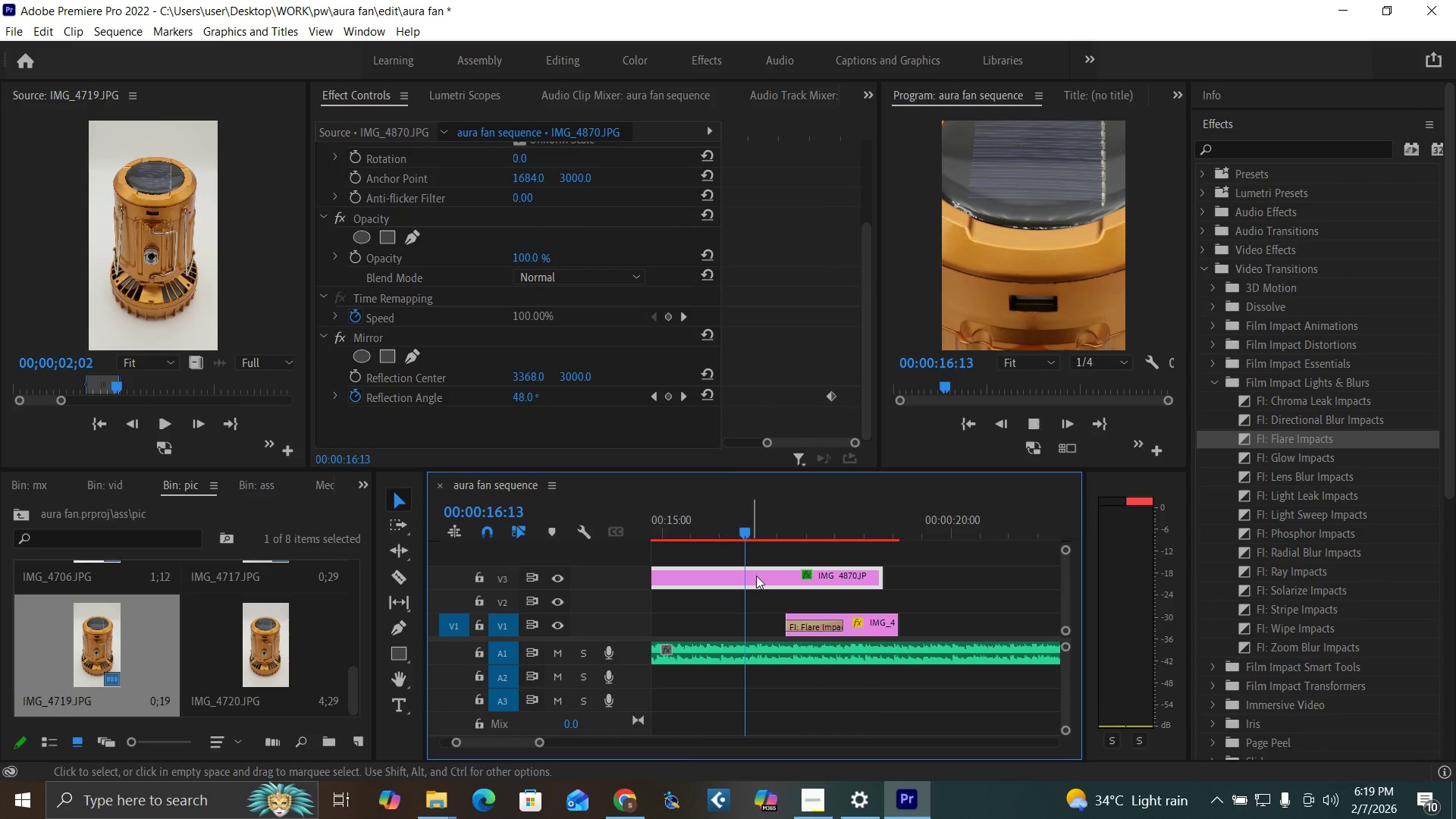 
key(Space)
 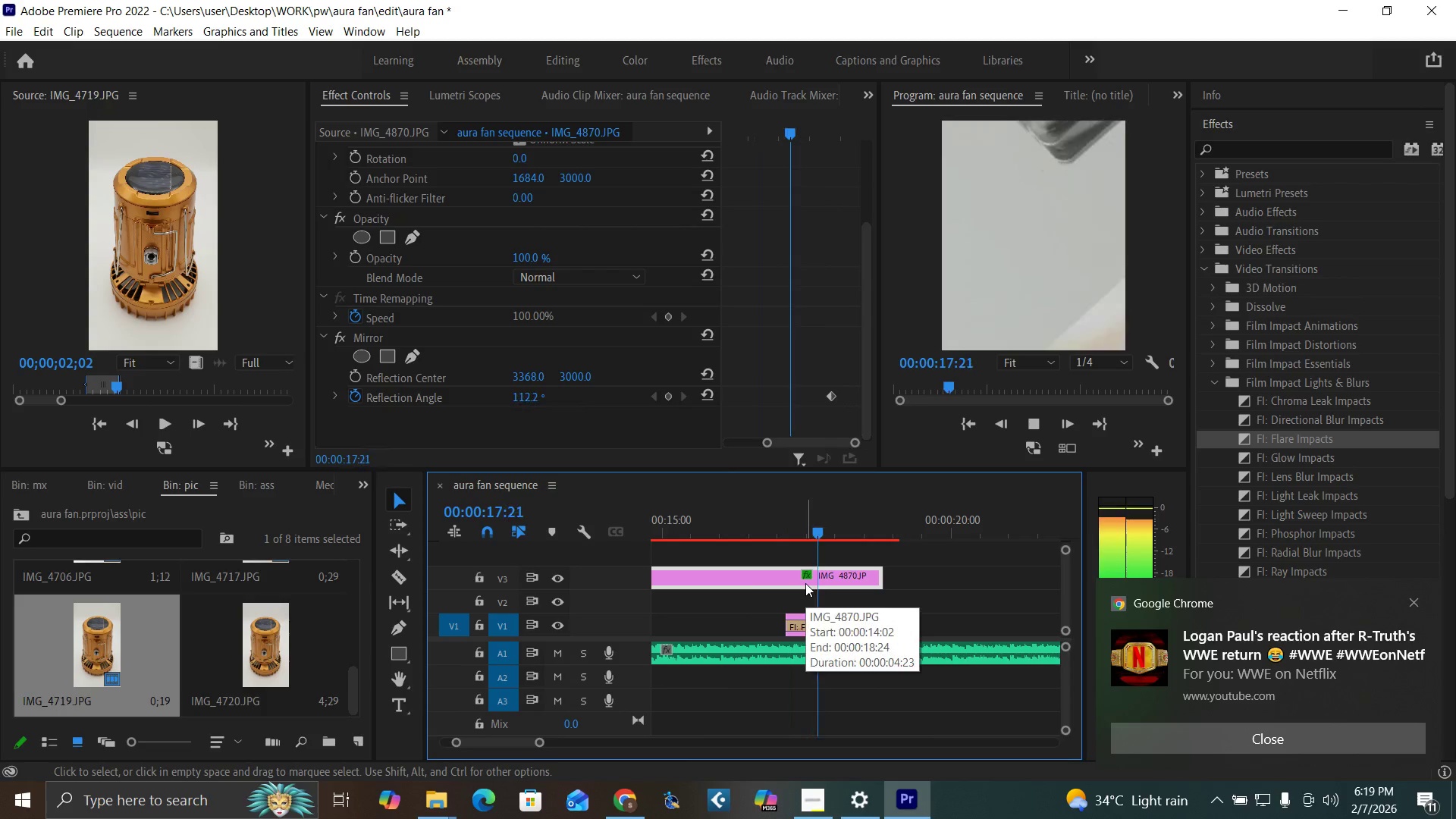 
key(Space)
 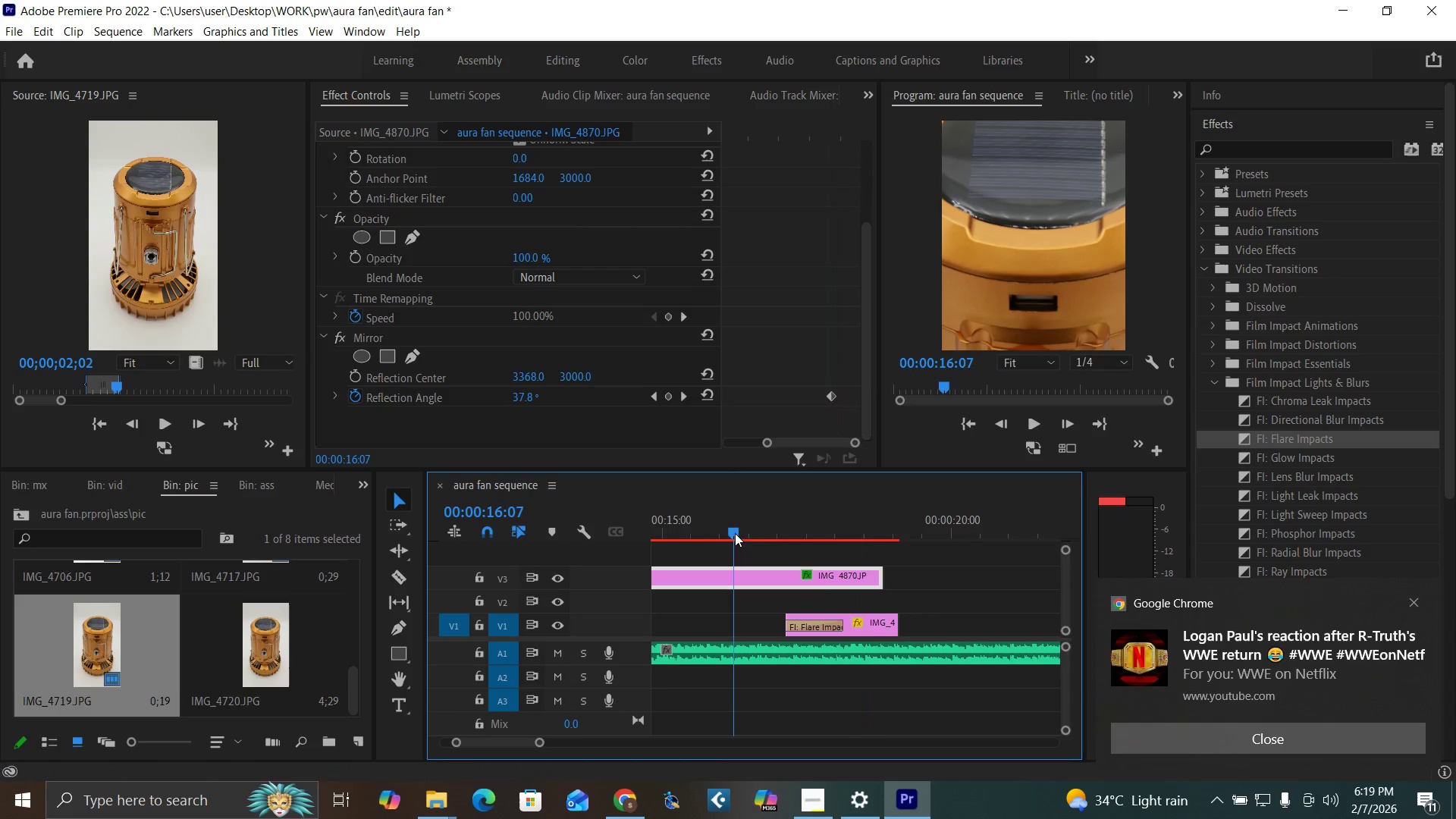 
left_click([735, 533])
 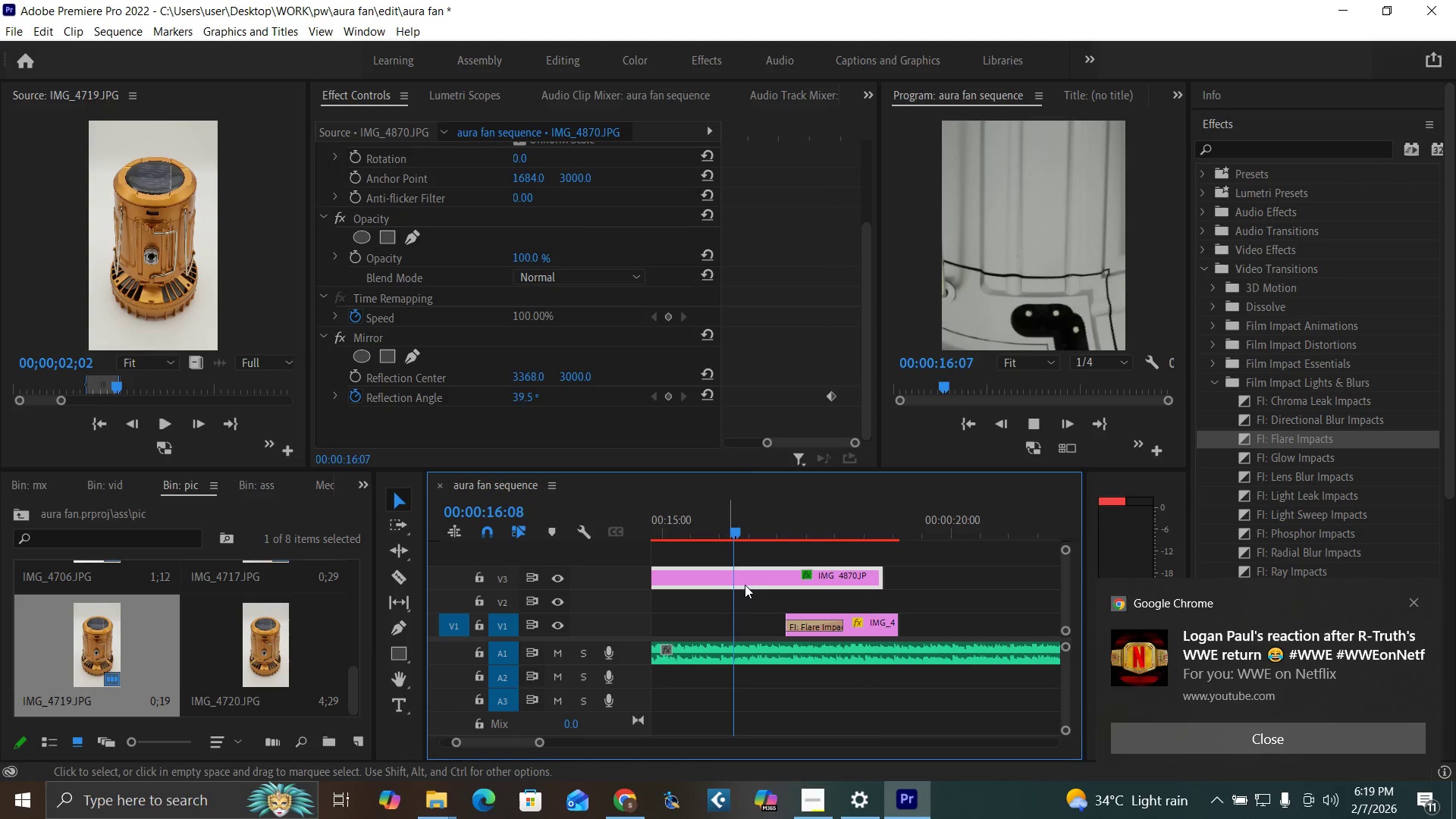 
key(Space)
 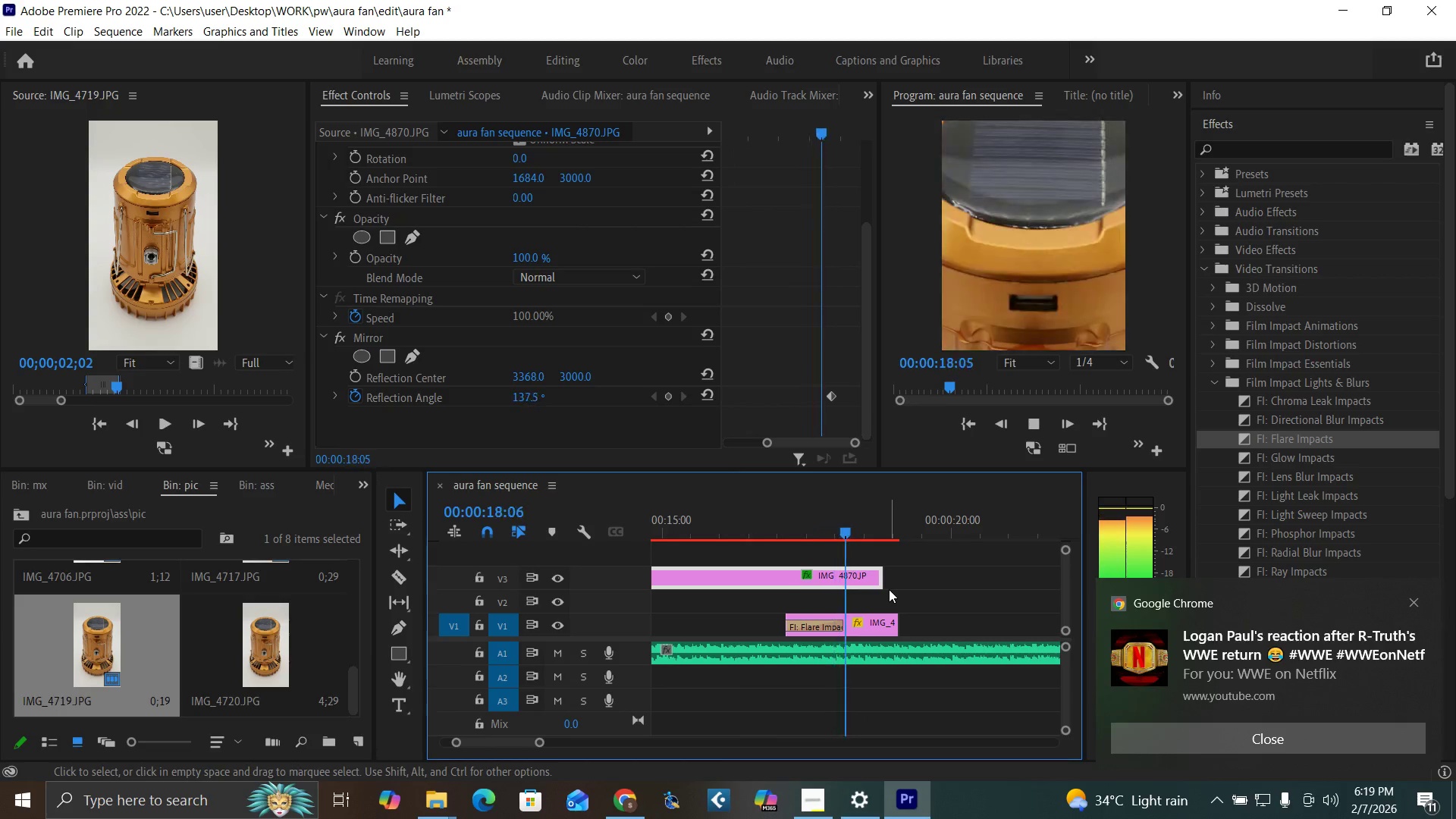 
key(Space)
 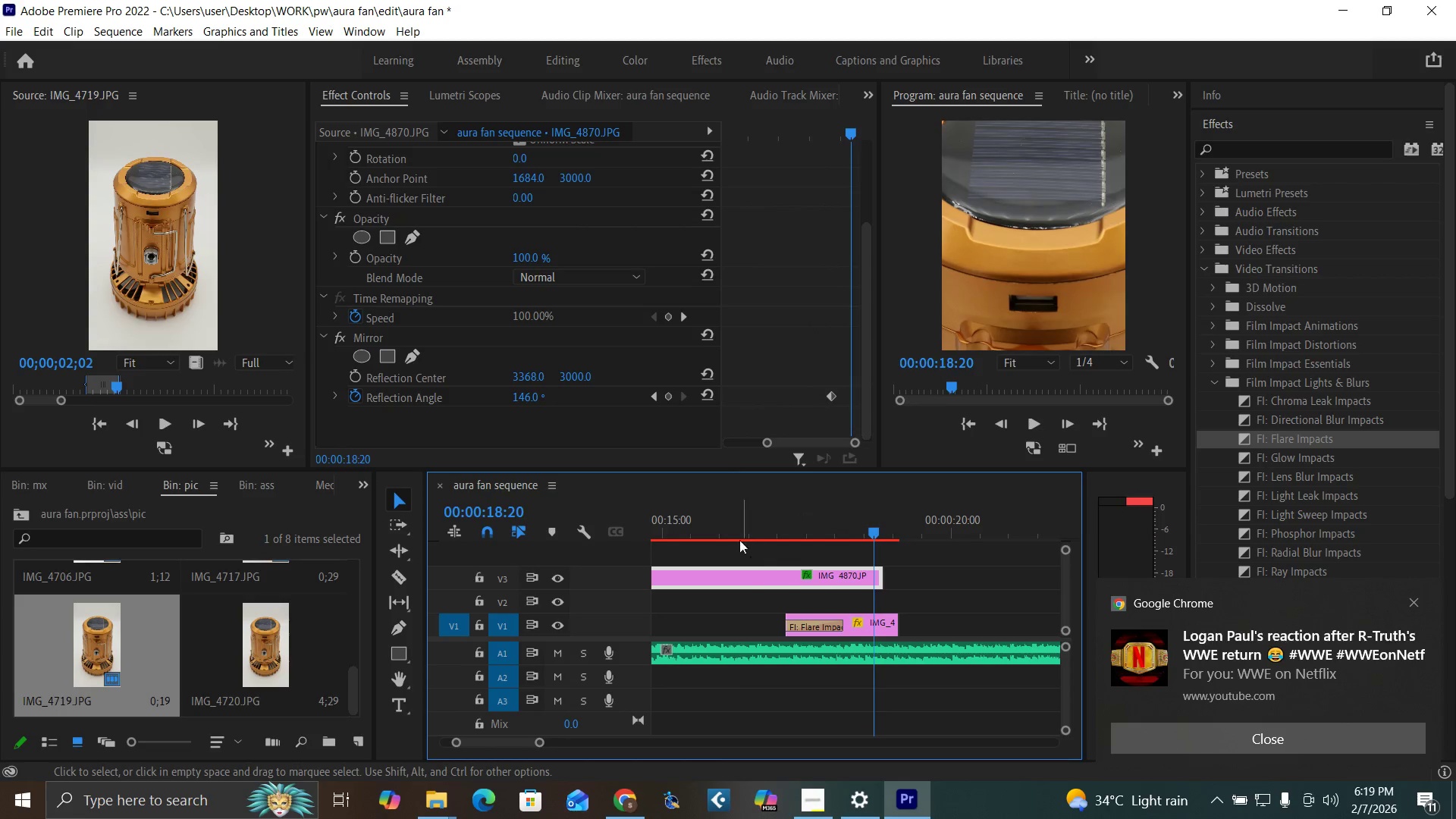 
left_click([730, 522])
 